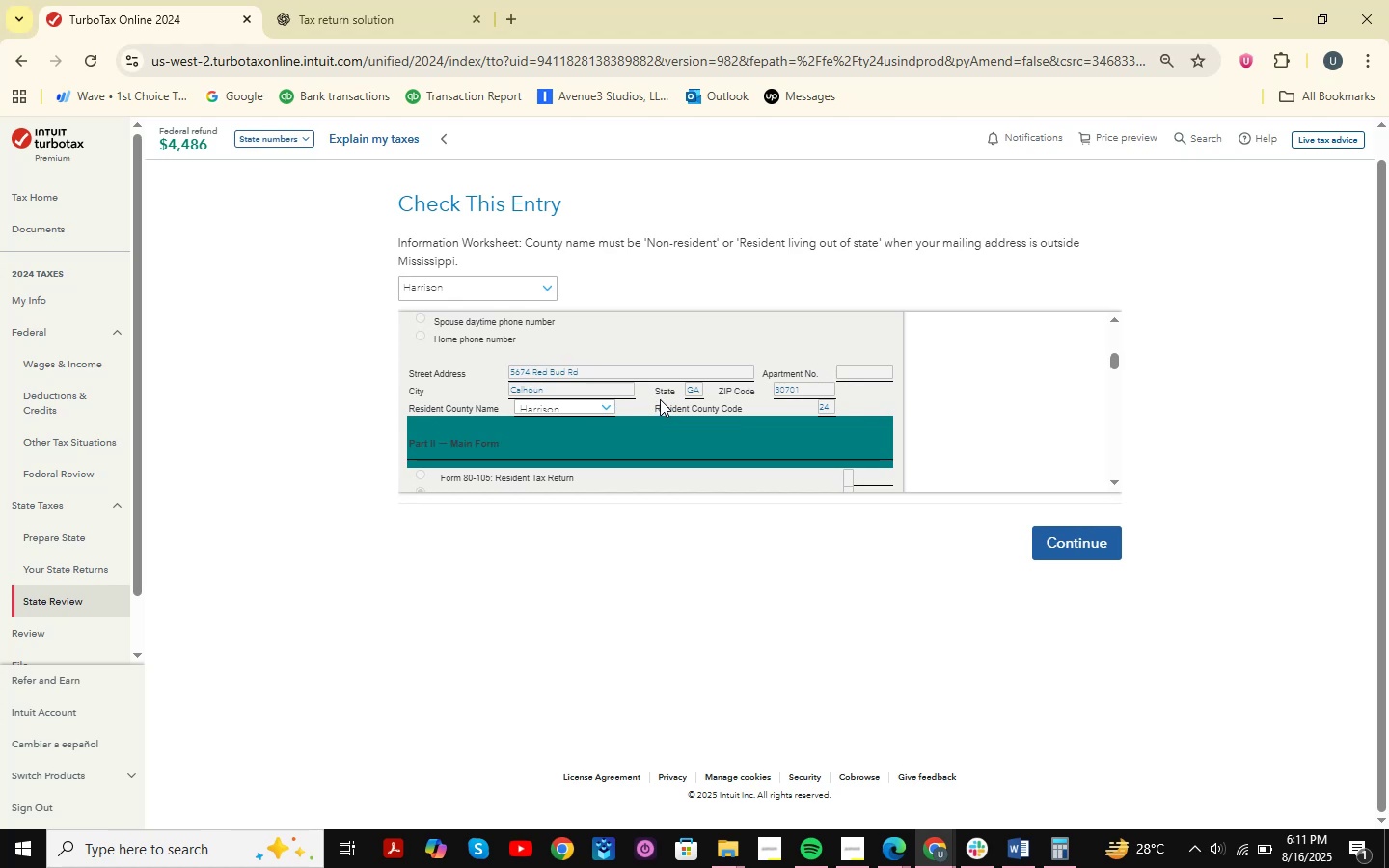 
scroll: coordinate [660, 399], scroll_direction: none, amount: 0.0
 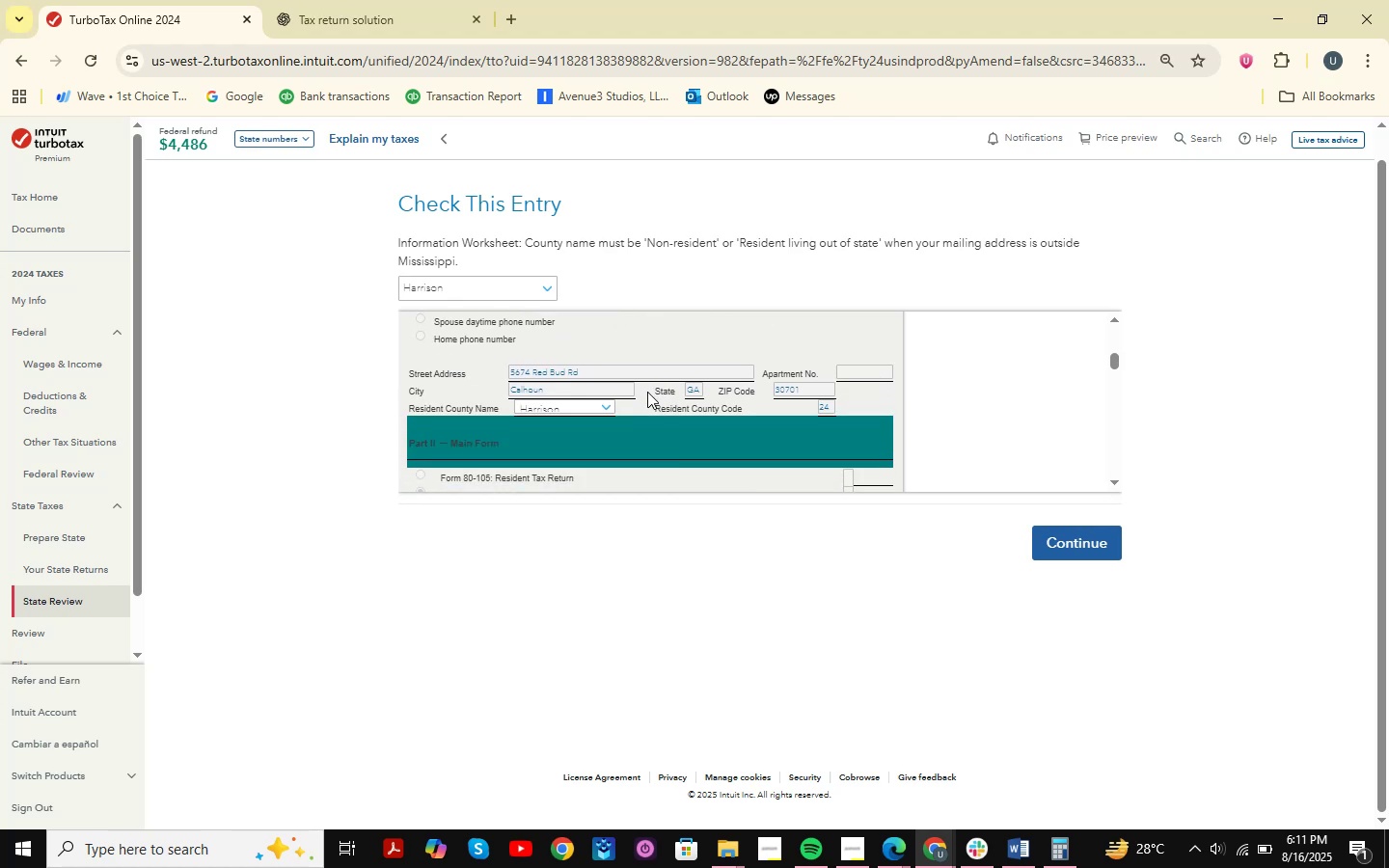 
wait(10.64)
 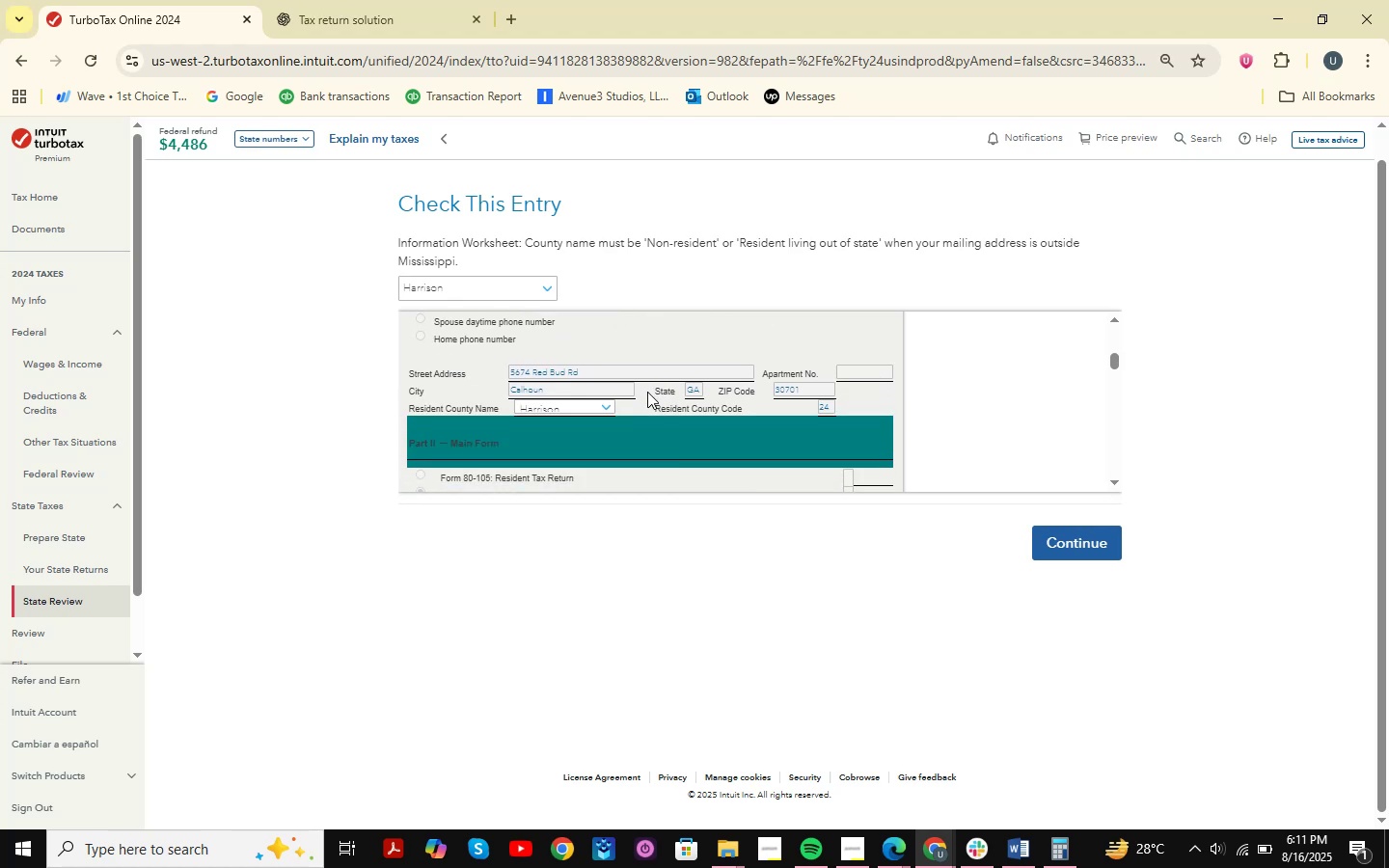 
scroll: coordinate [583, 375], scroll_direction: none, amount: 0.0
 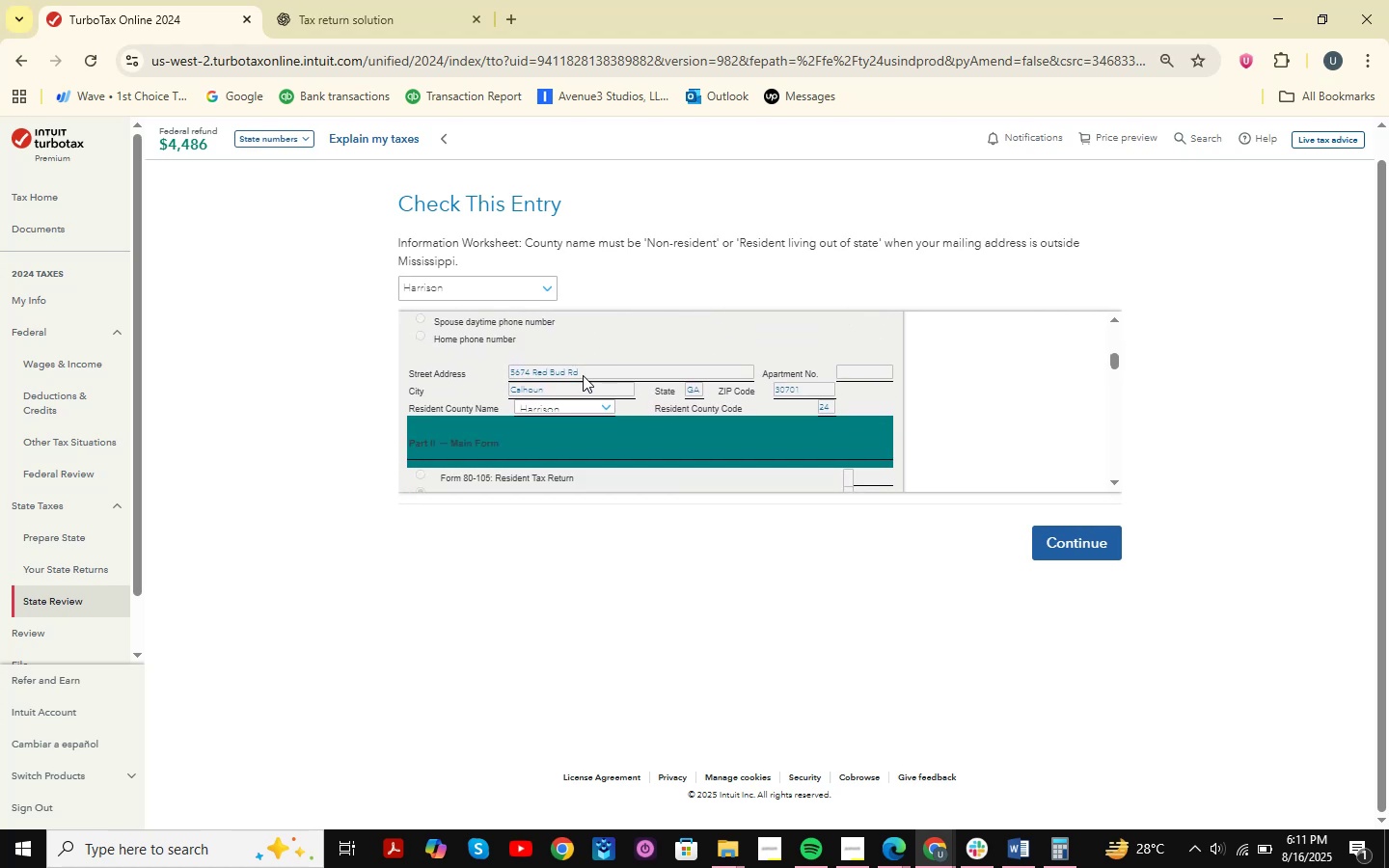 
scroll: coordinate [583, 375], scroll_direction: up, amount: 5.0
 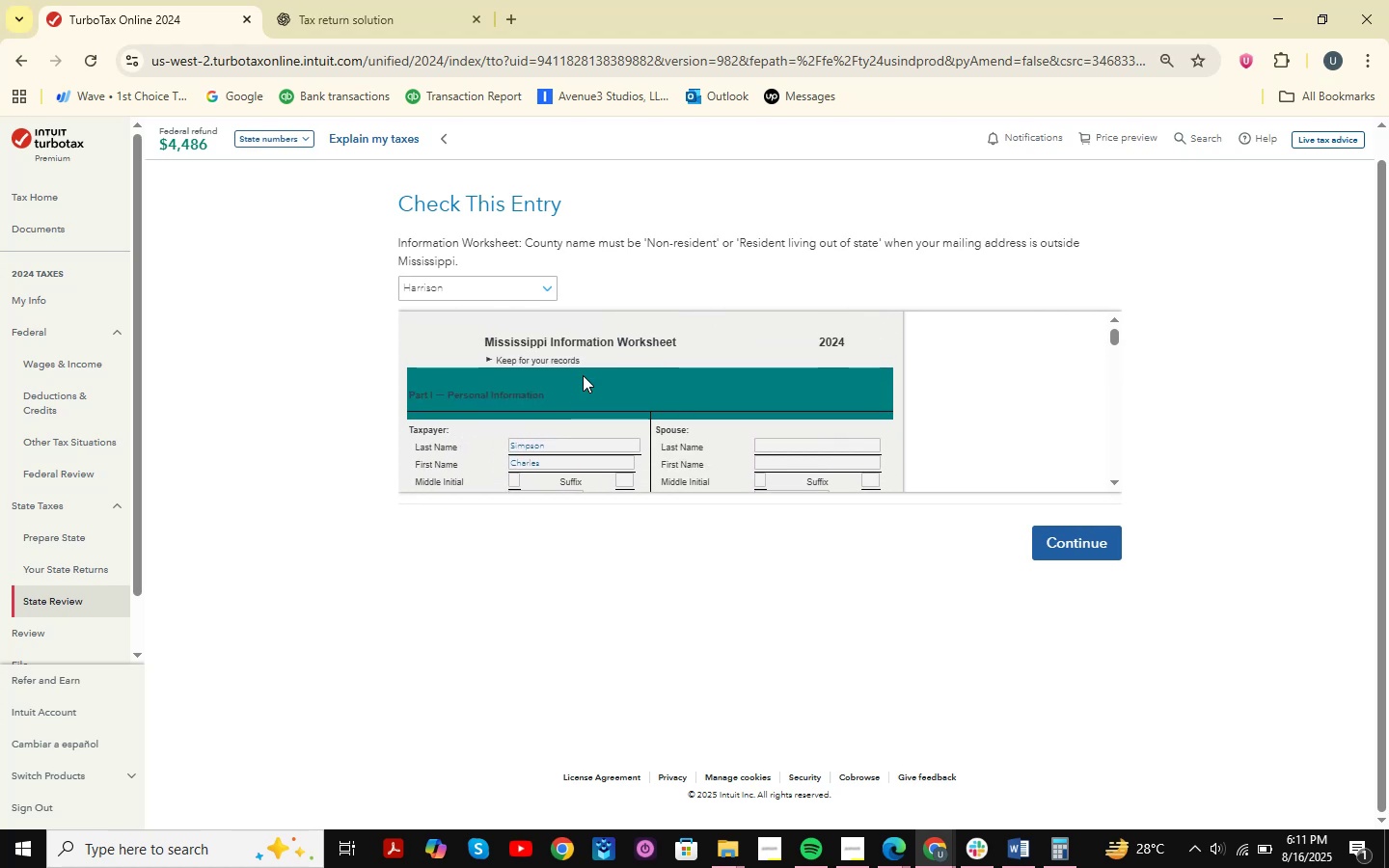 
scroll: coordinate [583, 375], scroll_direction: down, amount: 3.0
 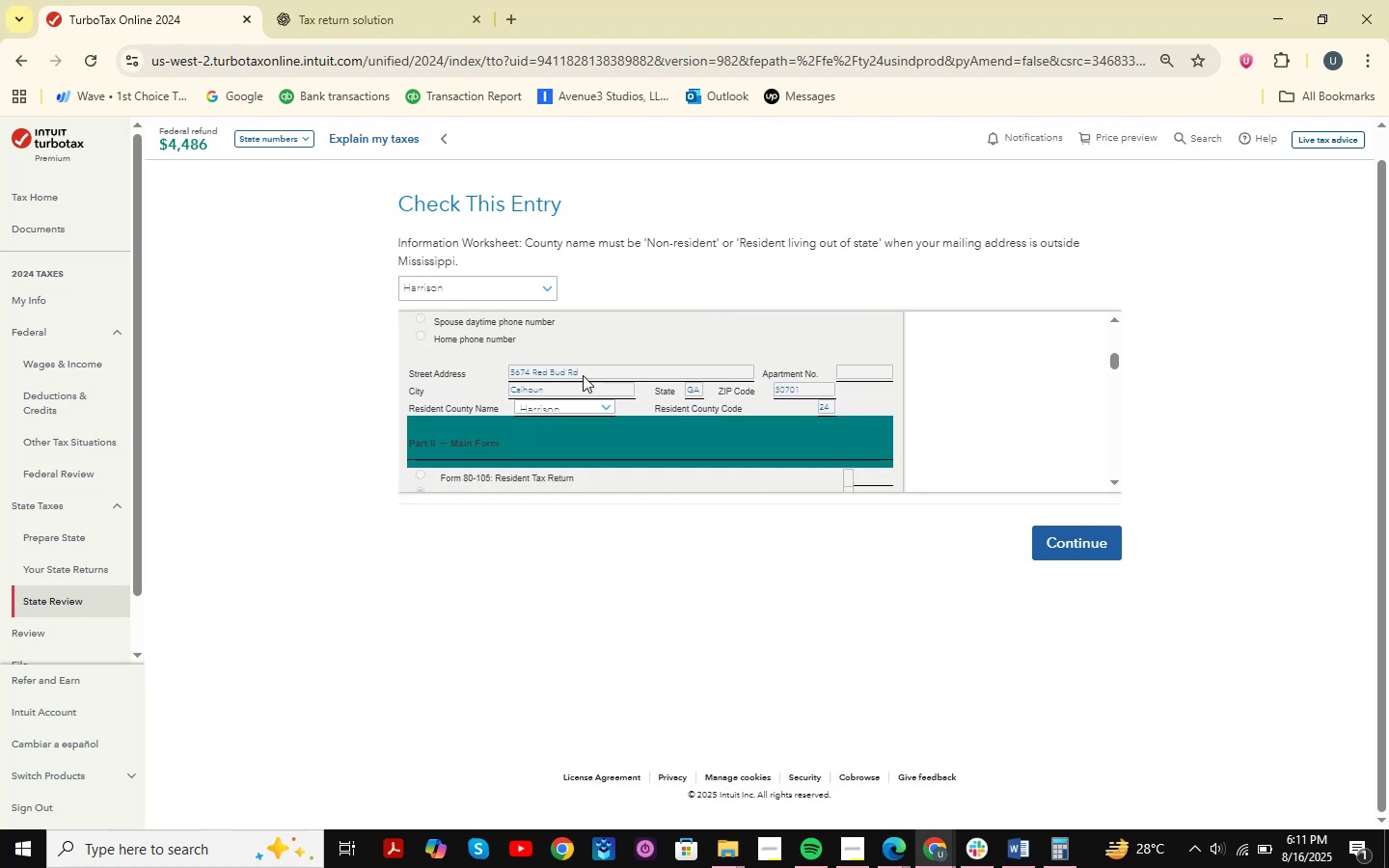 
scroll: coordinate [583, 375], scroll_direction: up, amount: 4.0
 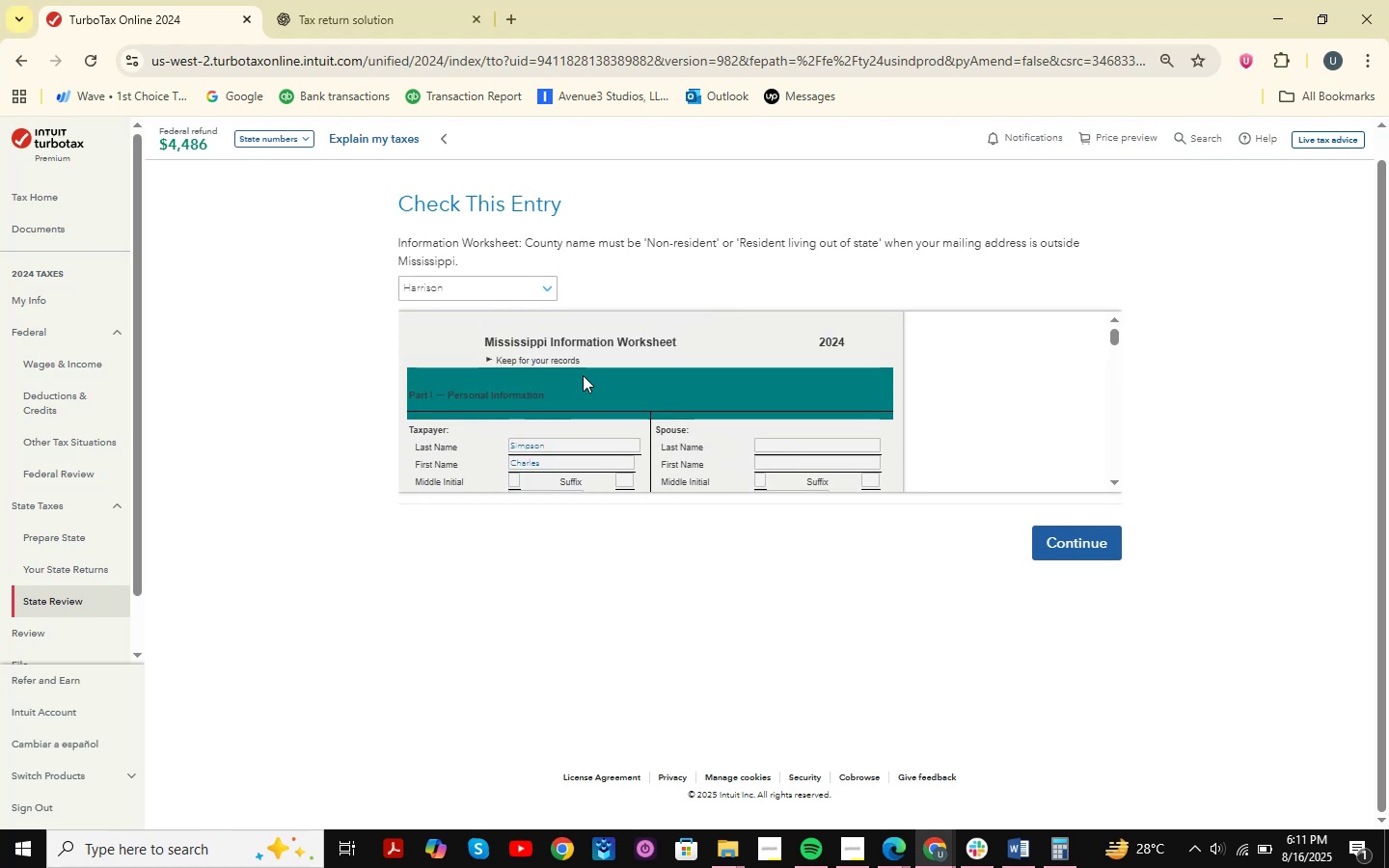 
scroll: coordinate [583, 375], scroll_direction: down, amount: 4.0
 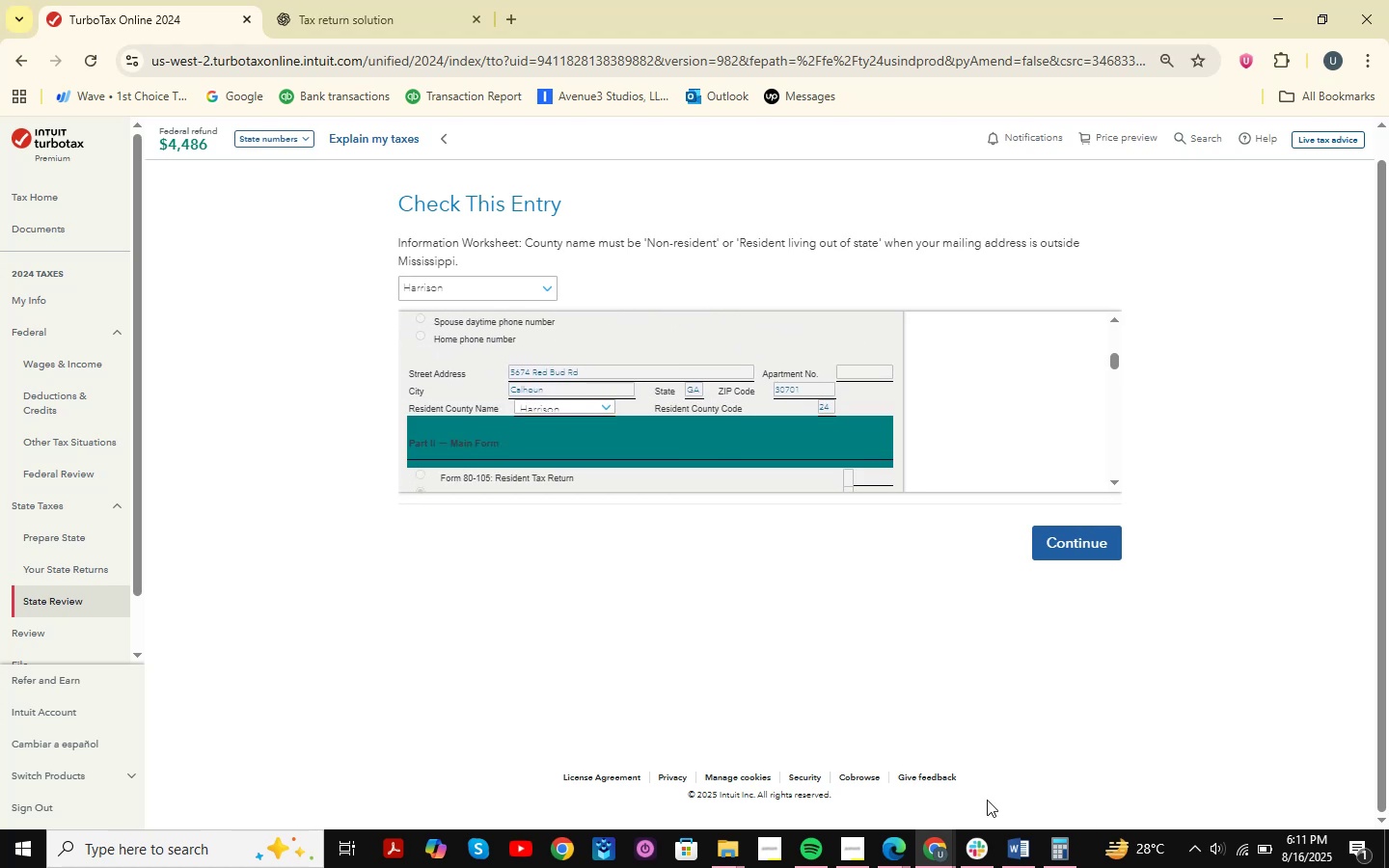 
left_click([947, 841])
 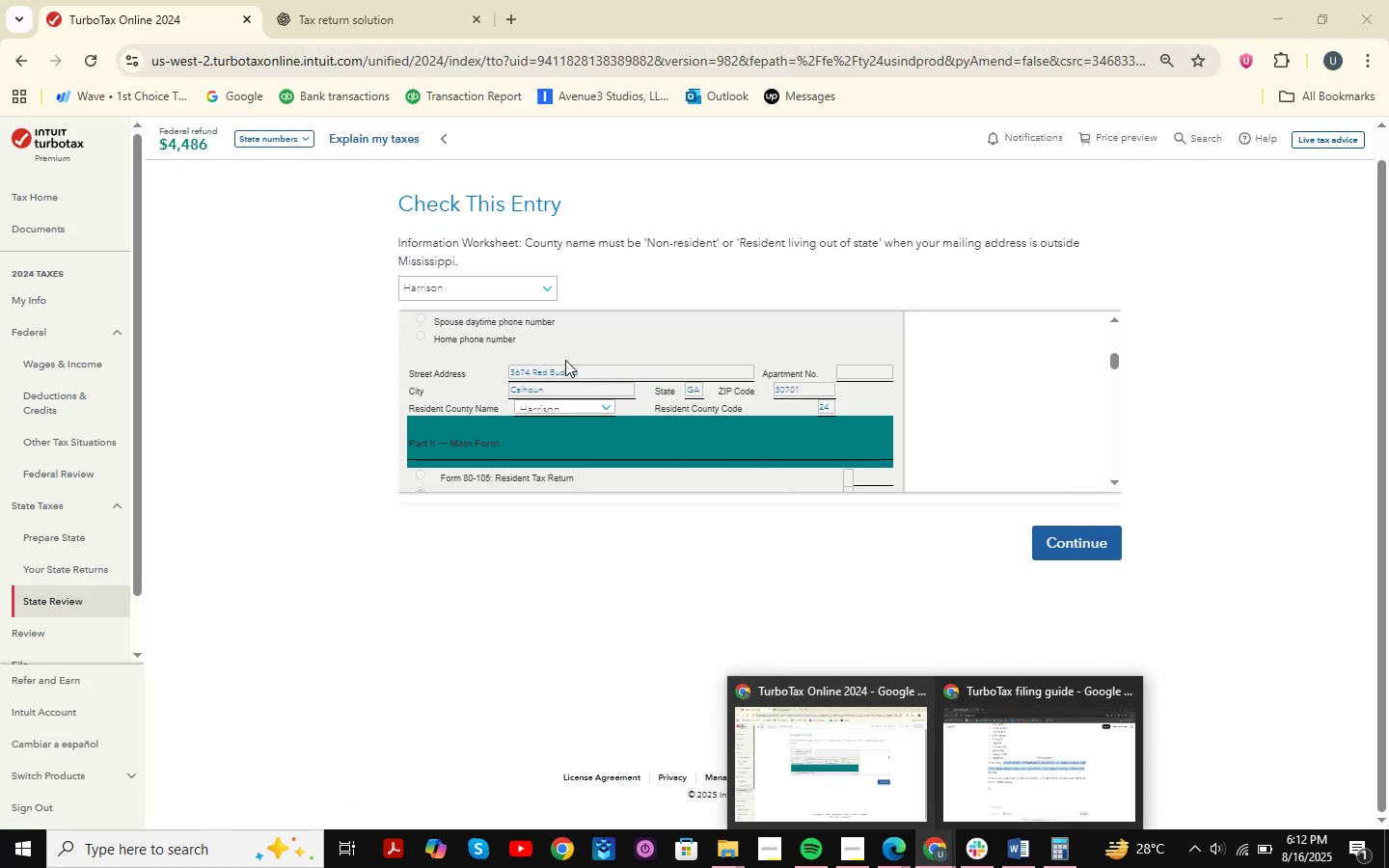 
scroll: coordinate [560, 390], scroll_direction: down, amount: 2.0
 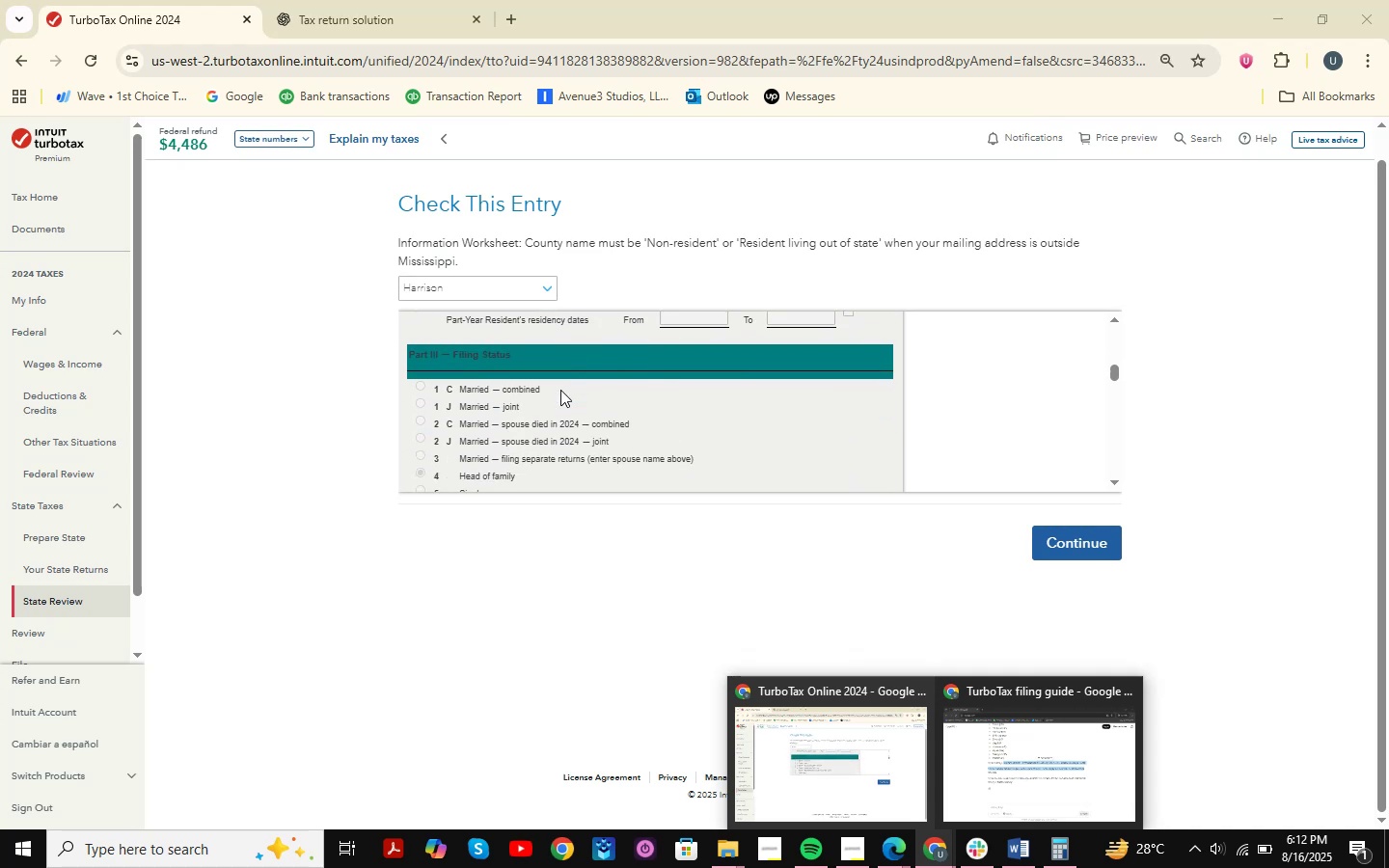 
scroll: coordinate [560, 390], scroll_direction: up, amount: 1.0
 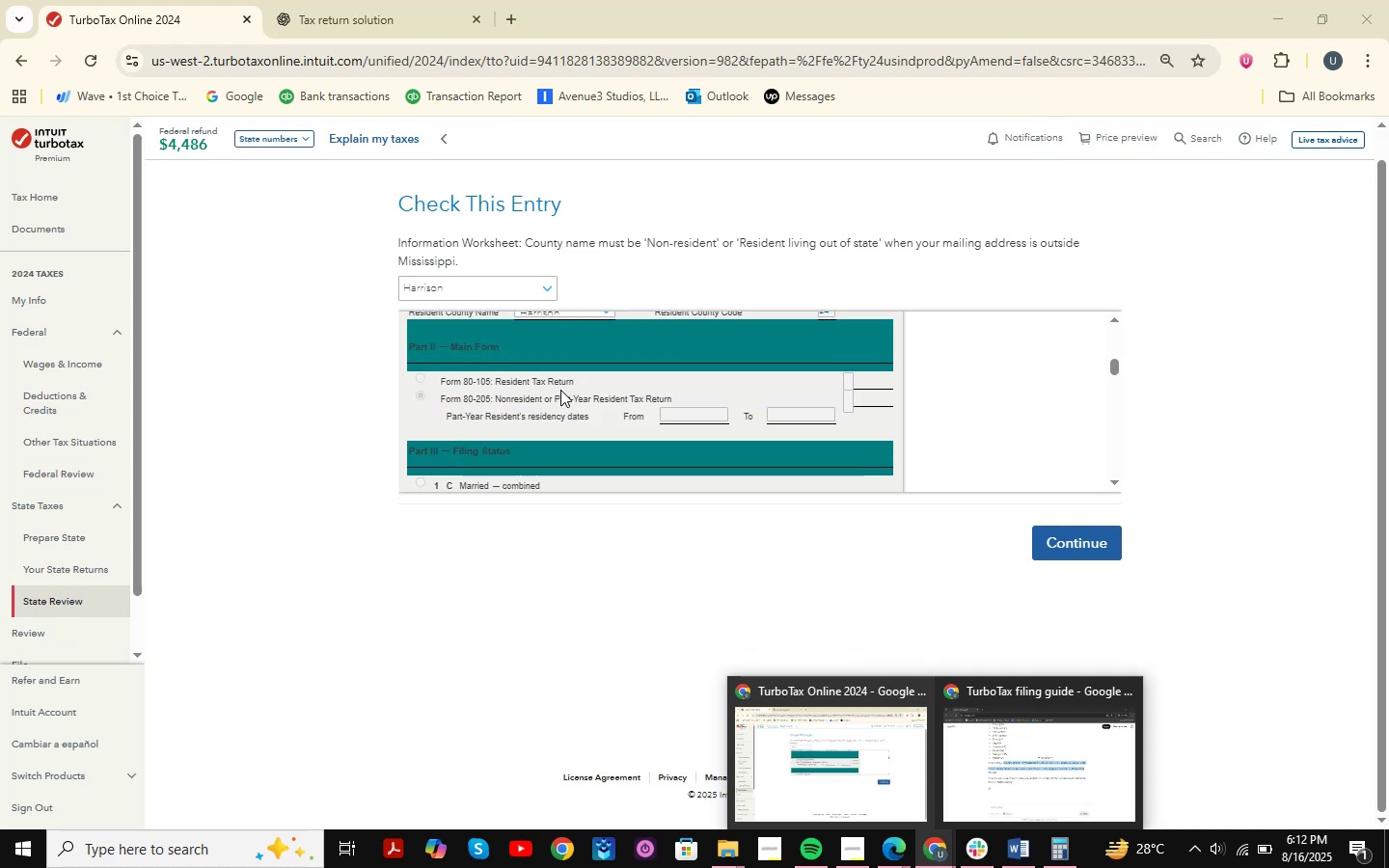 
scroll: coordinate [560, 390], scroll_direction: down, amount: 2.0
 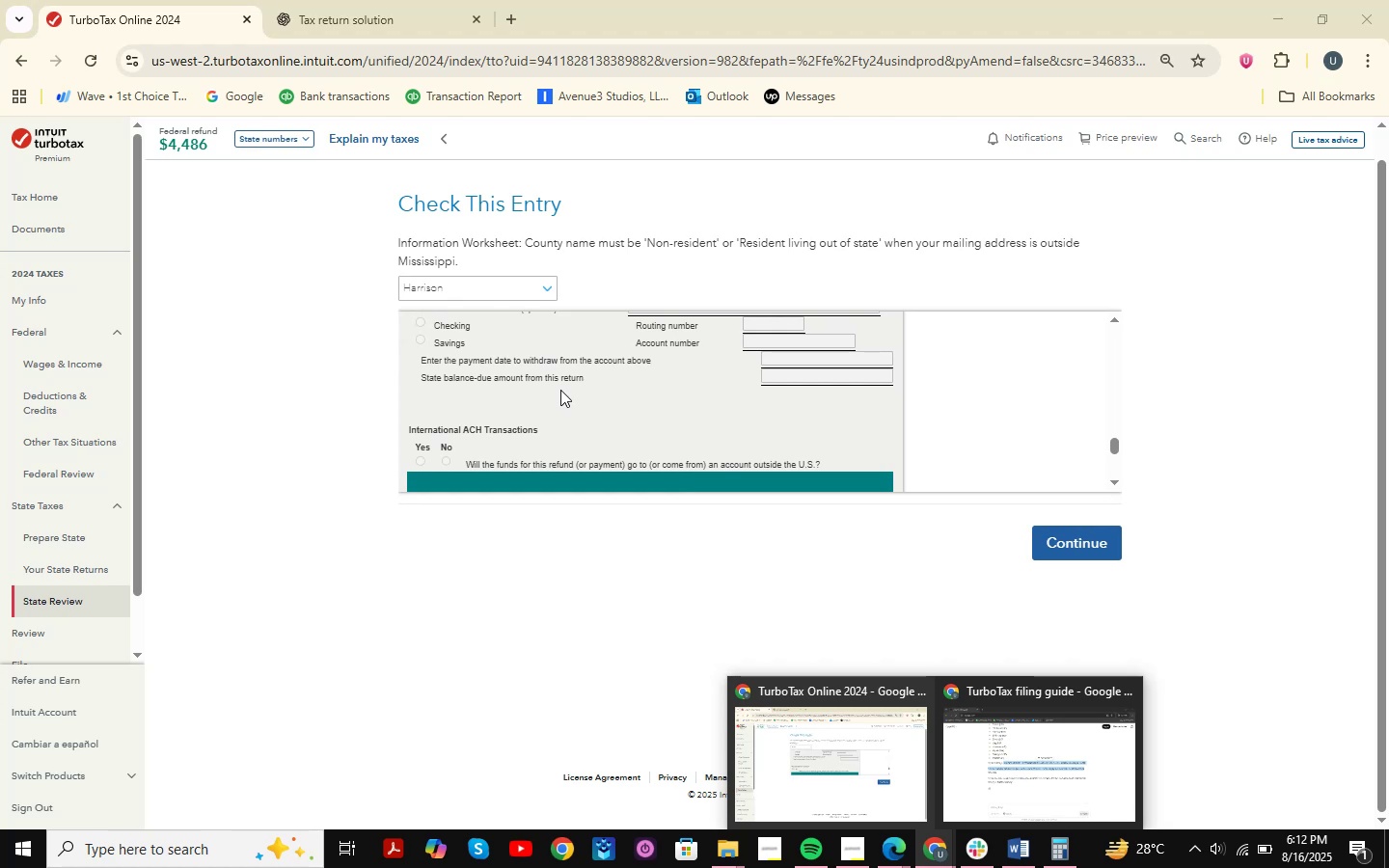 
scroll: coordinate [560, 390], scroll_direction: up, amount: 15.0
 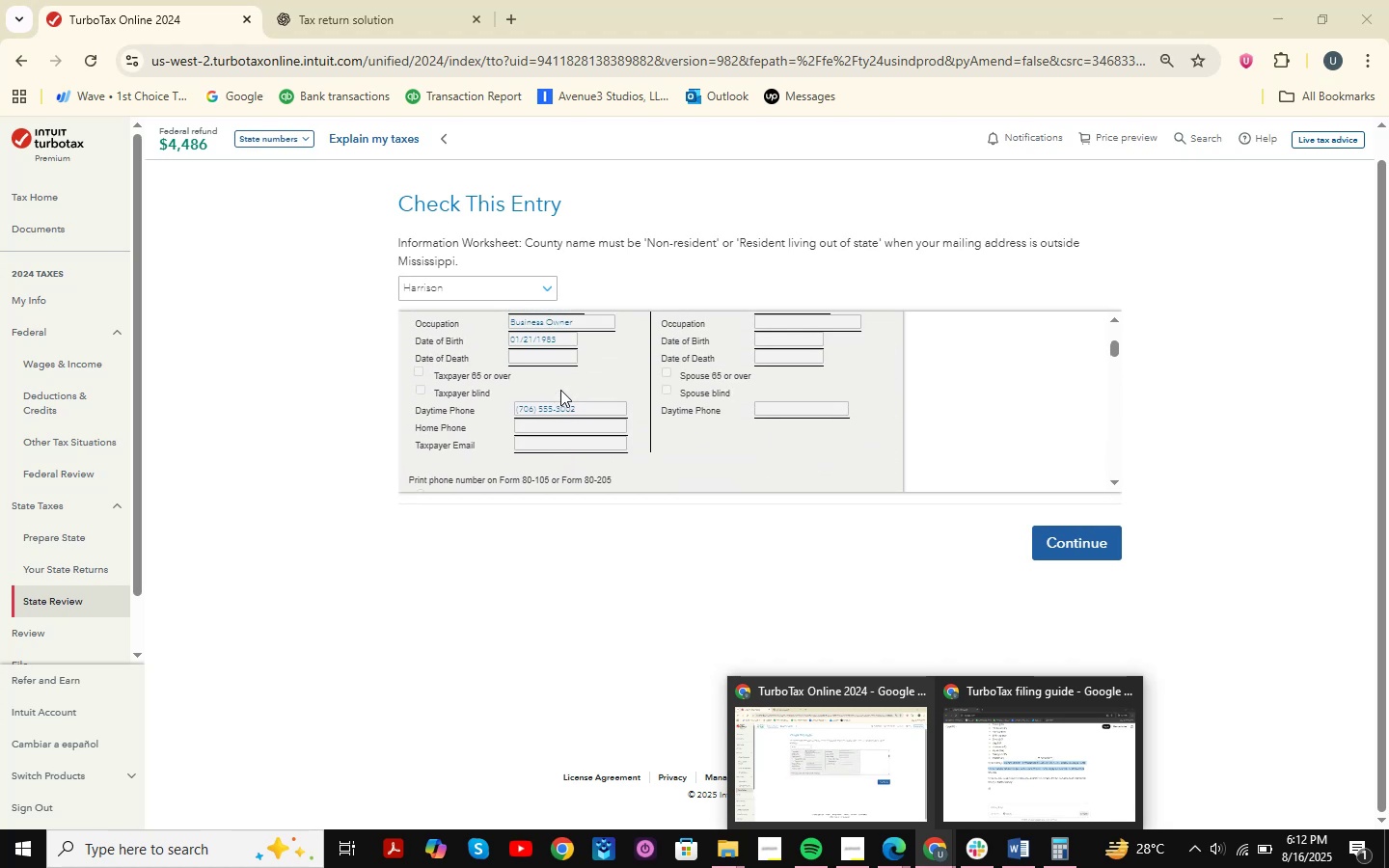 
scroll: coordinate [560, 390], scroll_direction: down, amount: 1.0
 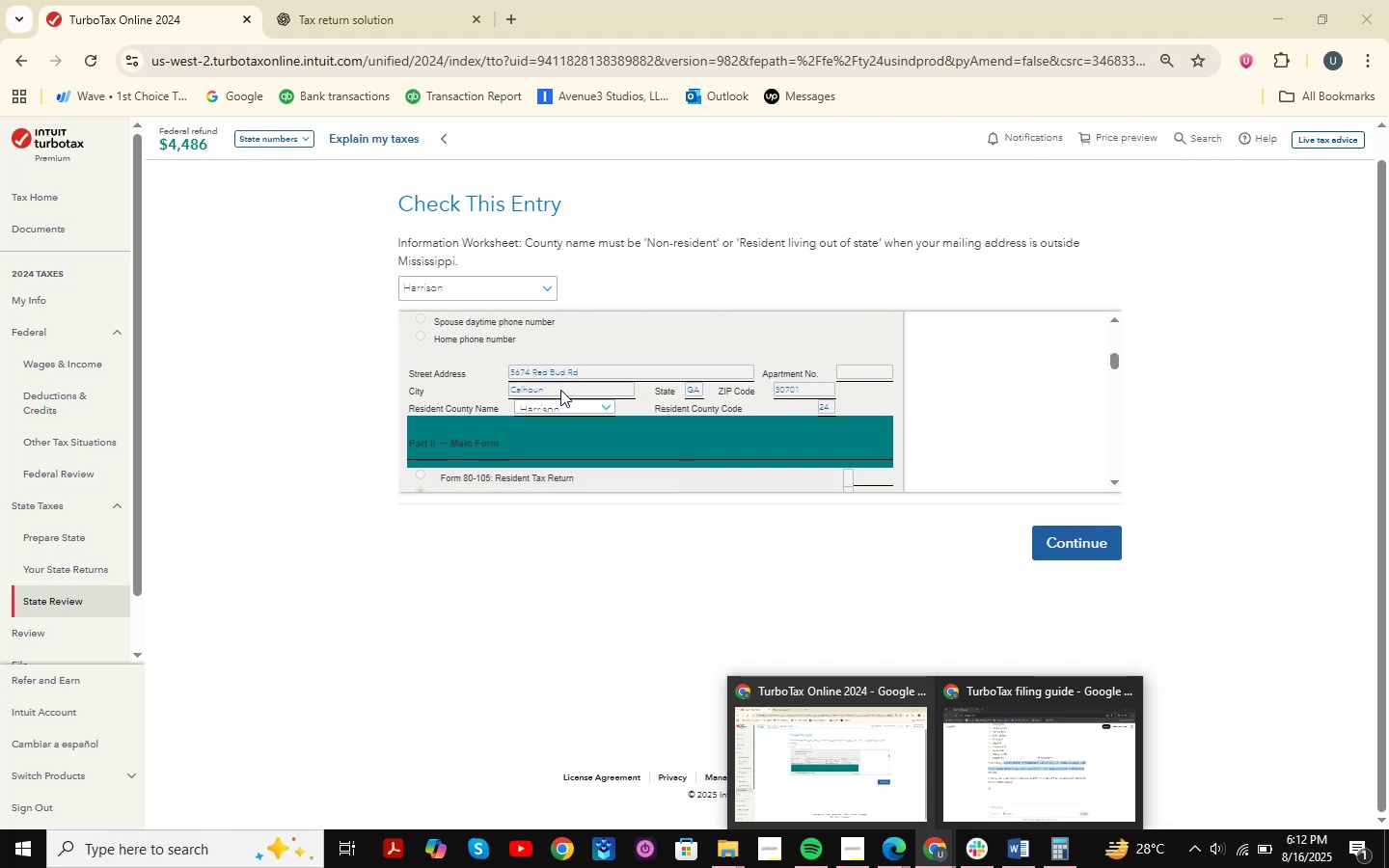 
scroll: coordinate [560, 390], scroll_direction: up, amount: 3.0
 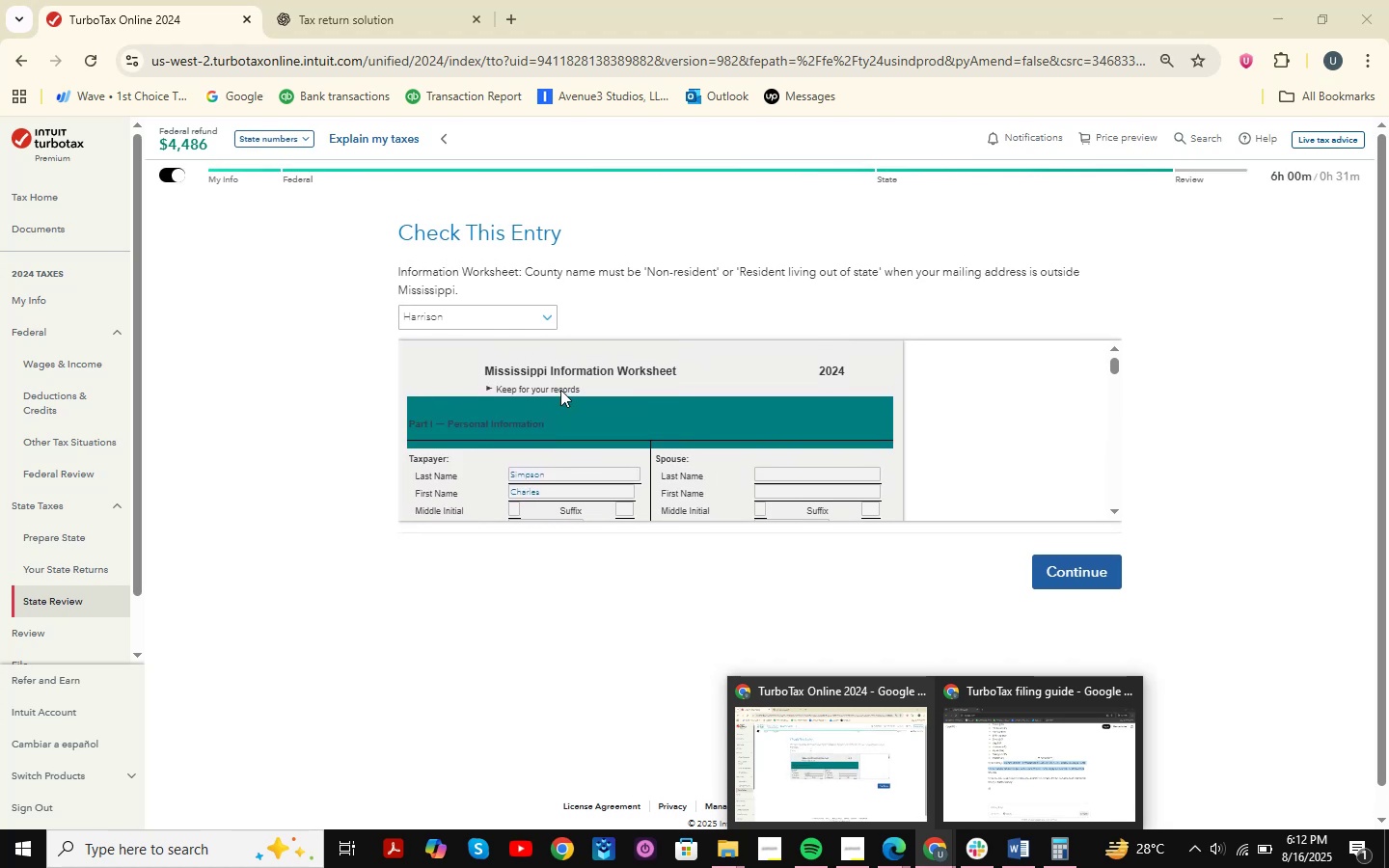 
scroll: coordinate [560, 390], scroll_direction: down, amount: 2.0
 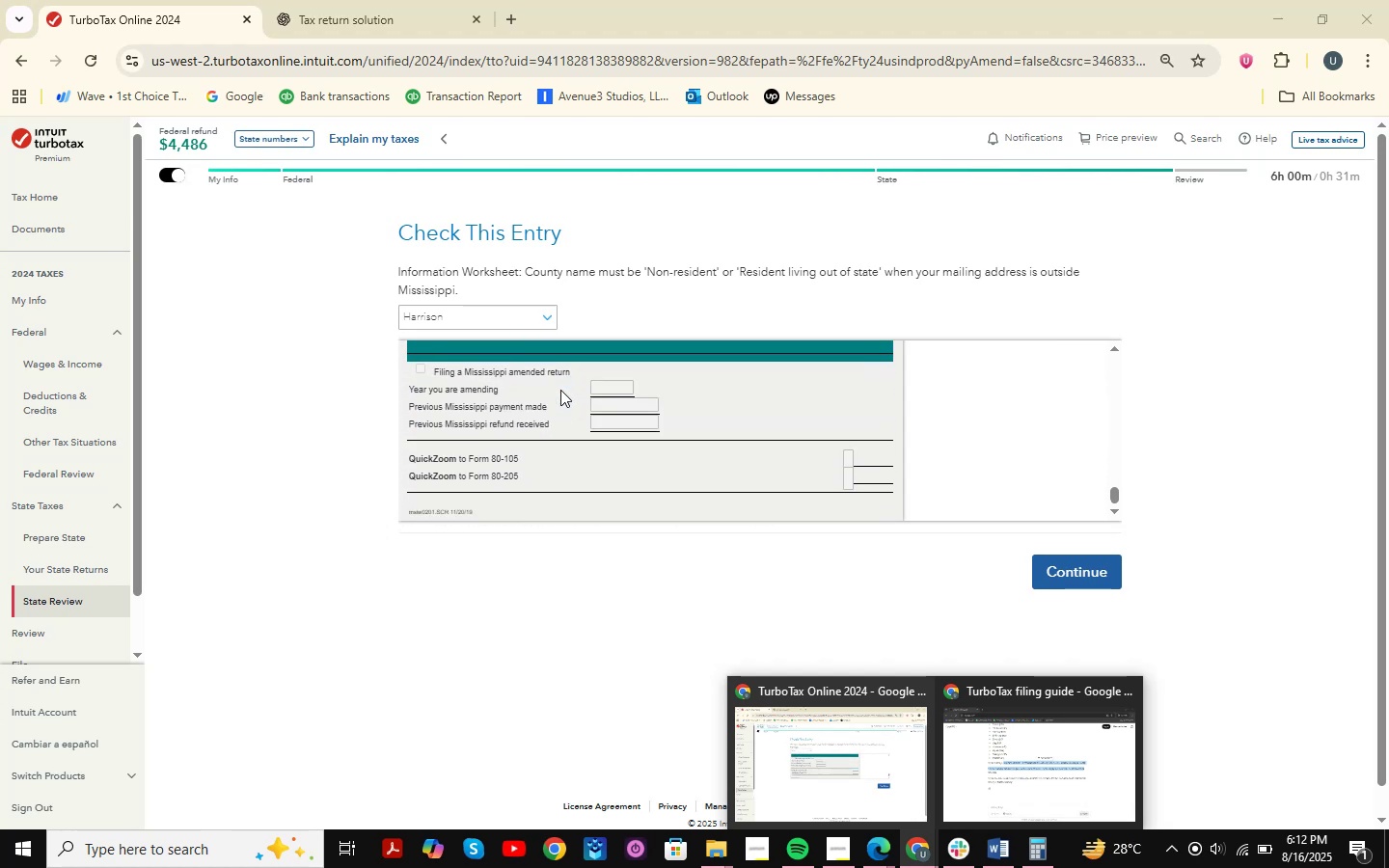 
scroll: coordinate [656, 445], scroll_direction: up, amount: 17.0
 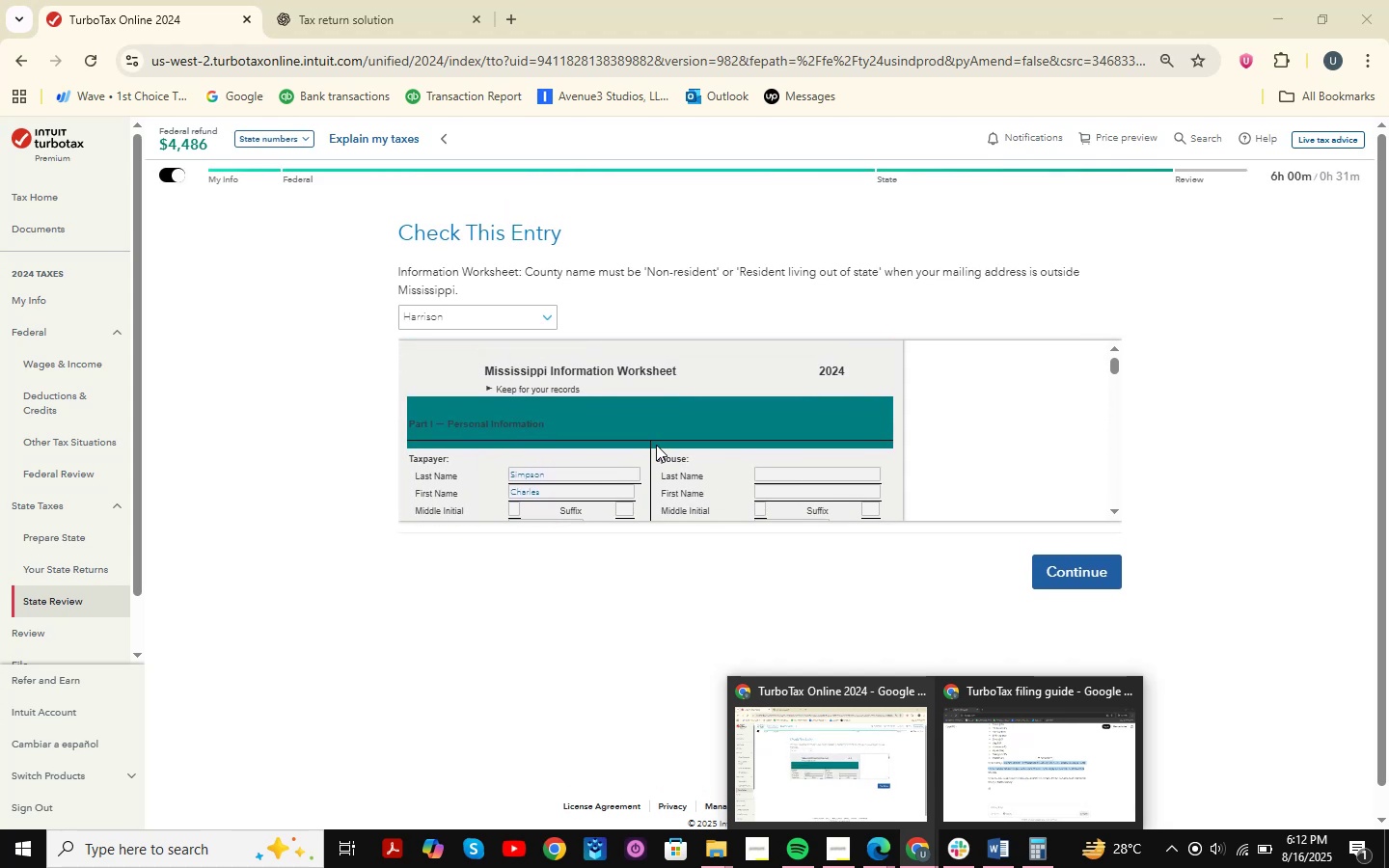 
scroll: coordinate [656, 445], scroll_direction: down, amount: 3.0
 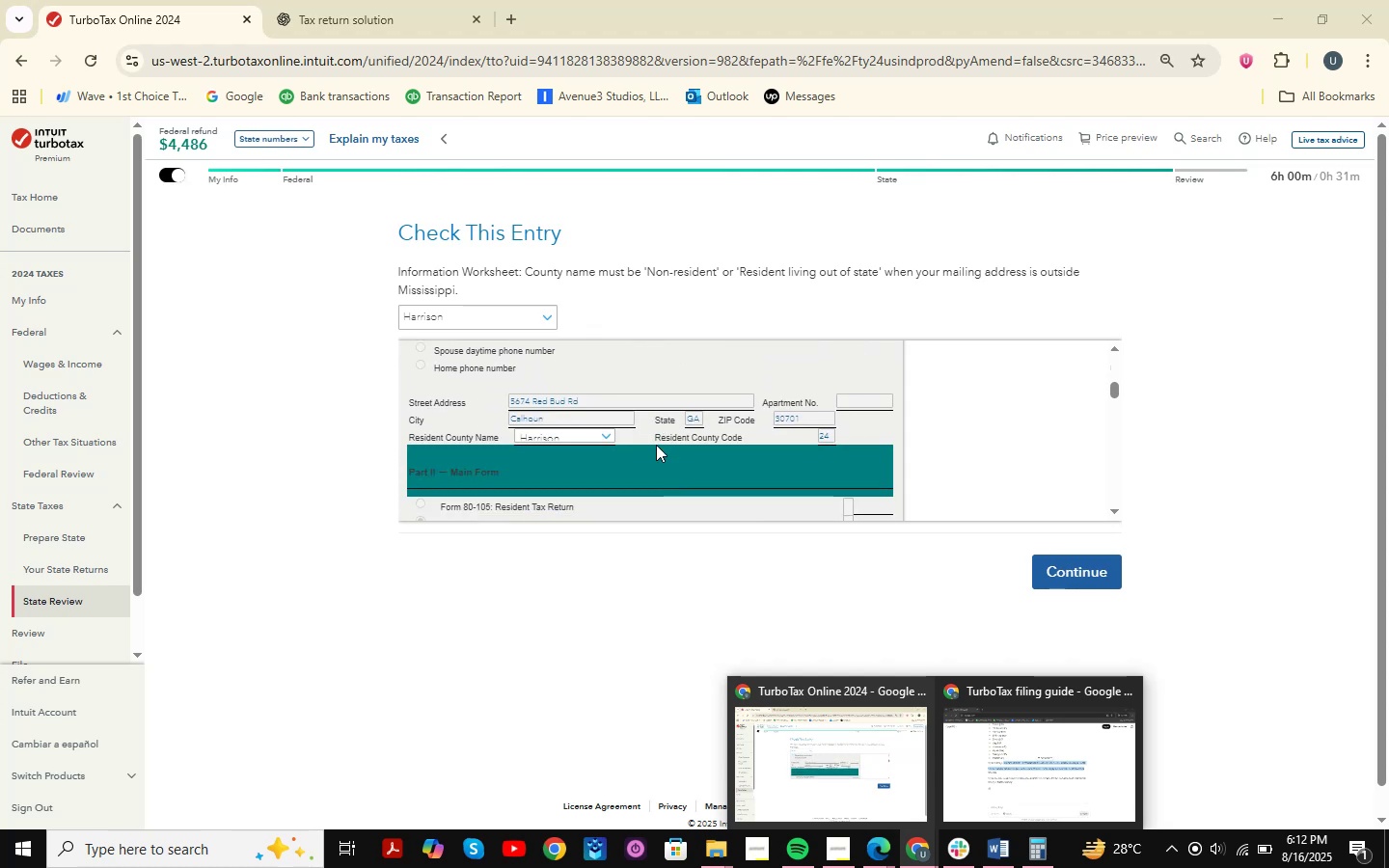 
scroll: coordinate [656, 445], scroll_direction: up, amount: 1.0
 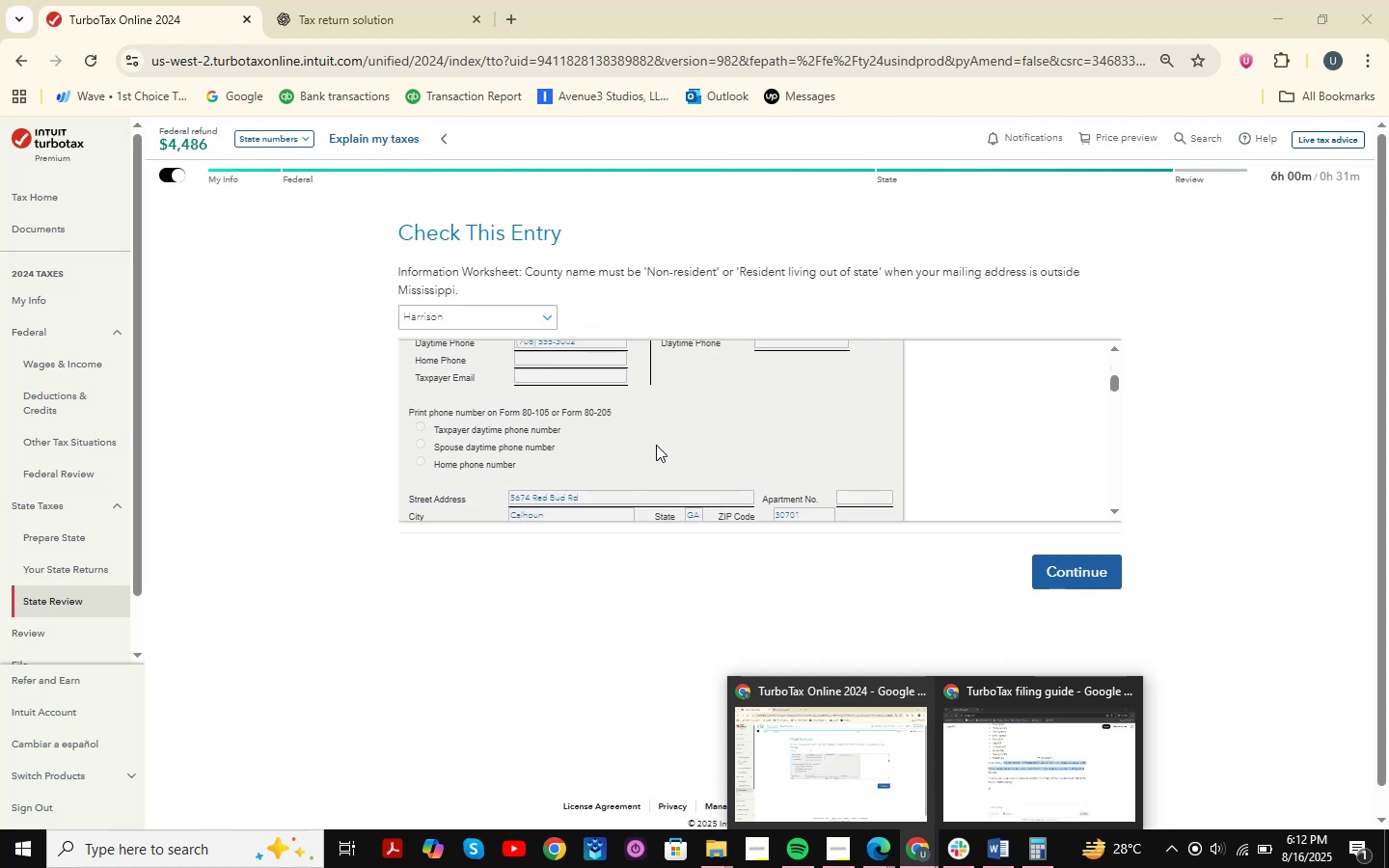 
scroll: coordinate [656, 445], scroll_direction: down, amount: 1.0
 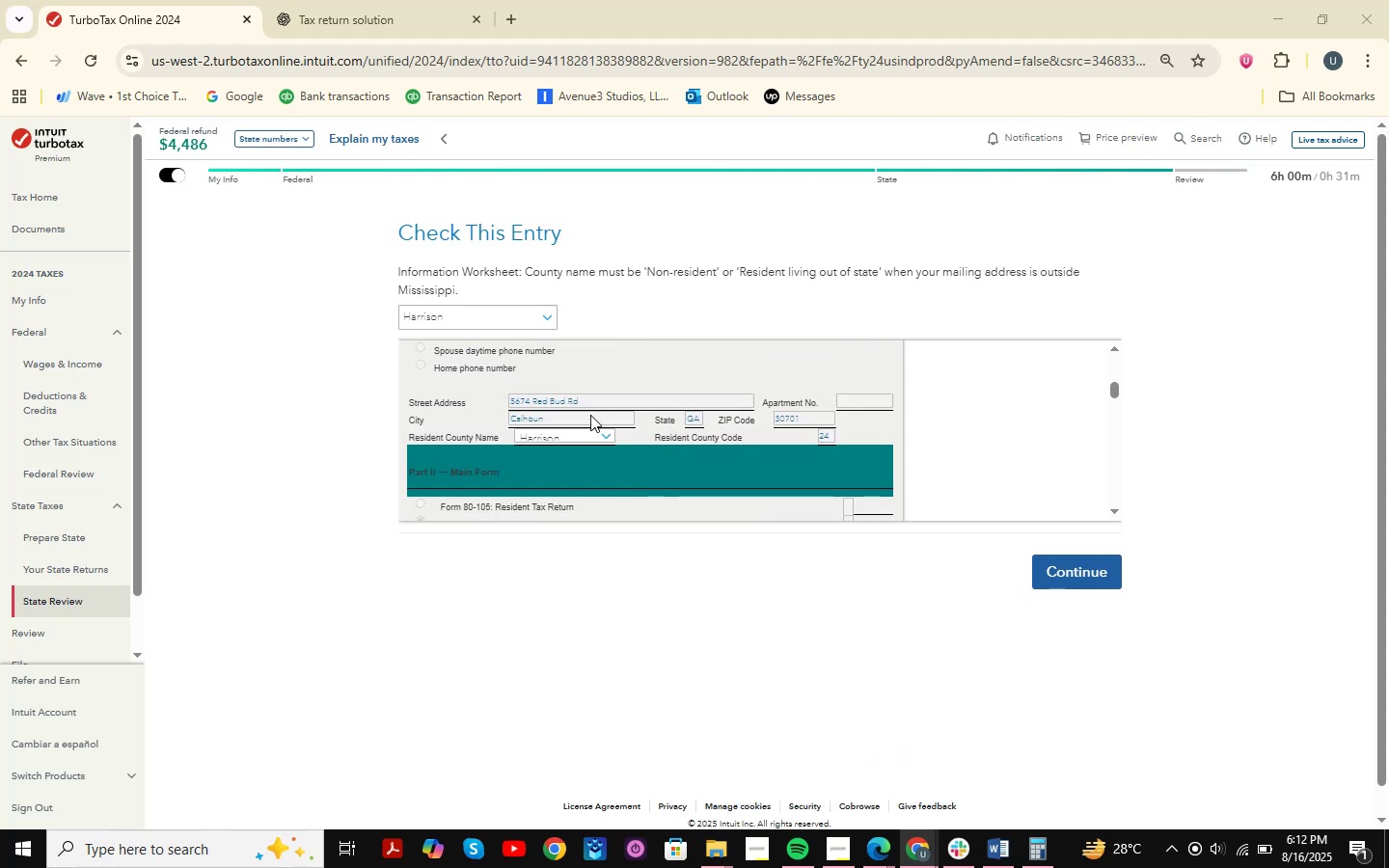 
double_click([587, 414])
 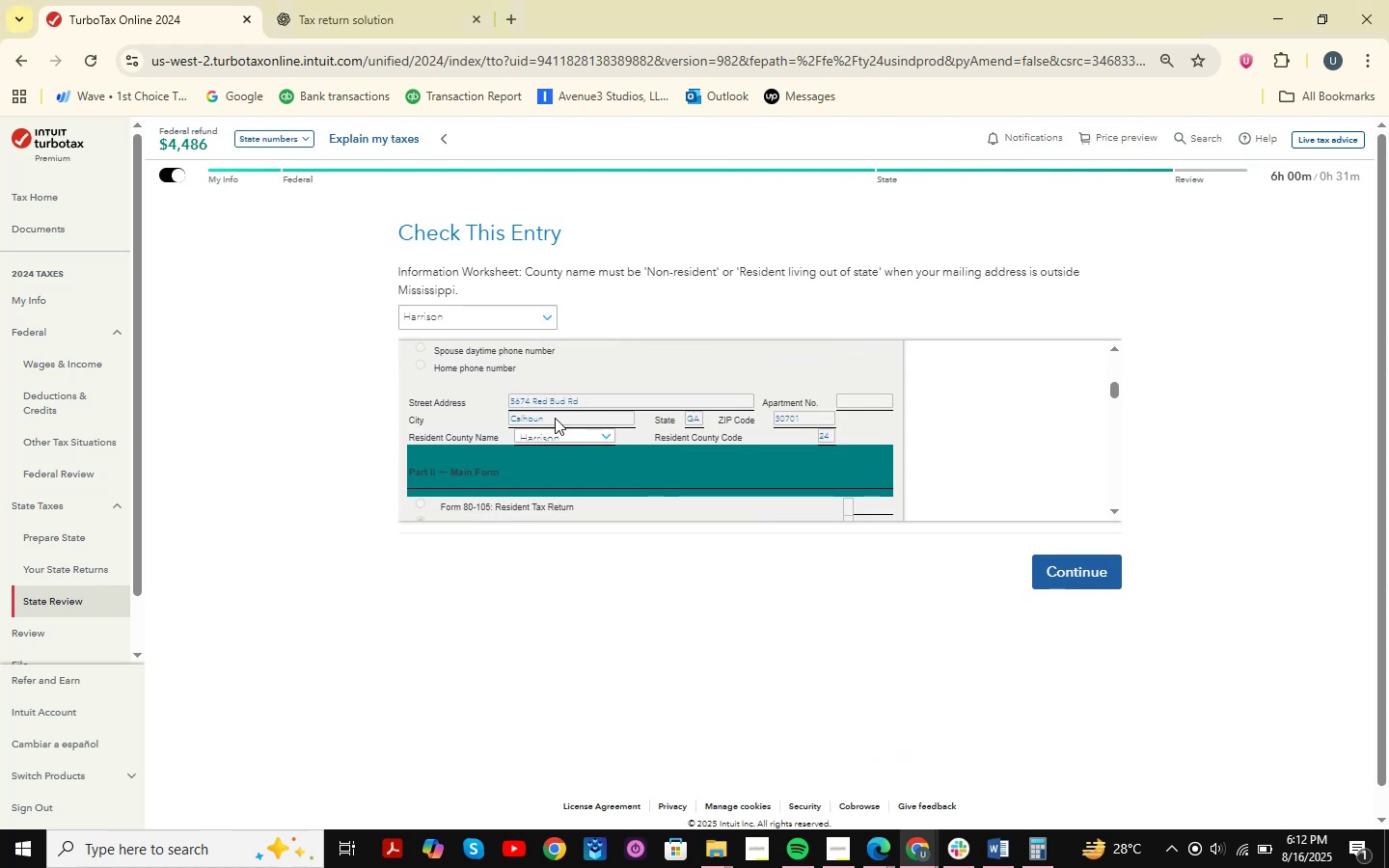 
triple_click([554, 418])
 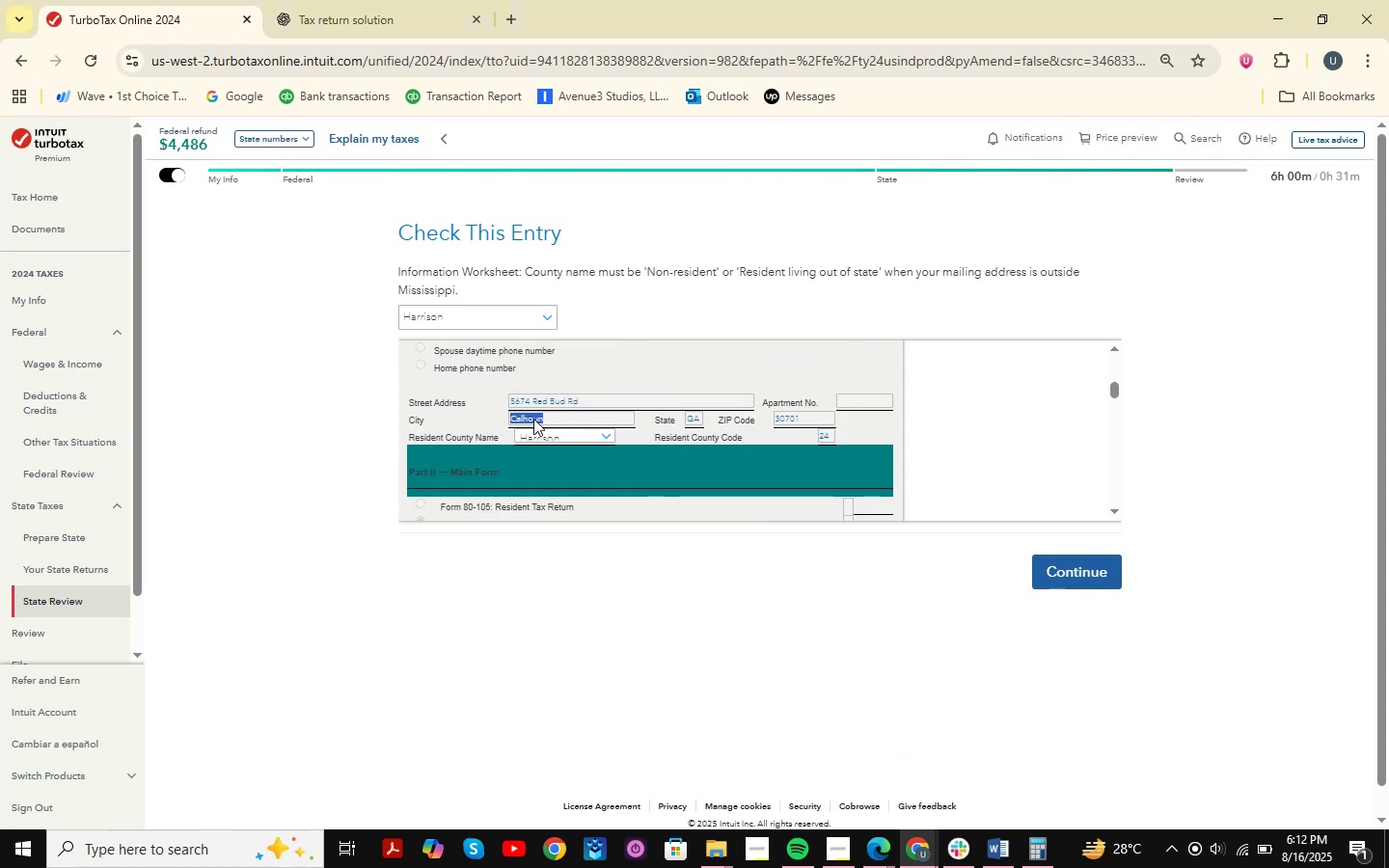 
key(Backspace)
 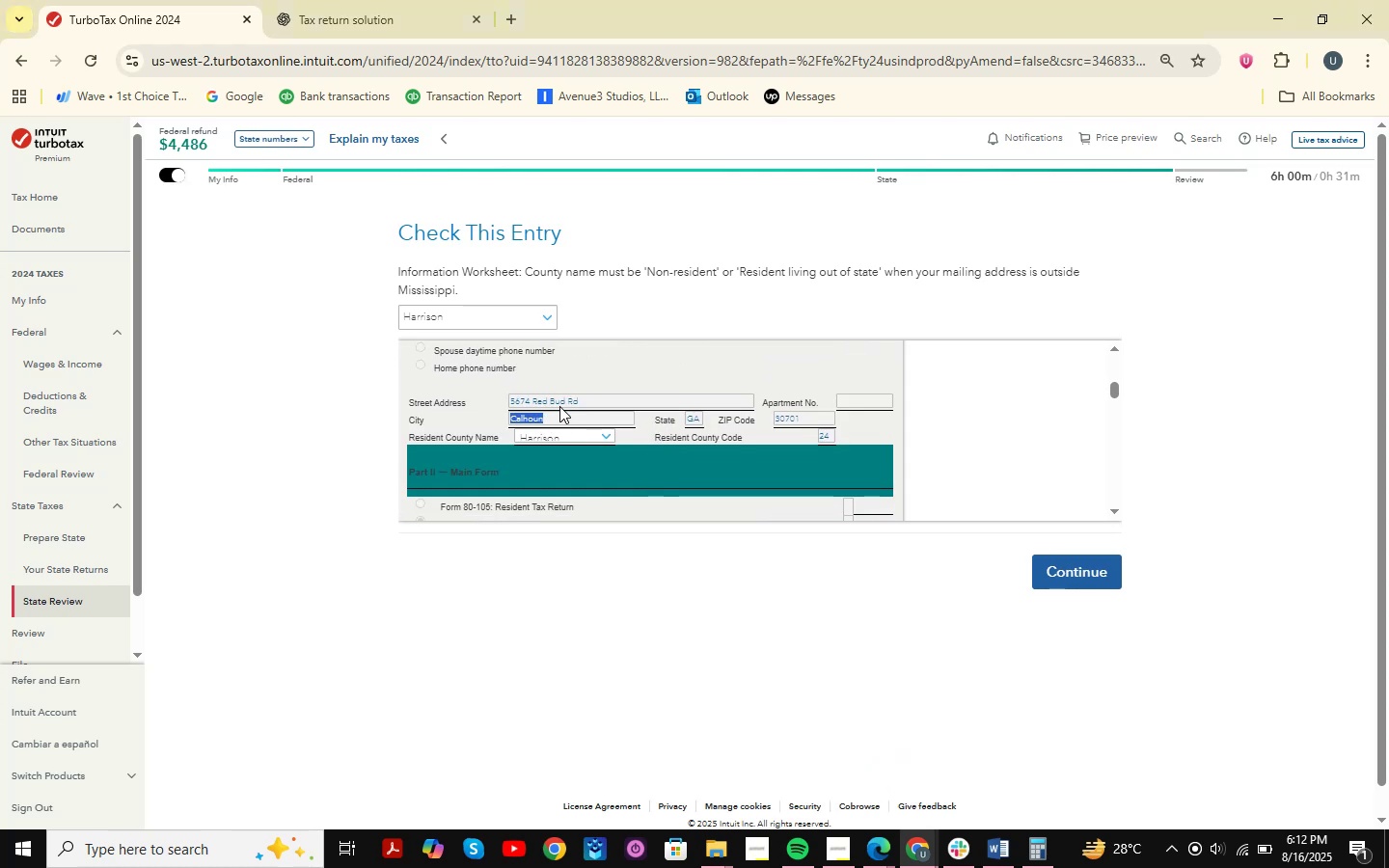 
key(Backspace)
 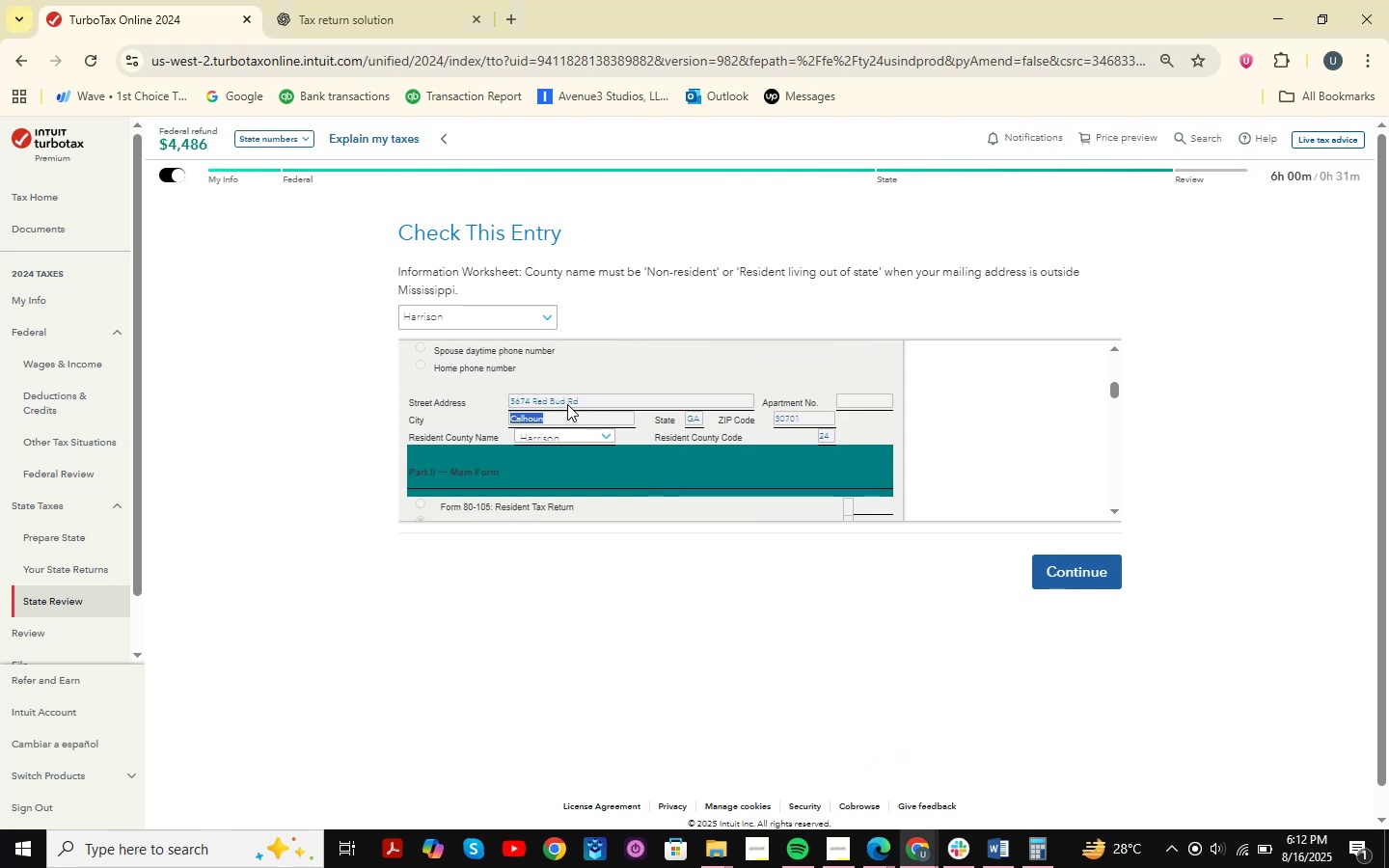 
key(Backspace)
 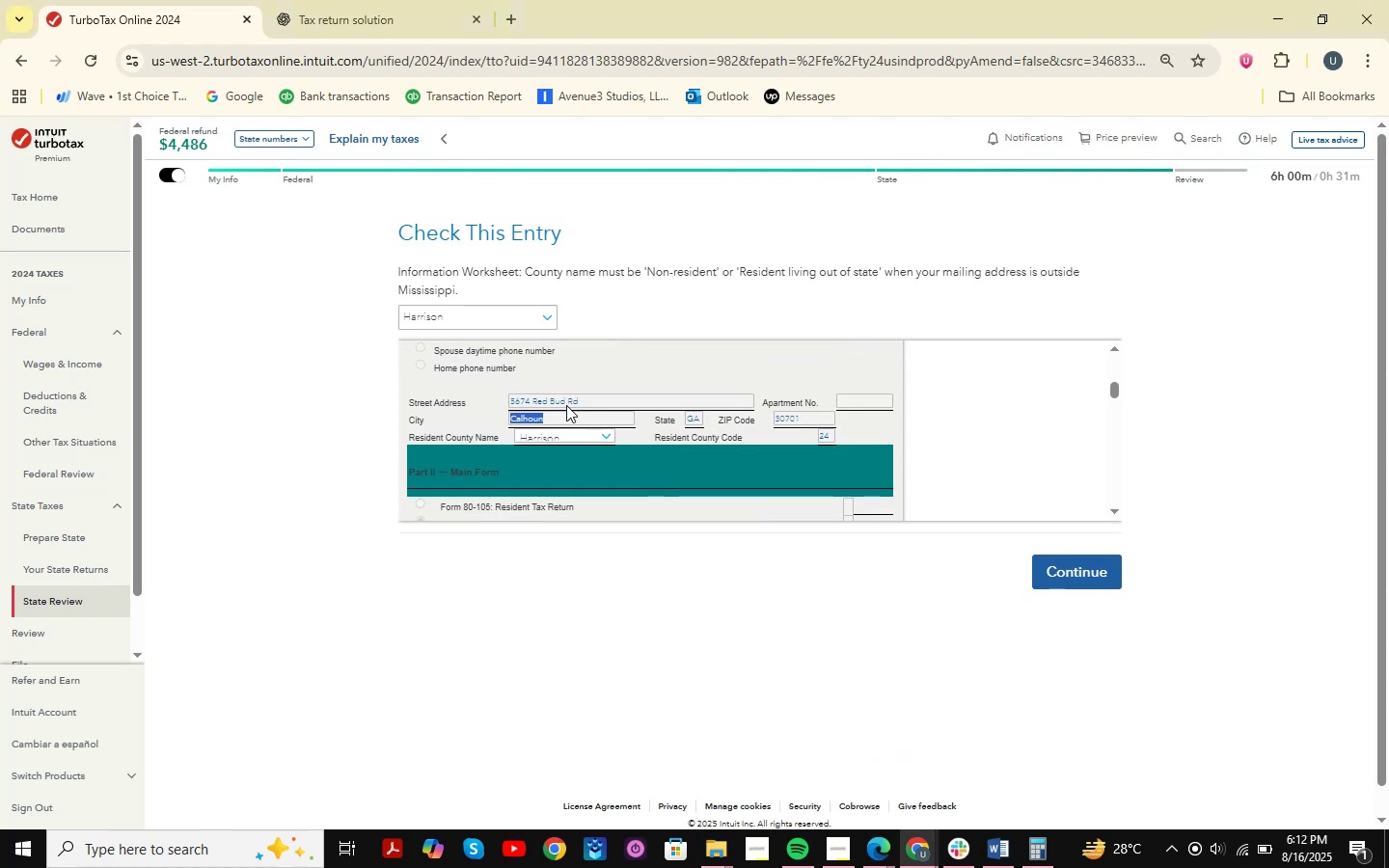 
key(Backspace)
 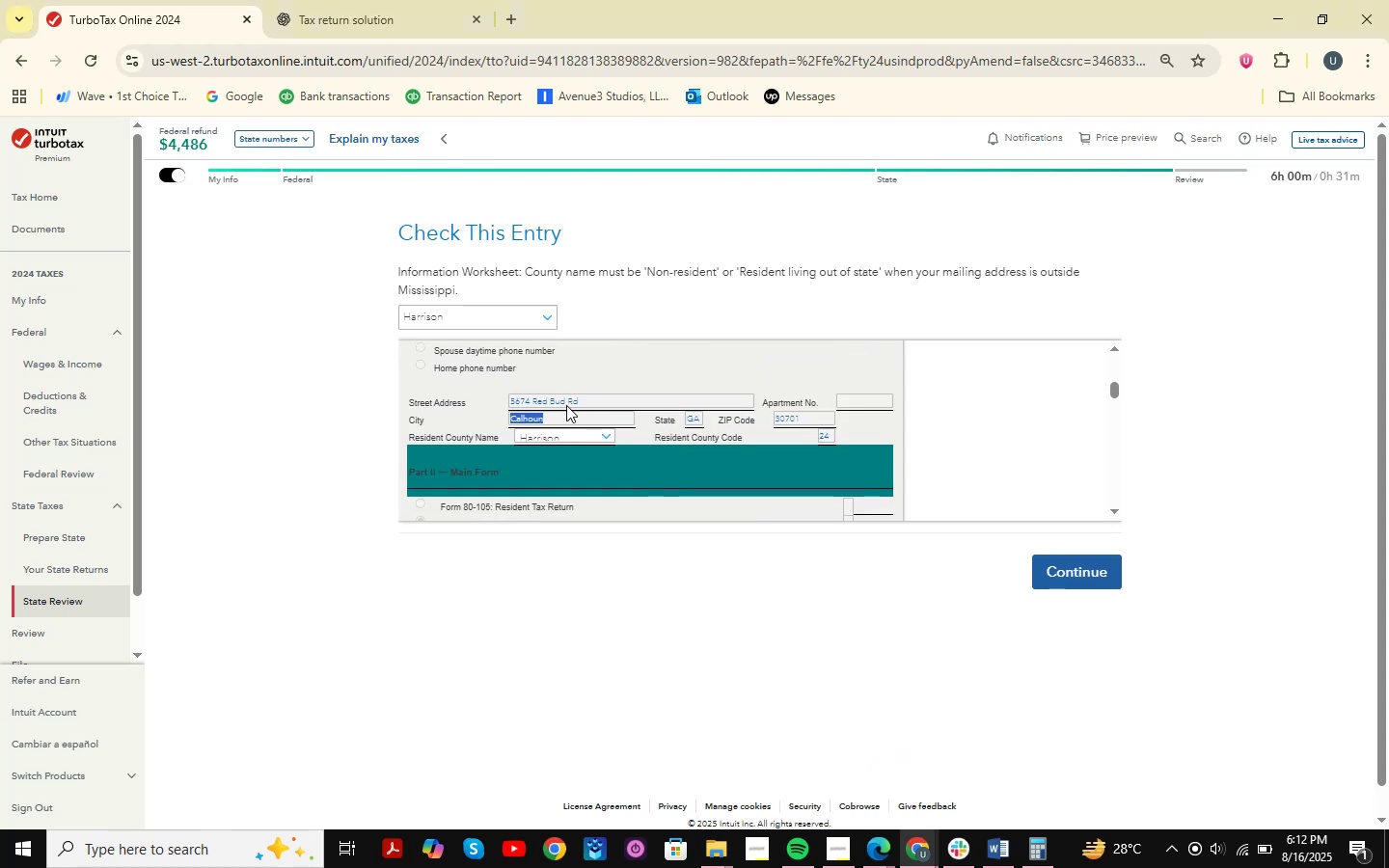 
key(Backspace)
 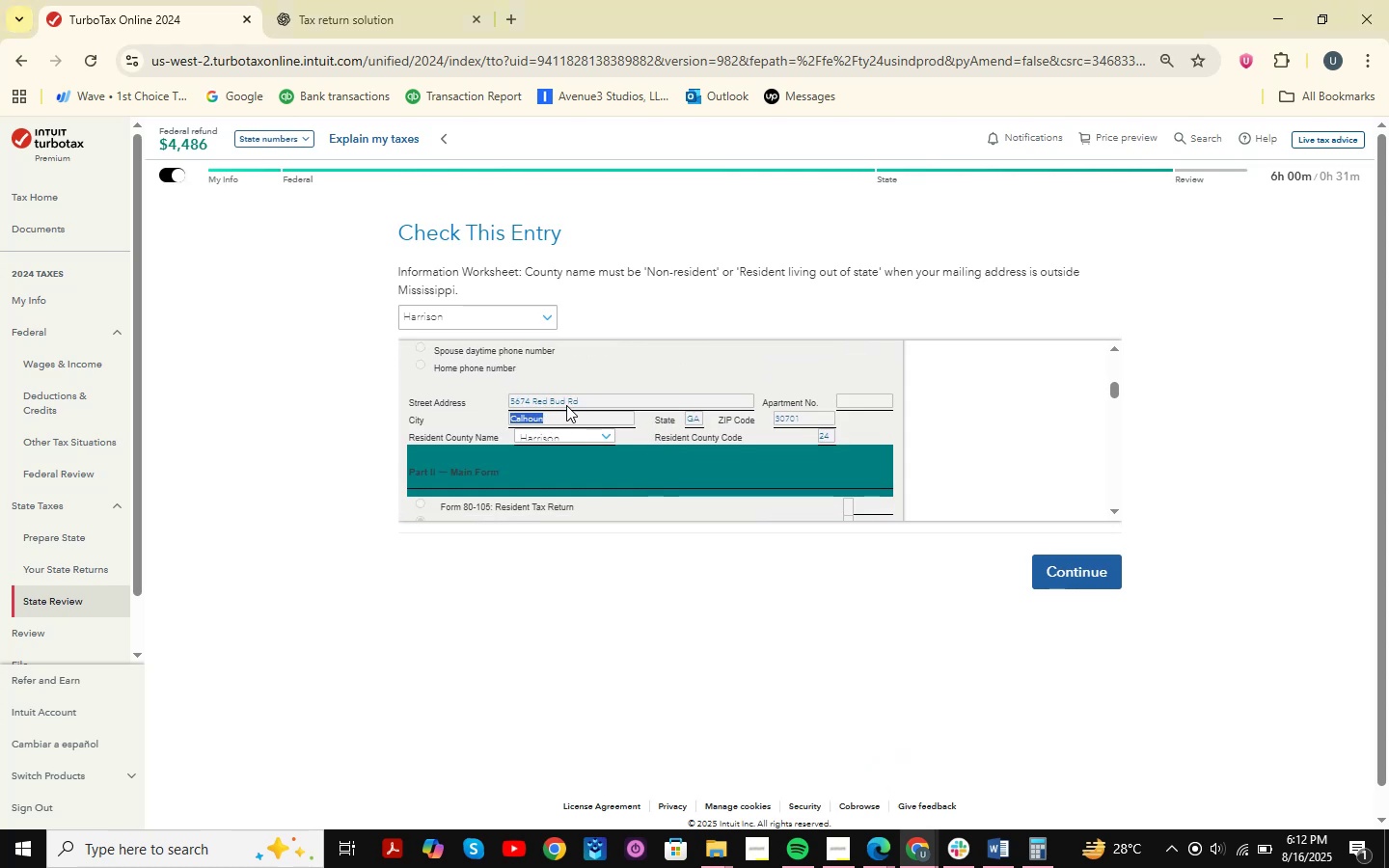 
key(Backspace)
 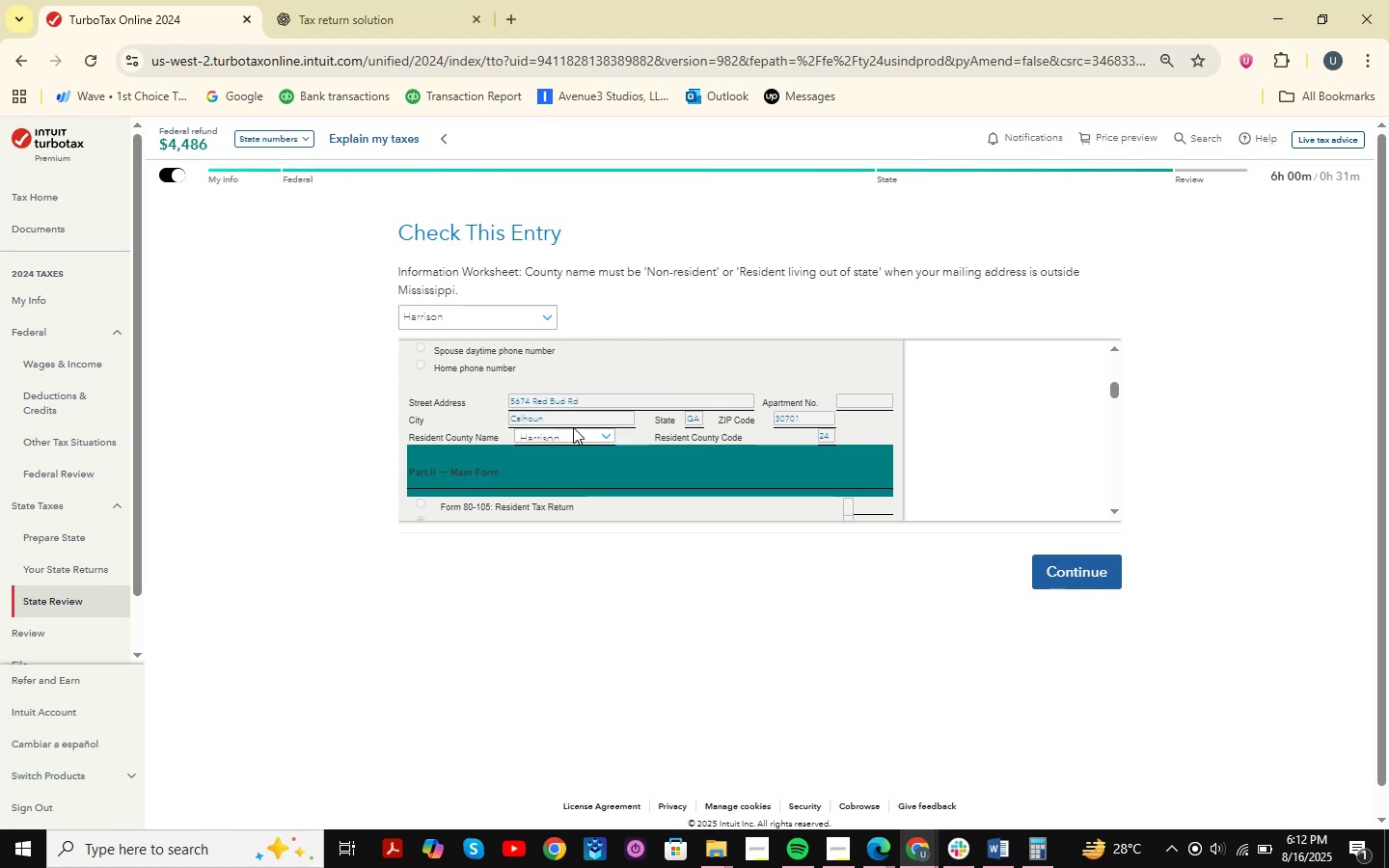 
double_click([573, 427])
 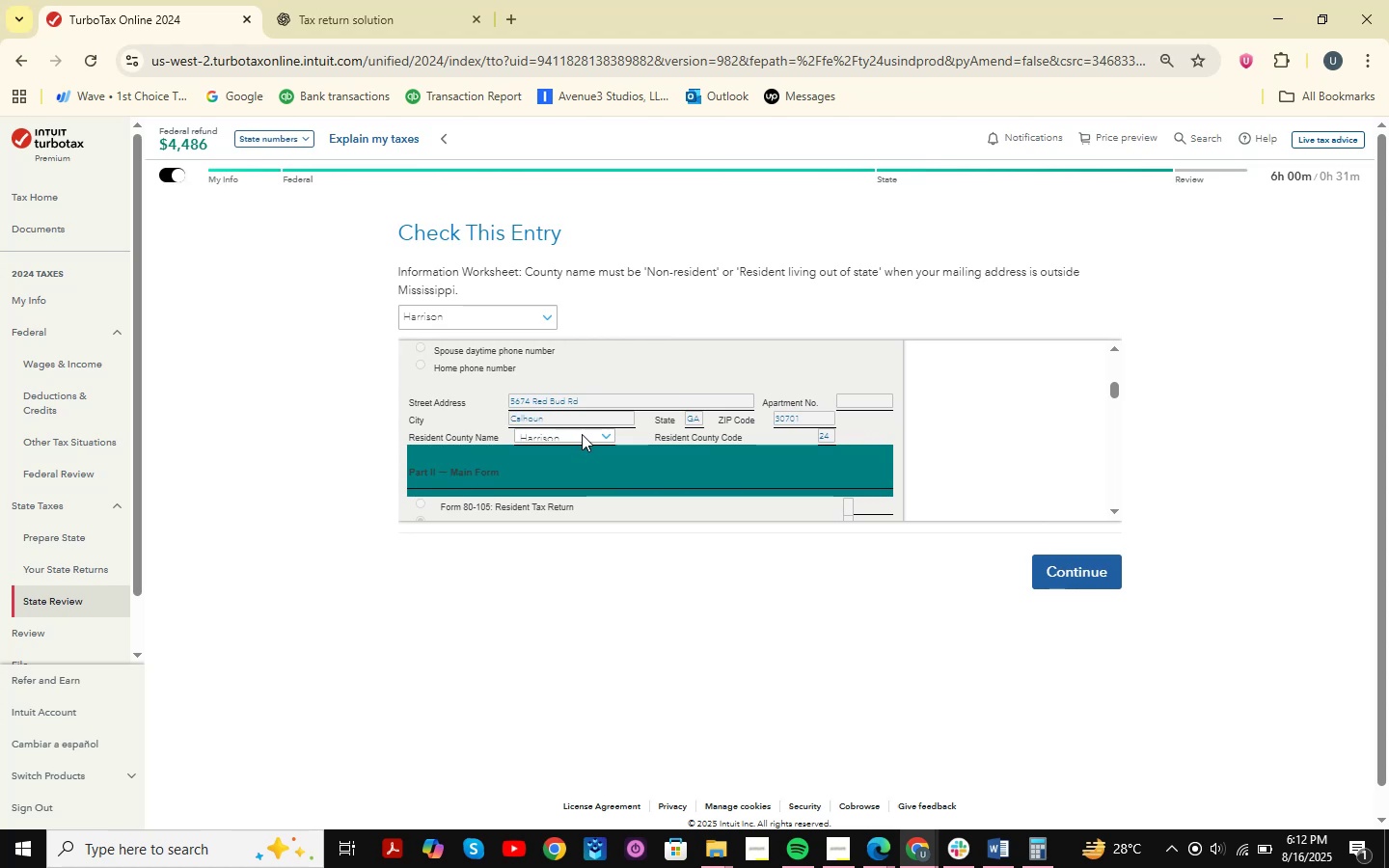 
triple_click([613, 438])
 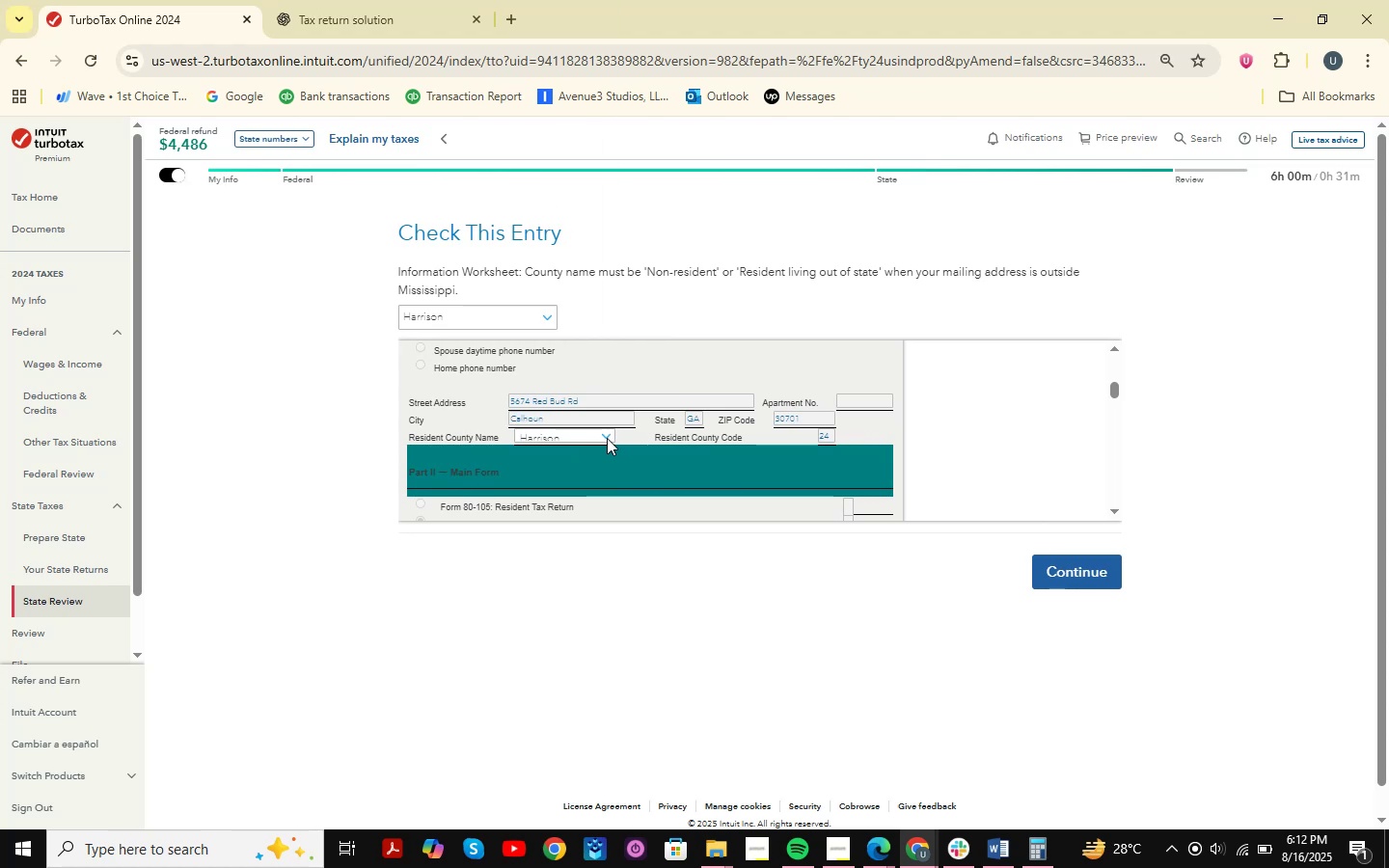 
triple_click([607, 438])
 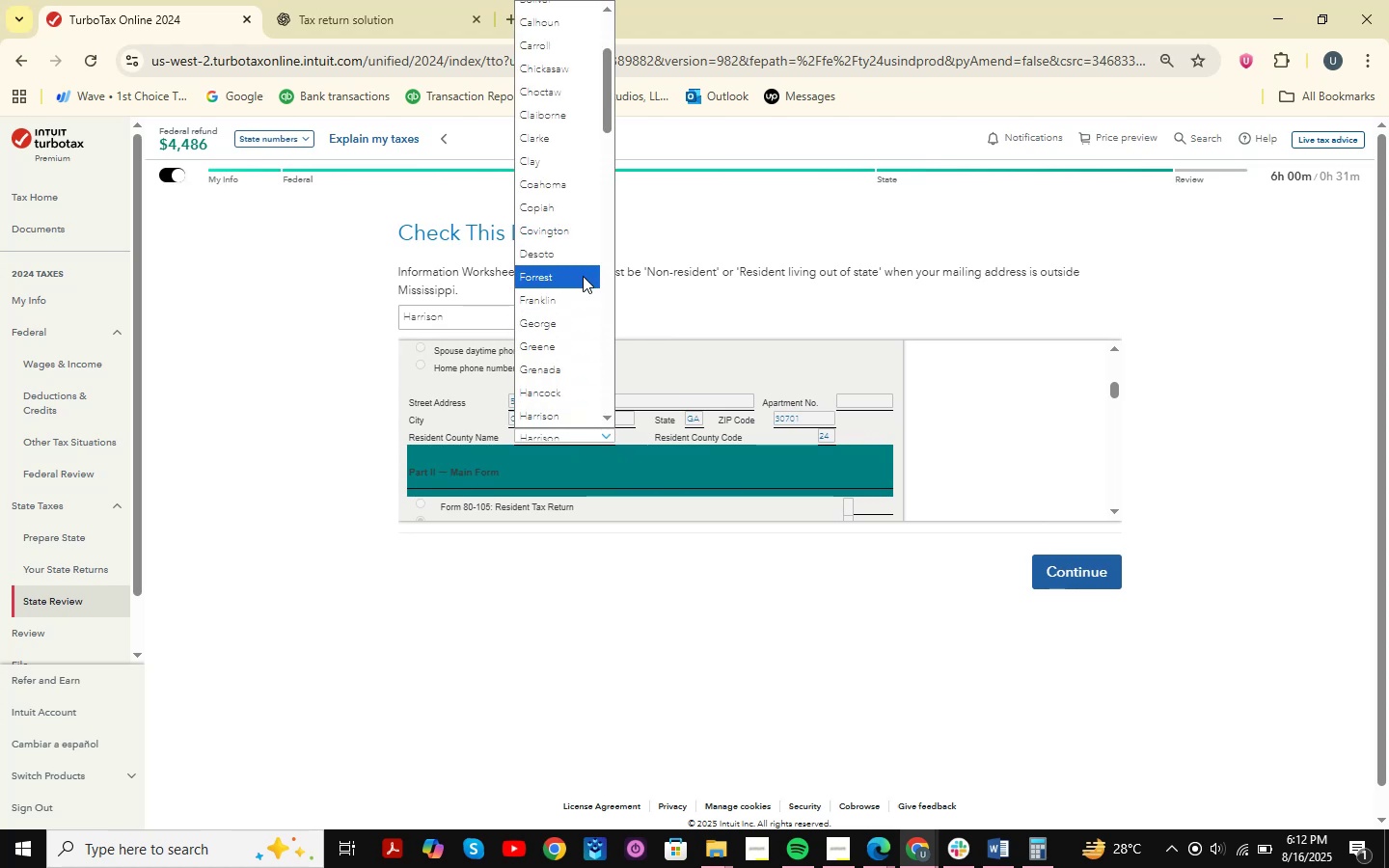 
left_click([792, 296])
 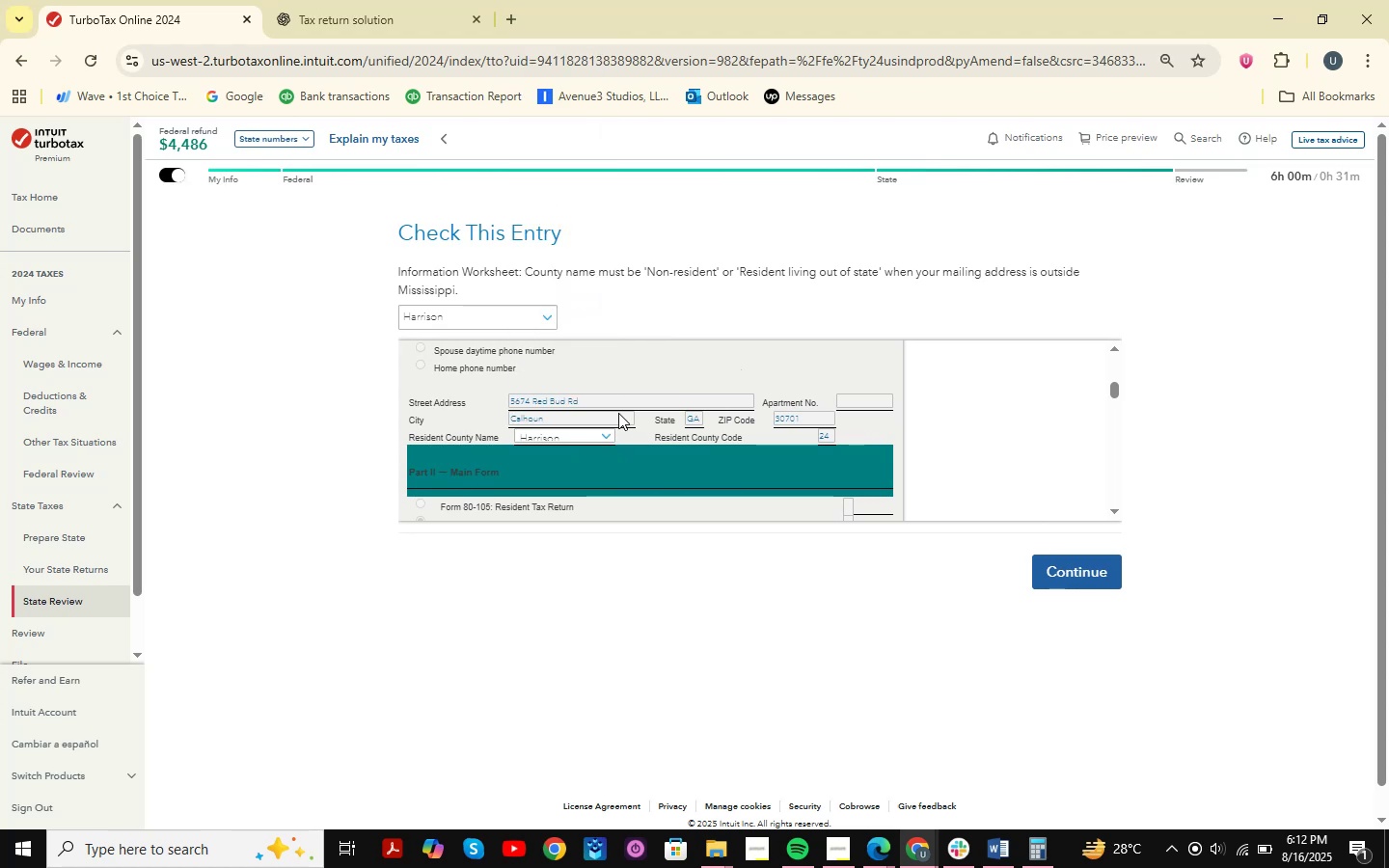 
double_click([612, 403])
 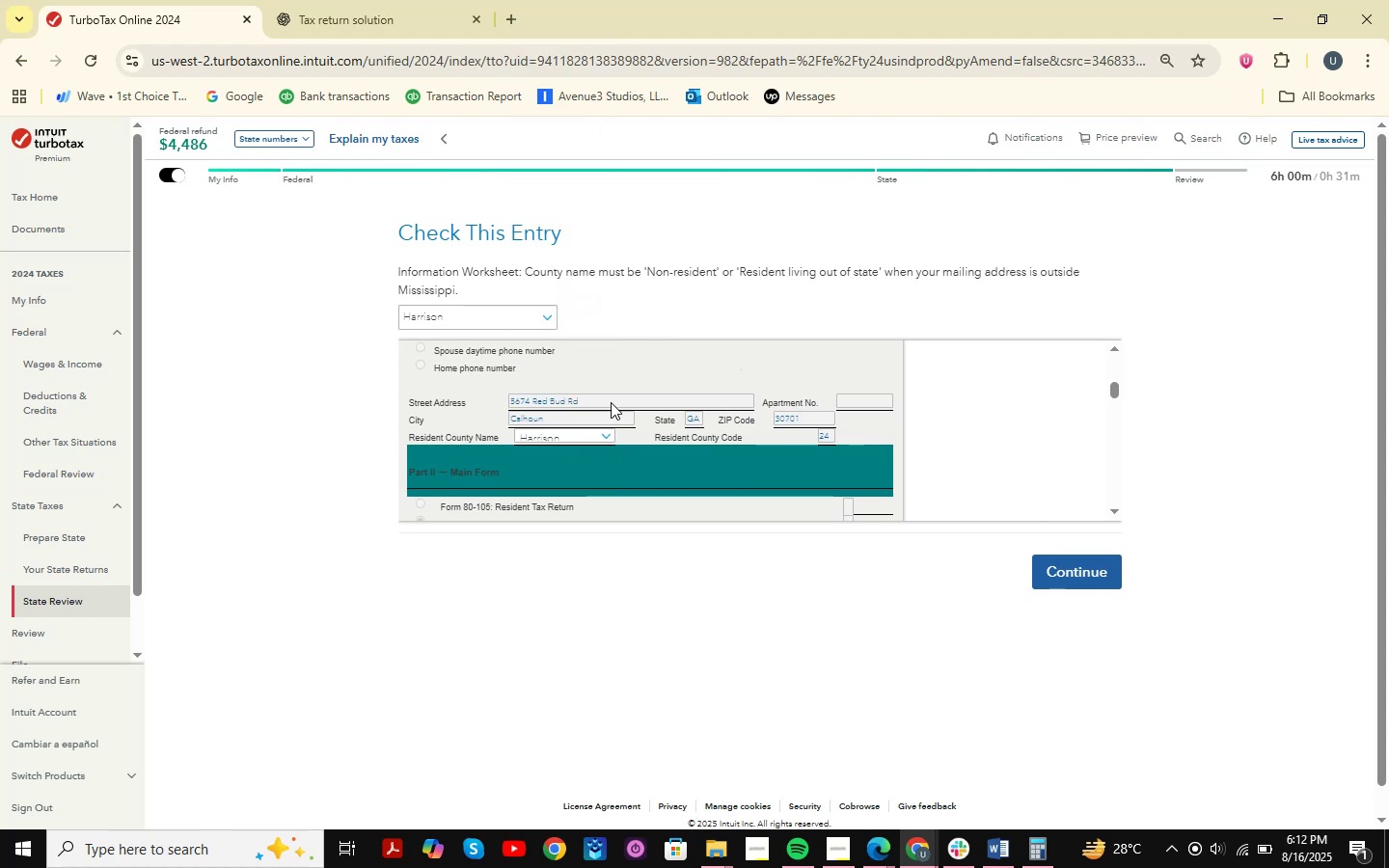 
triple_click([611, 402])
 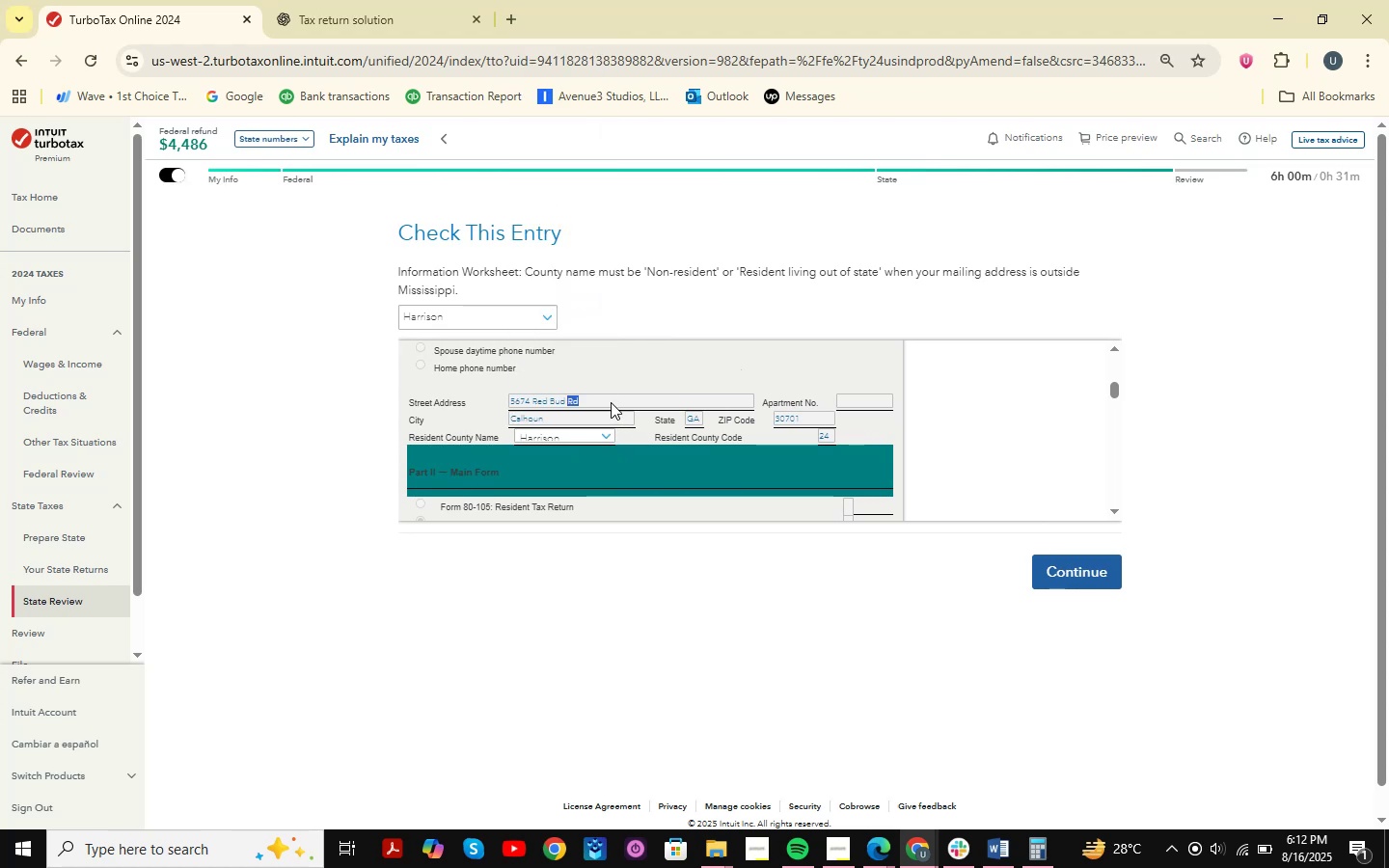 
triple_click([611, 402])
 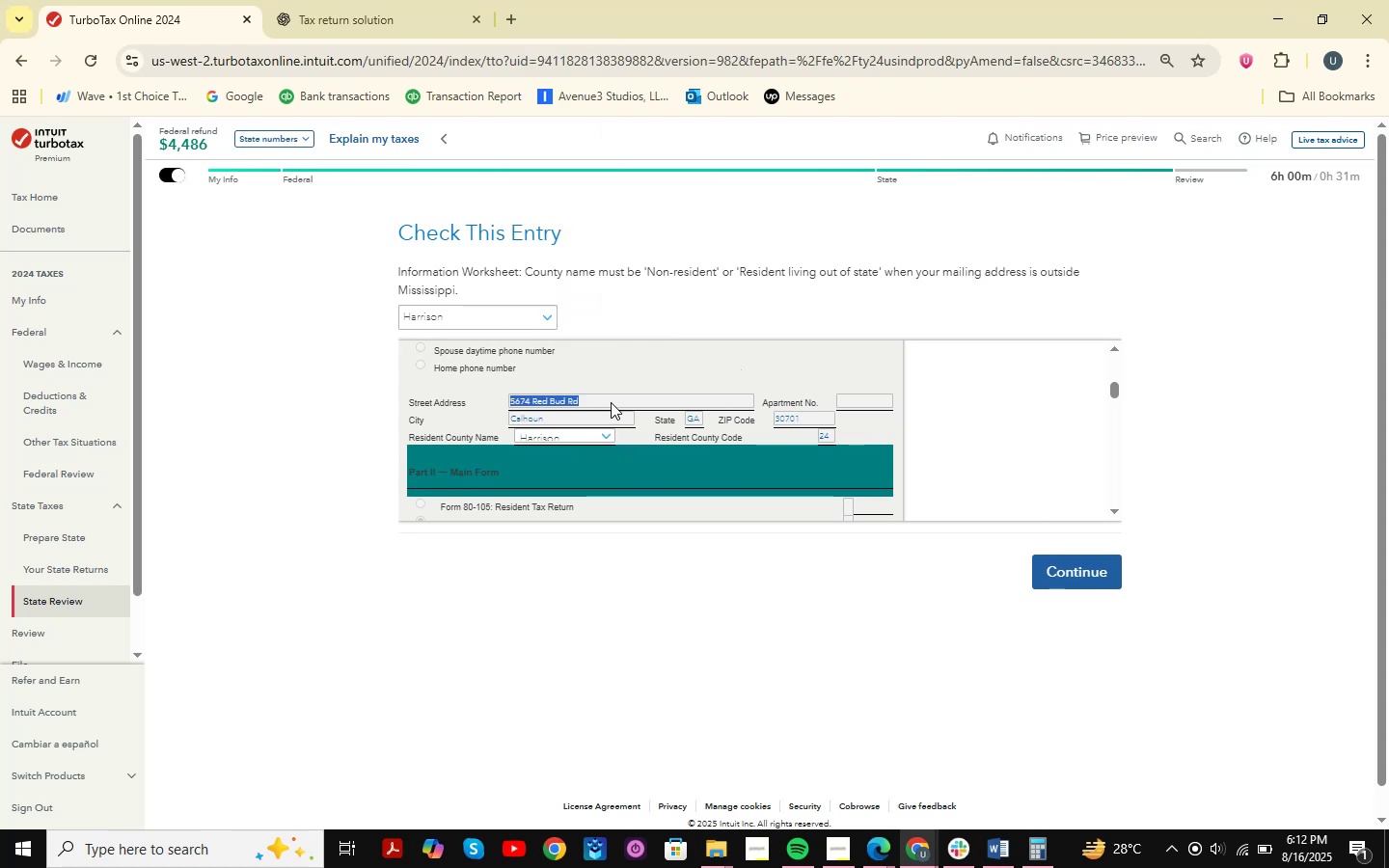 
triple_click([611, 402])
 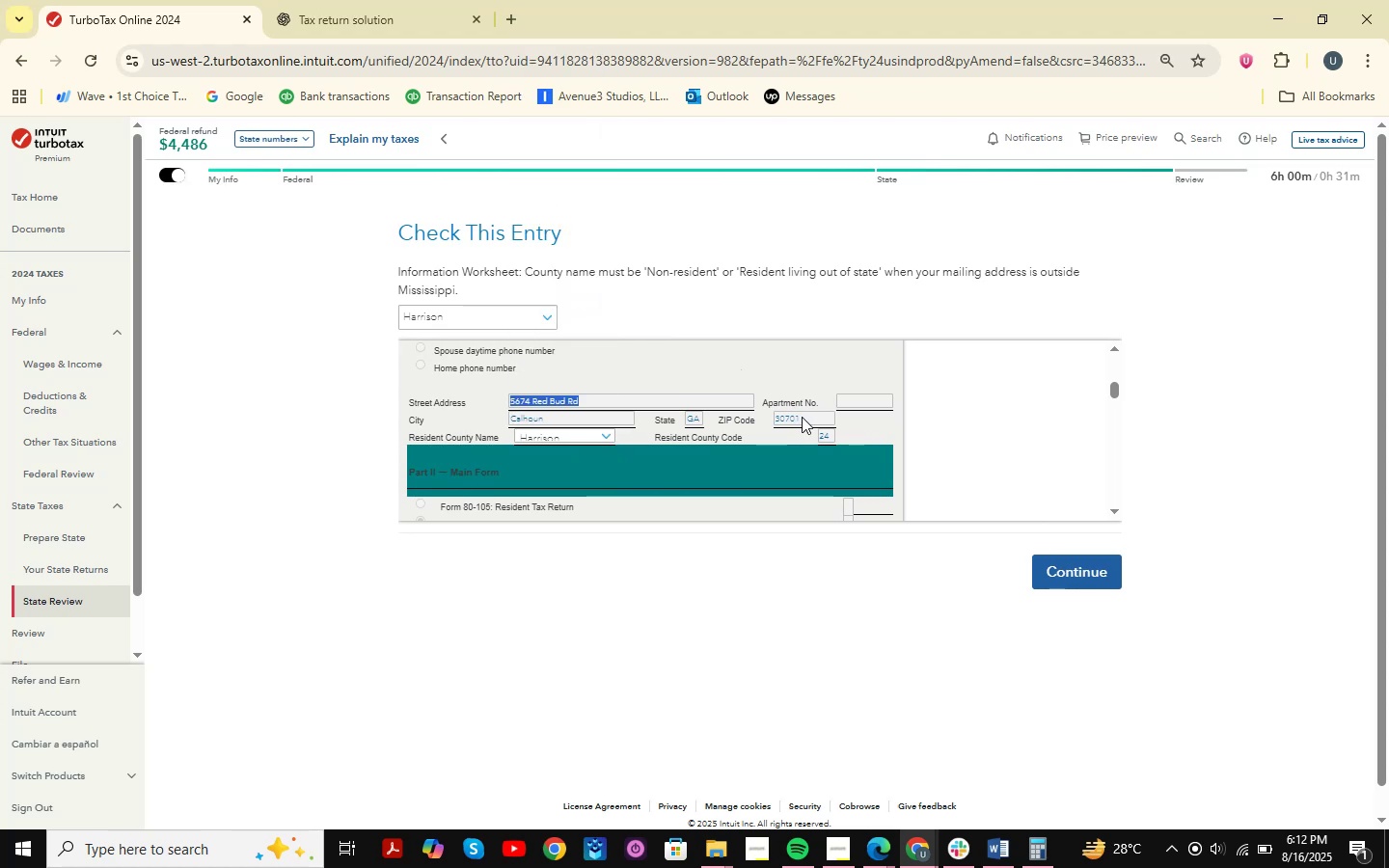 
left_click([802, 421])
 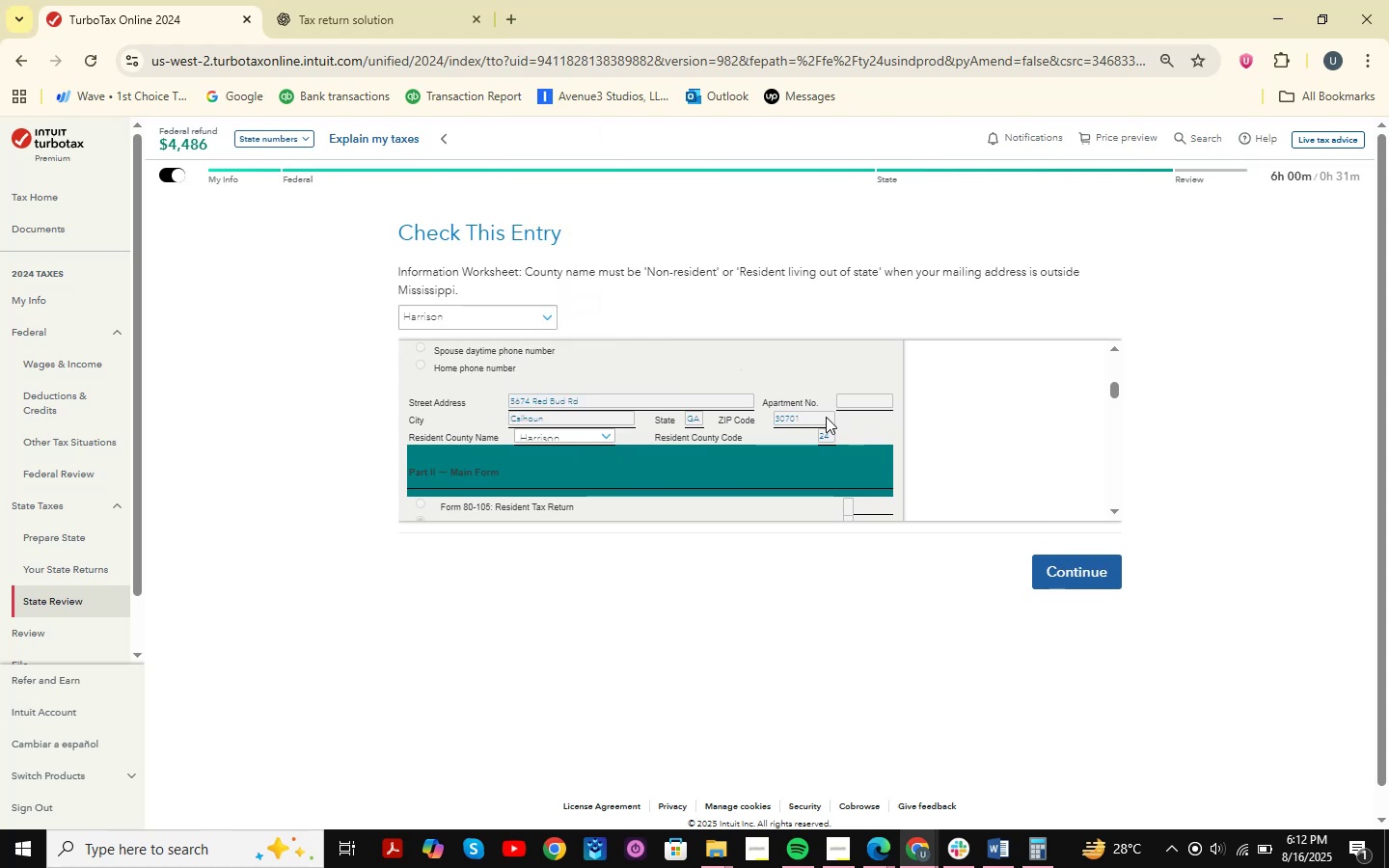 
scroll: coordinate [732, 432], scroll_direction: down, amount: 1.0
 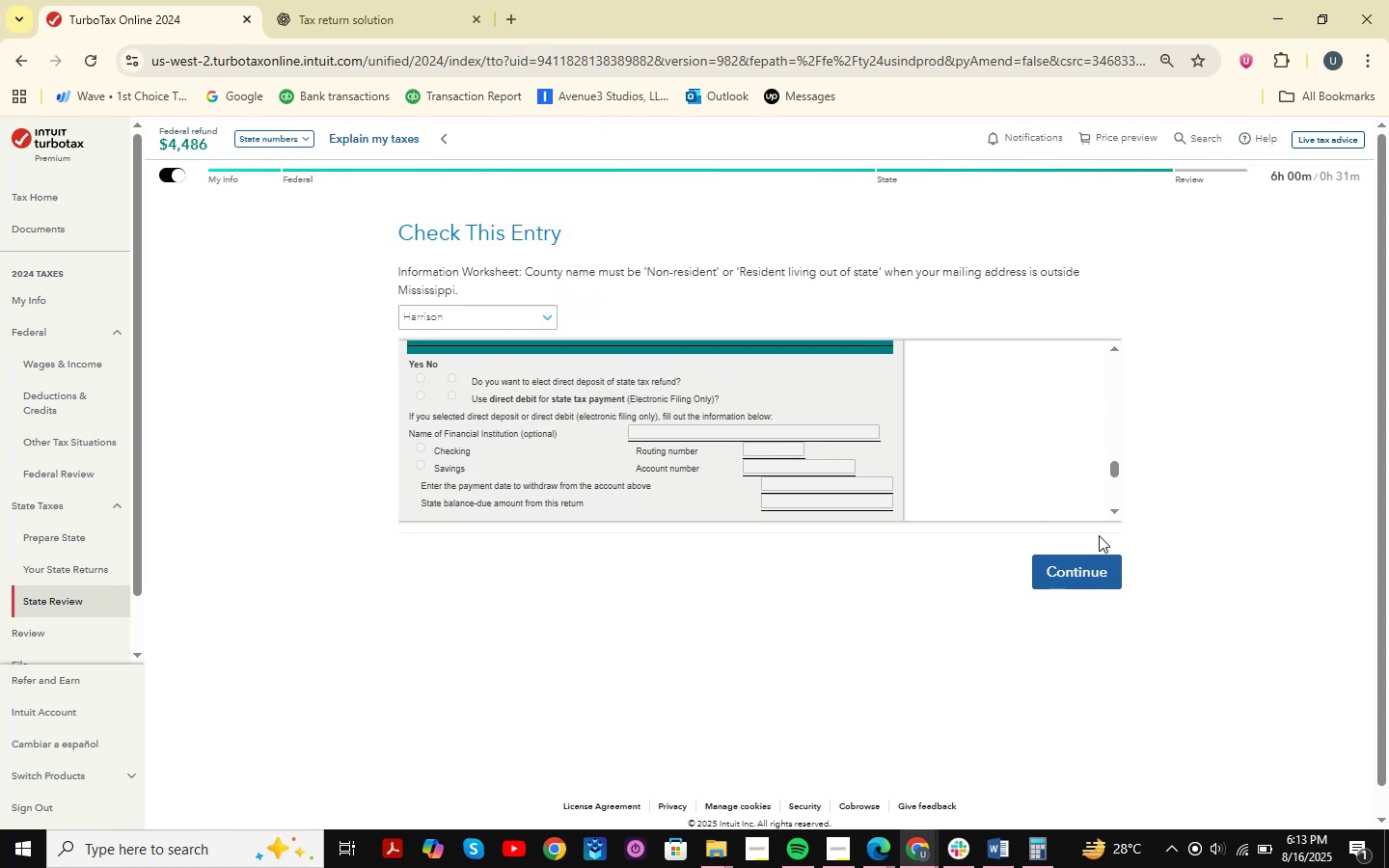 
left_click([1102, 560])
 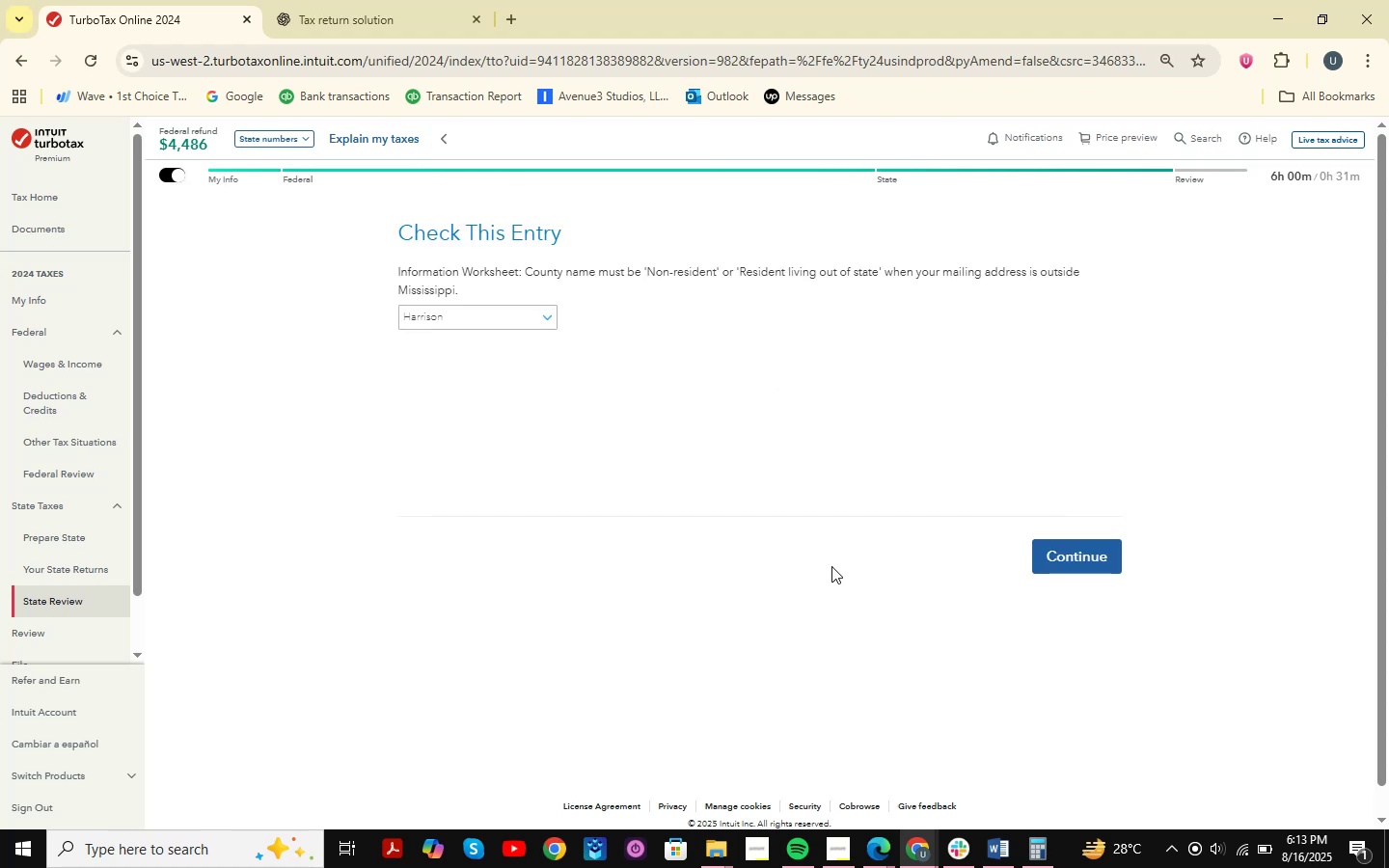 
wait(6.78)
 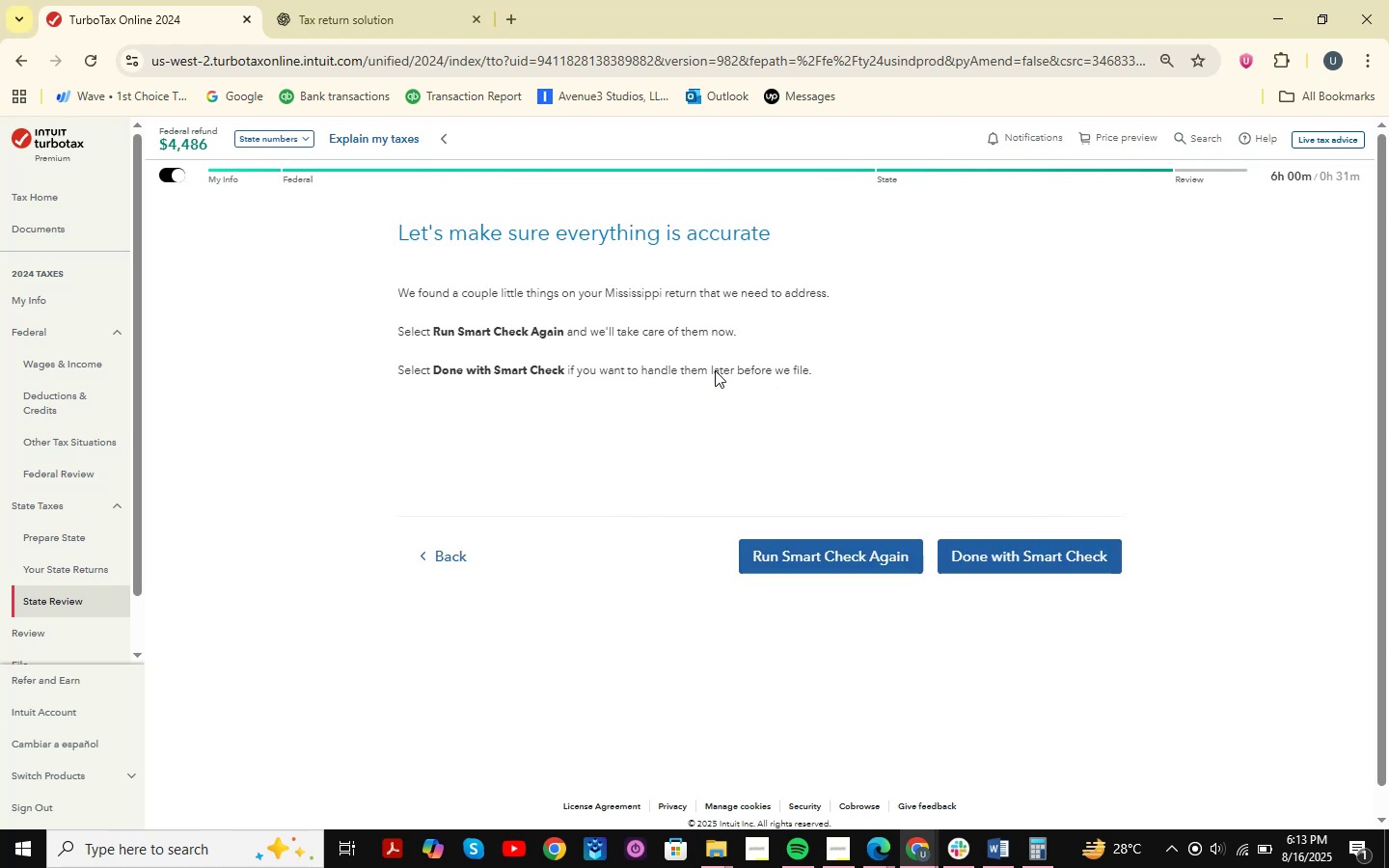 
left_click([1068, 563])
 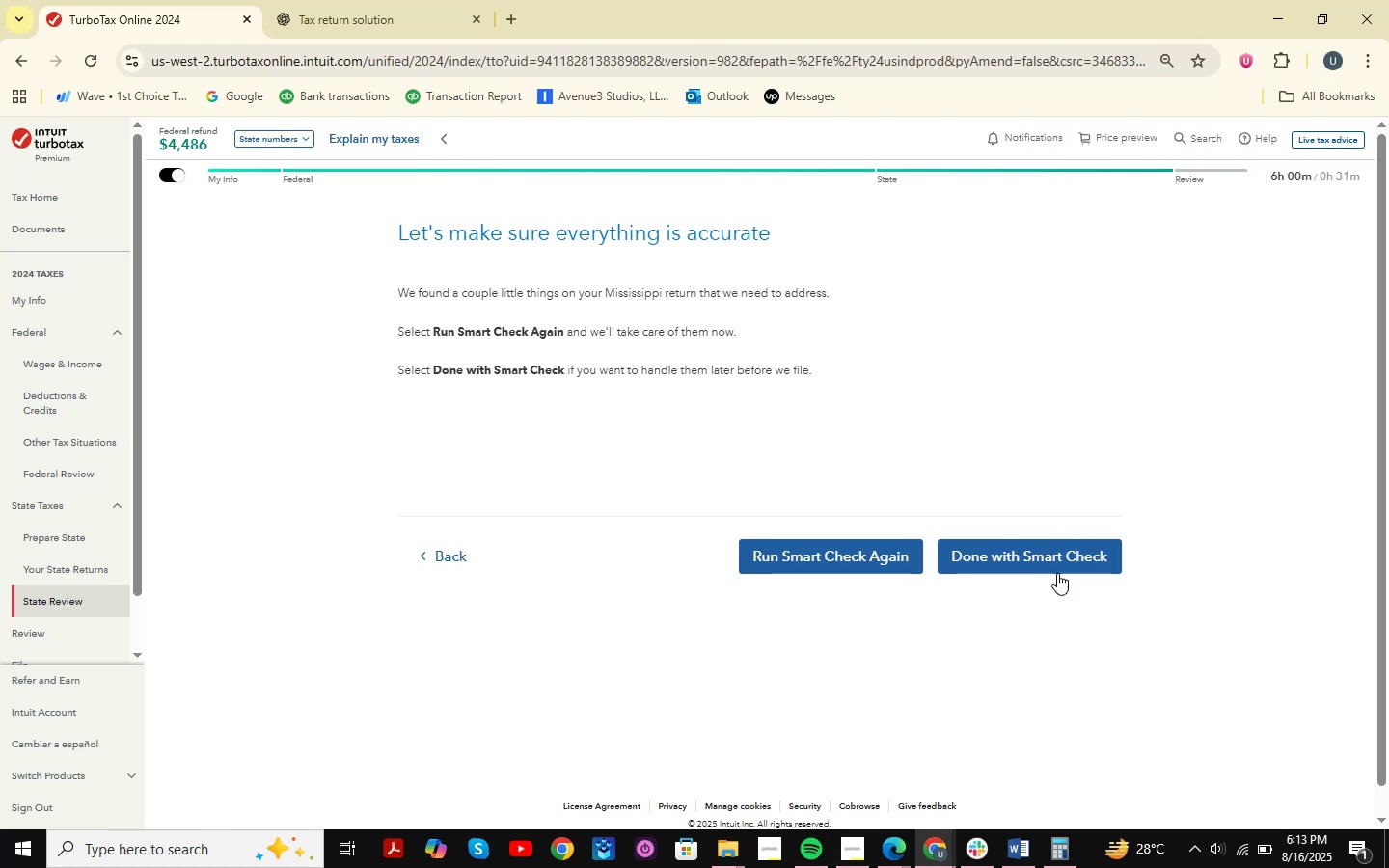 
wait(6.74)
 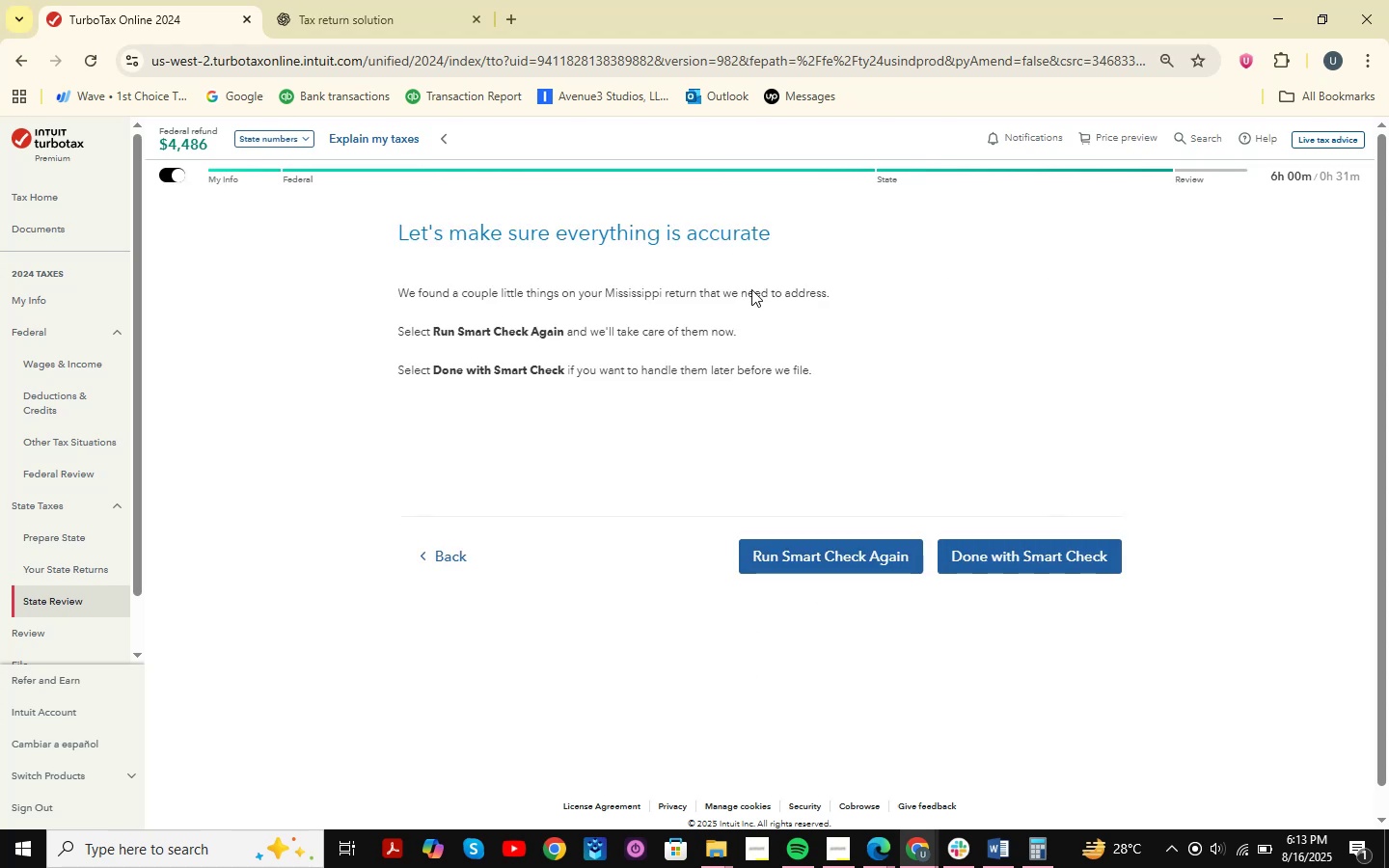 
left_click([1059, 556])
 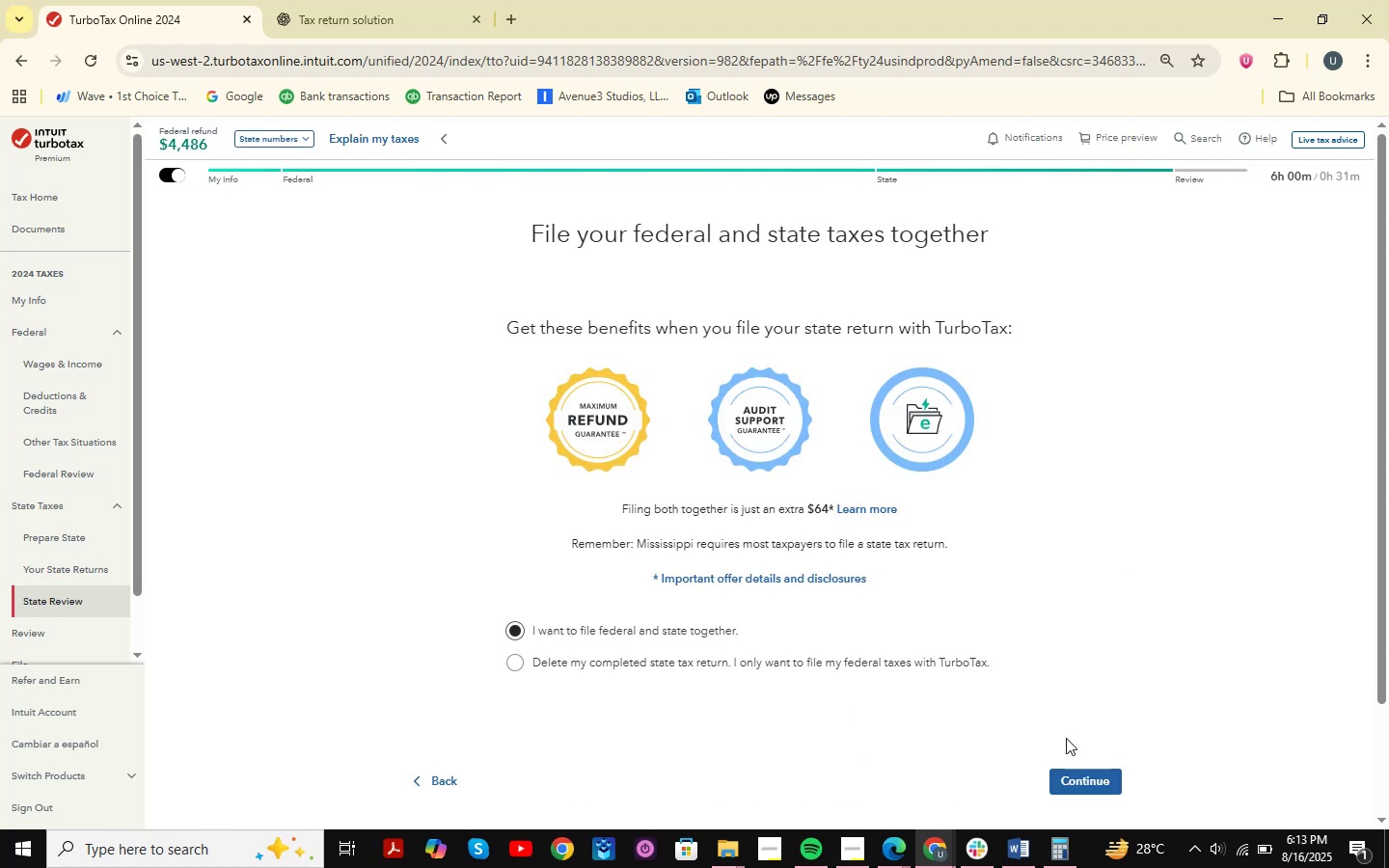 
wait(5.49)
 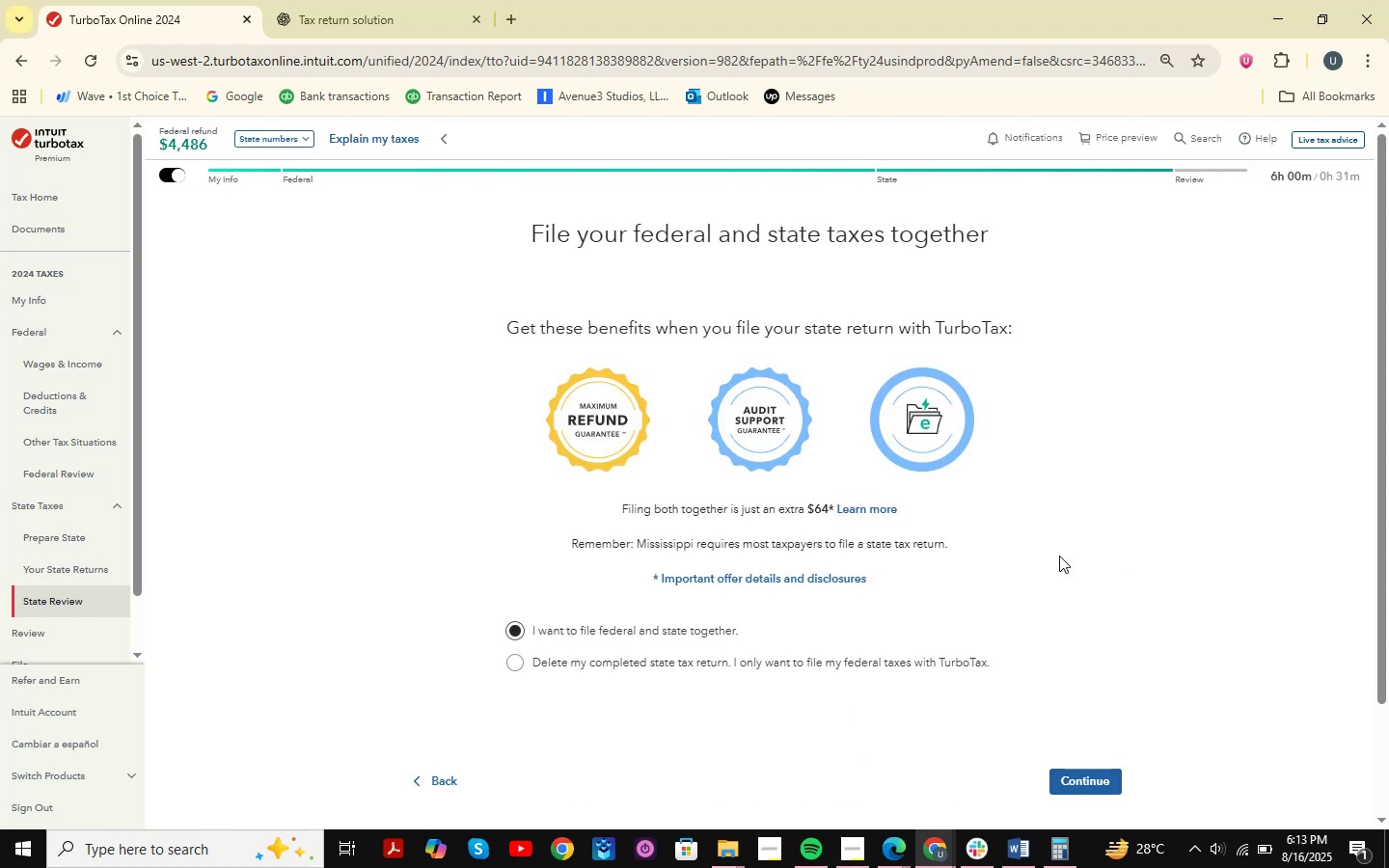 
double_click([1099, 794])
 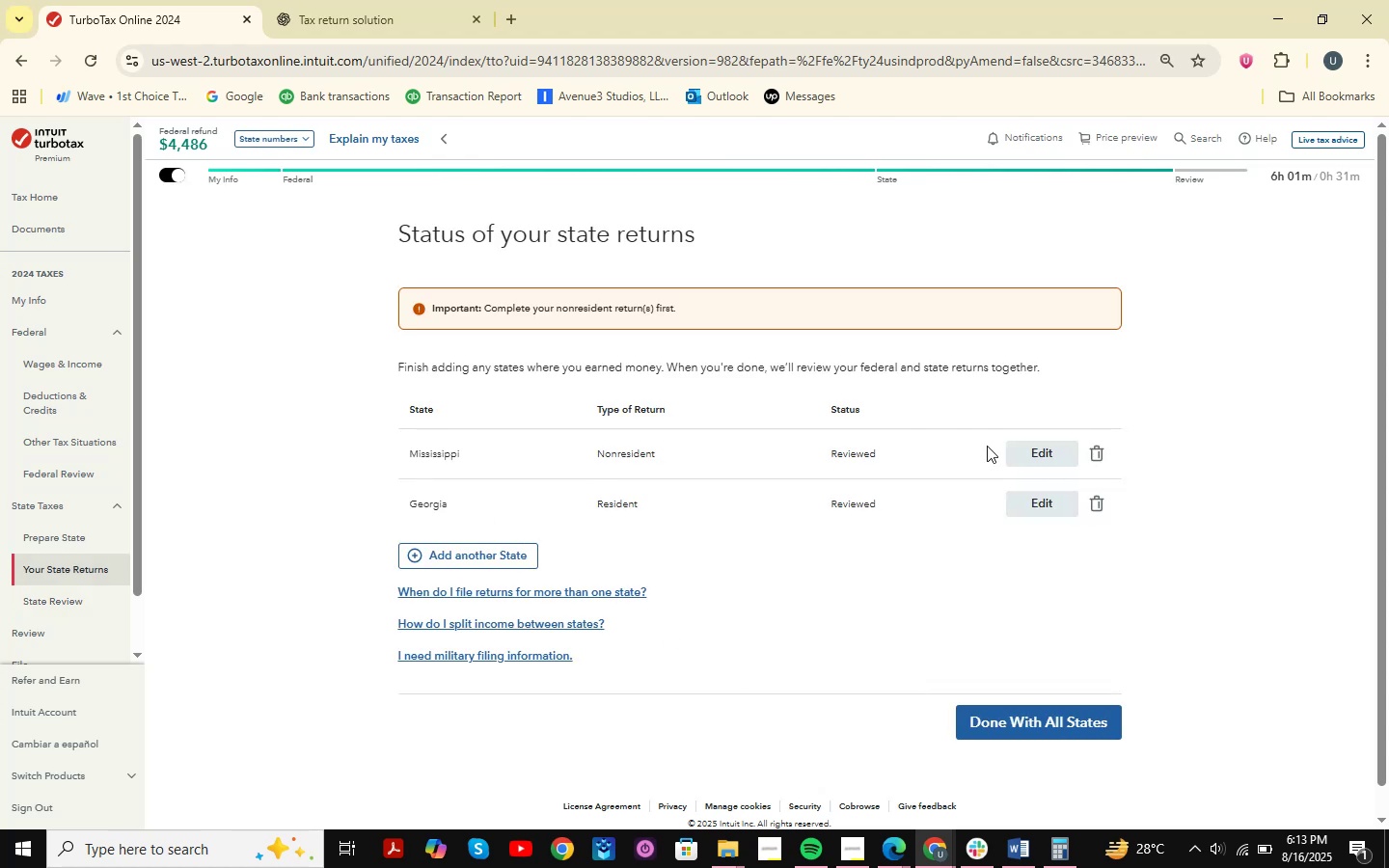 
left_click([1095, 457])
 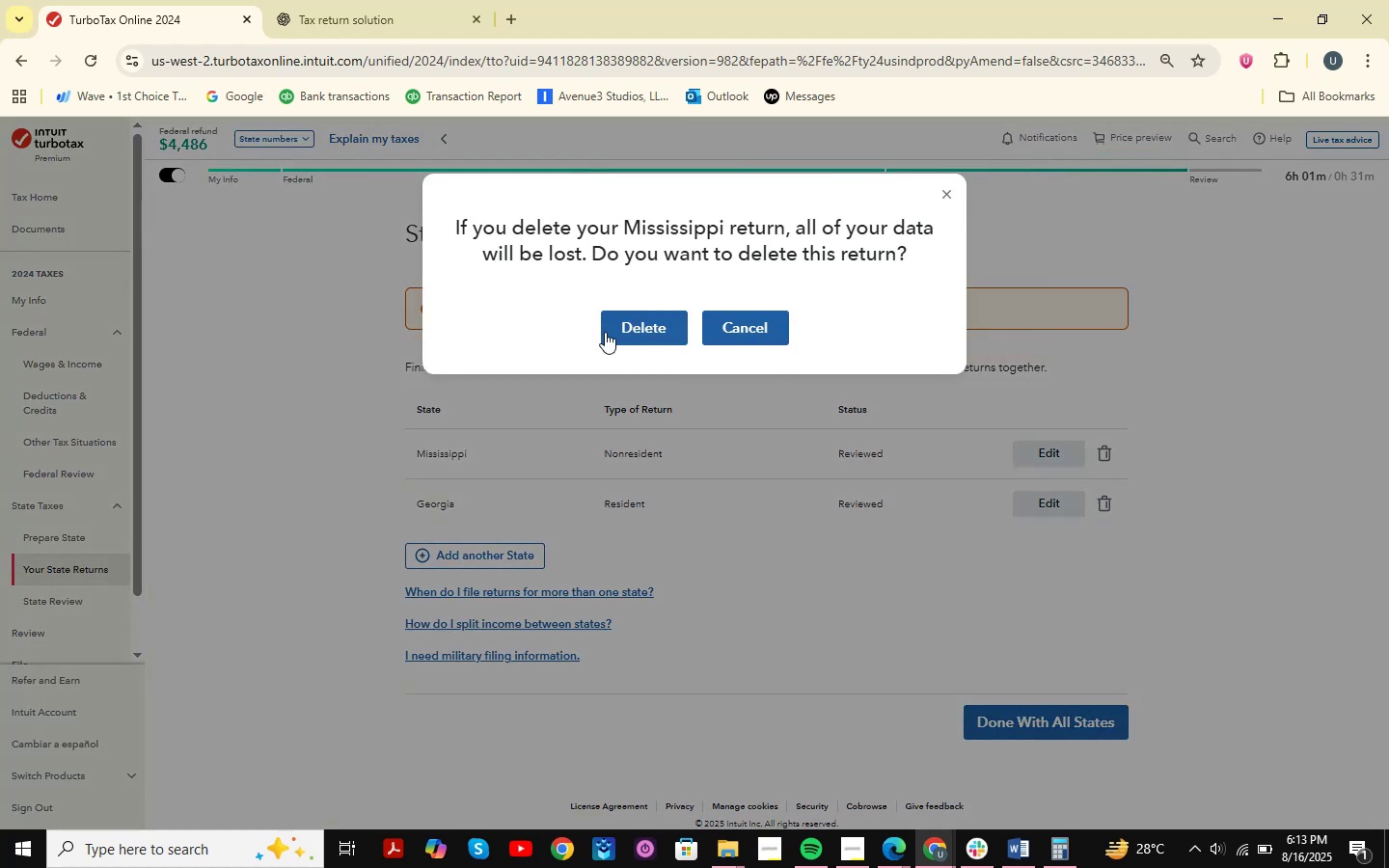 
left_click([640, 321])
 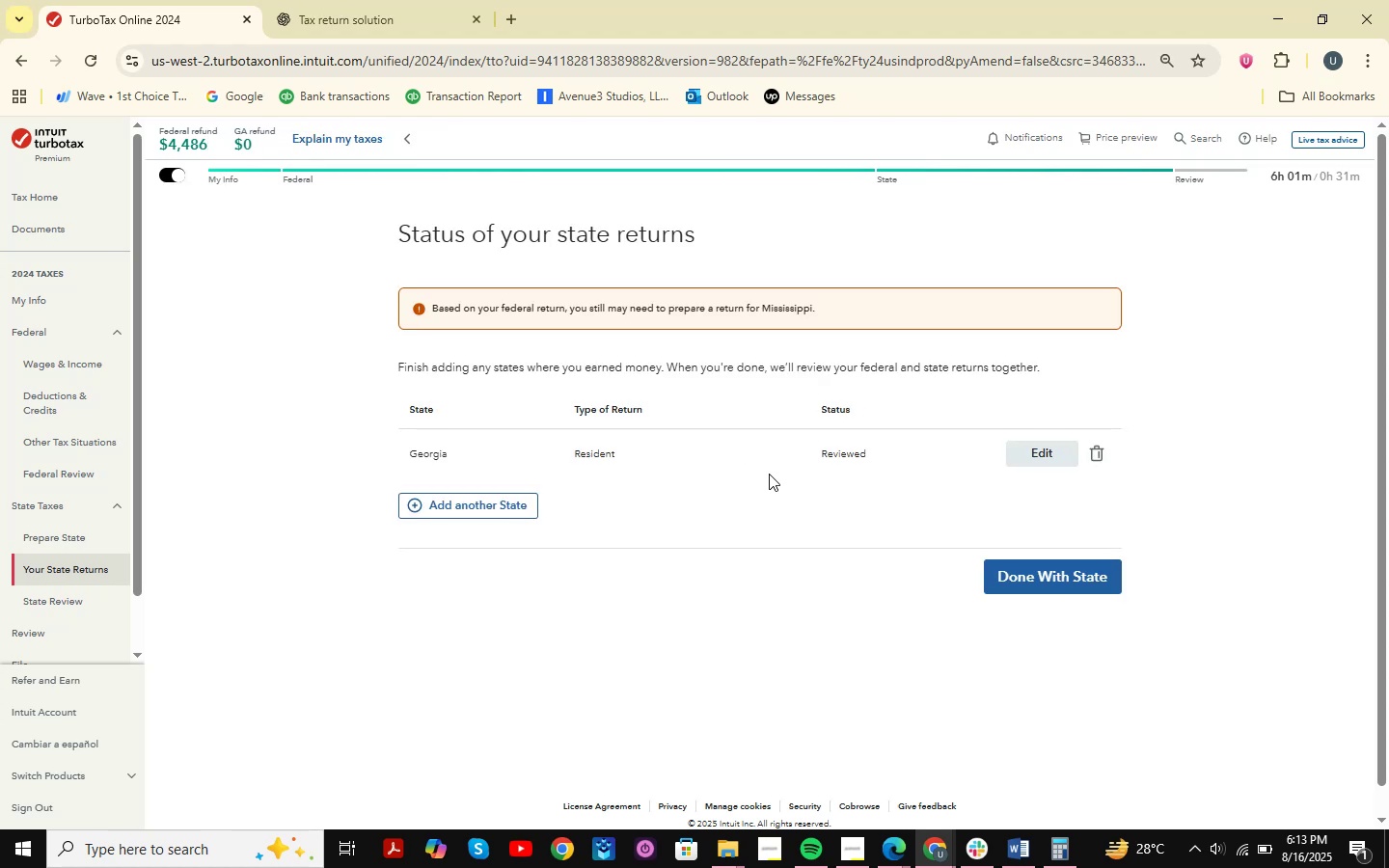 
wait(14.0)
 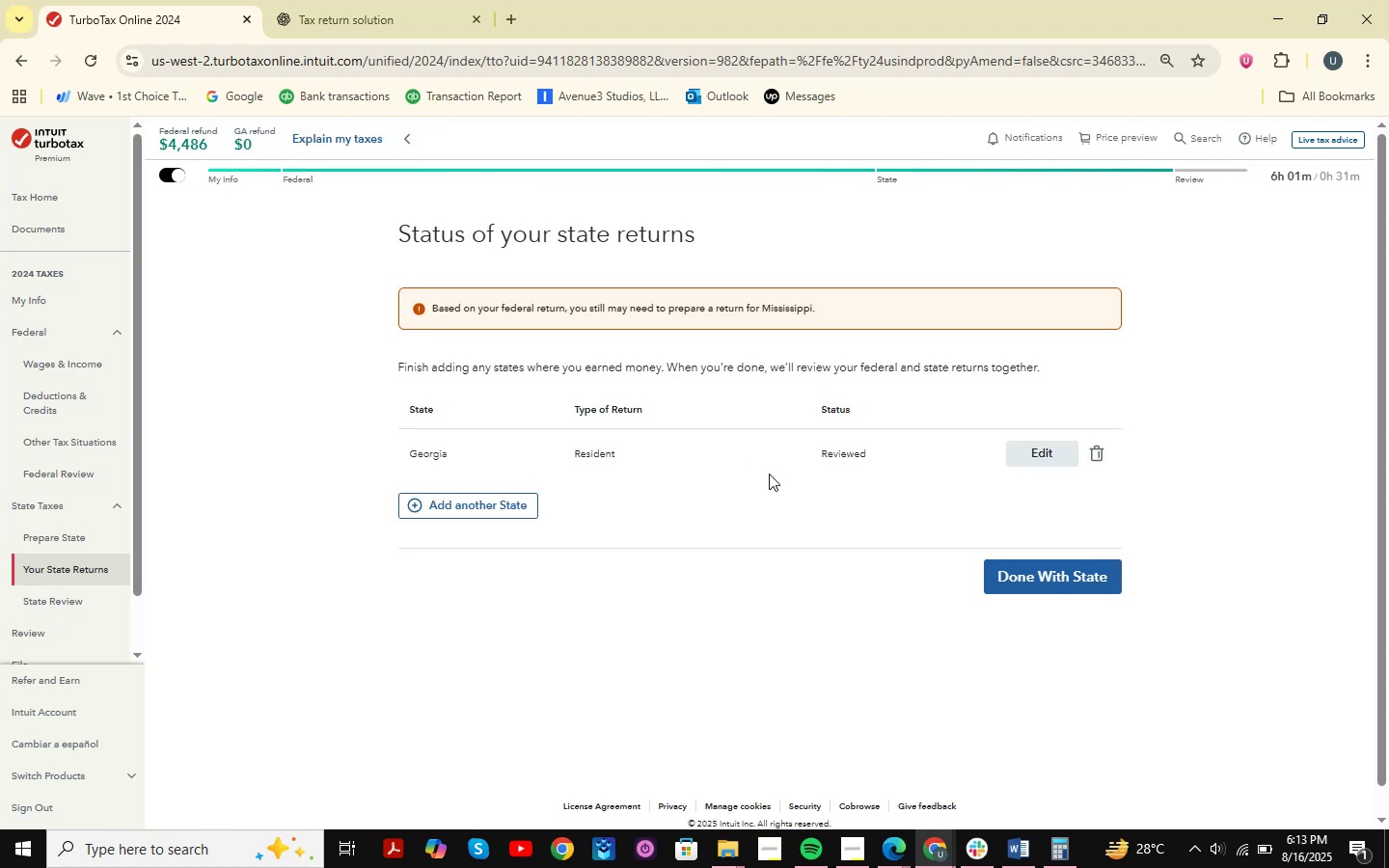 
left_click([524, 501])
 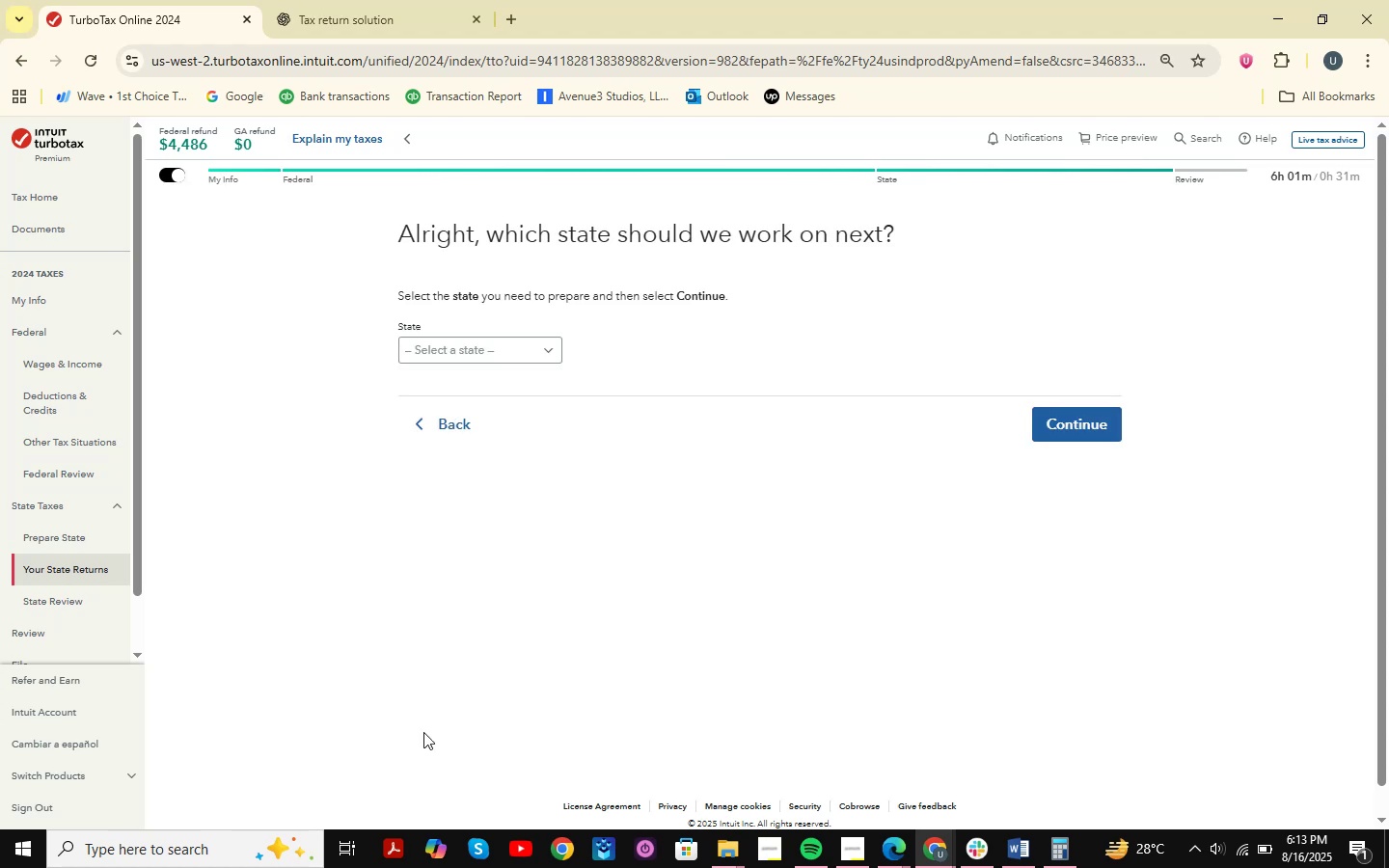 
left_click([535, 344])
 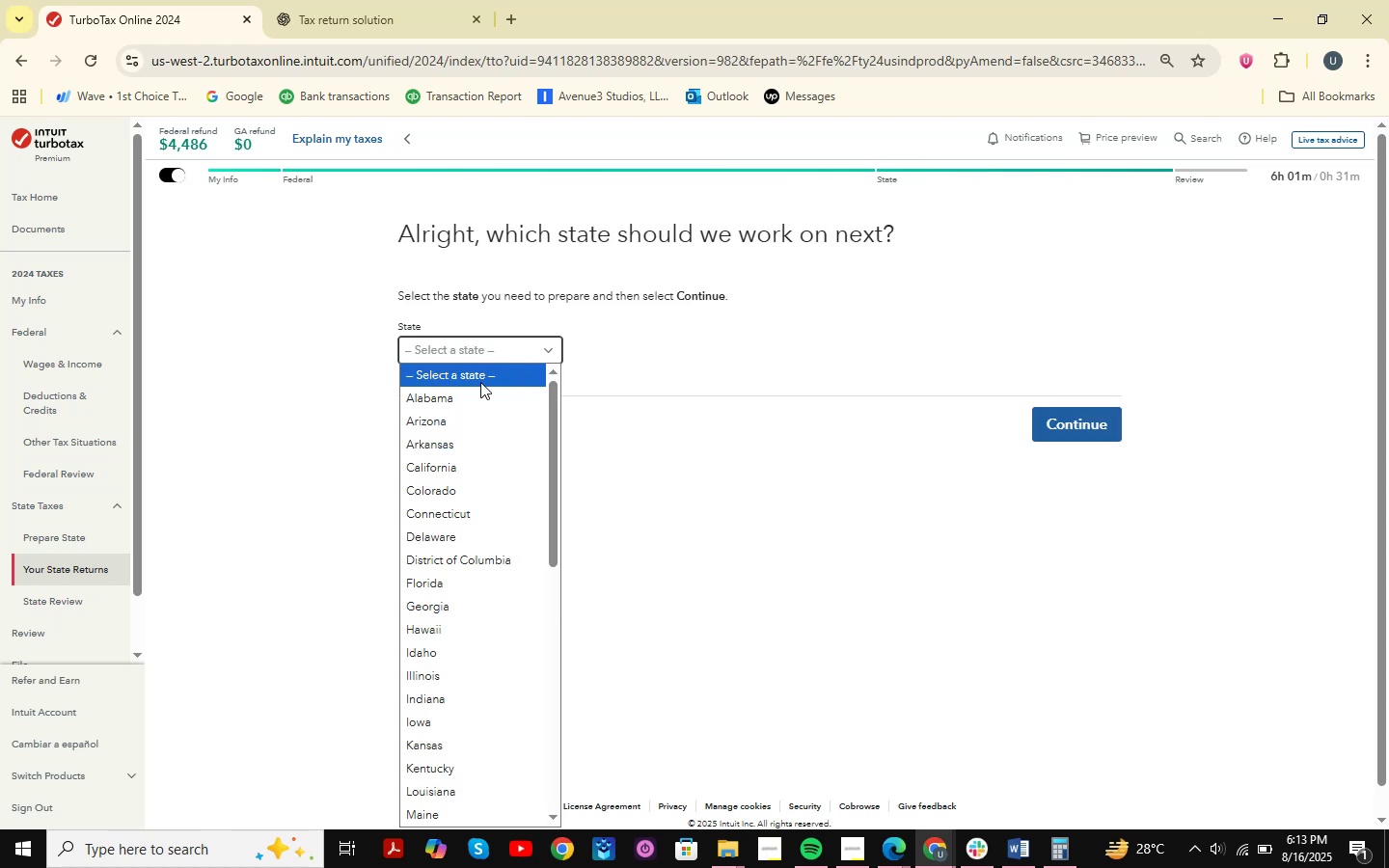 
type(mmmmmmmmm)
 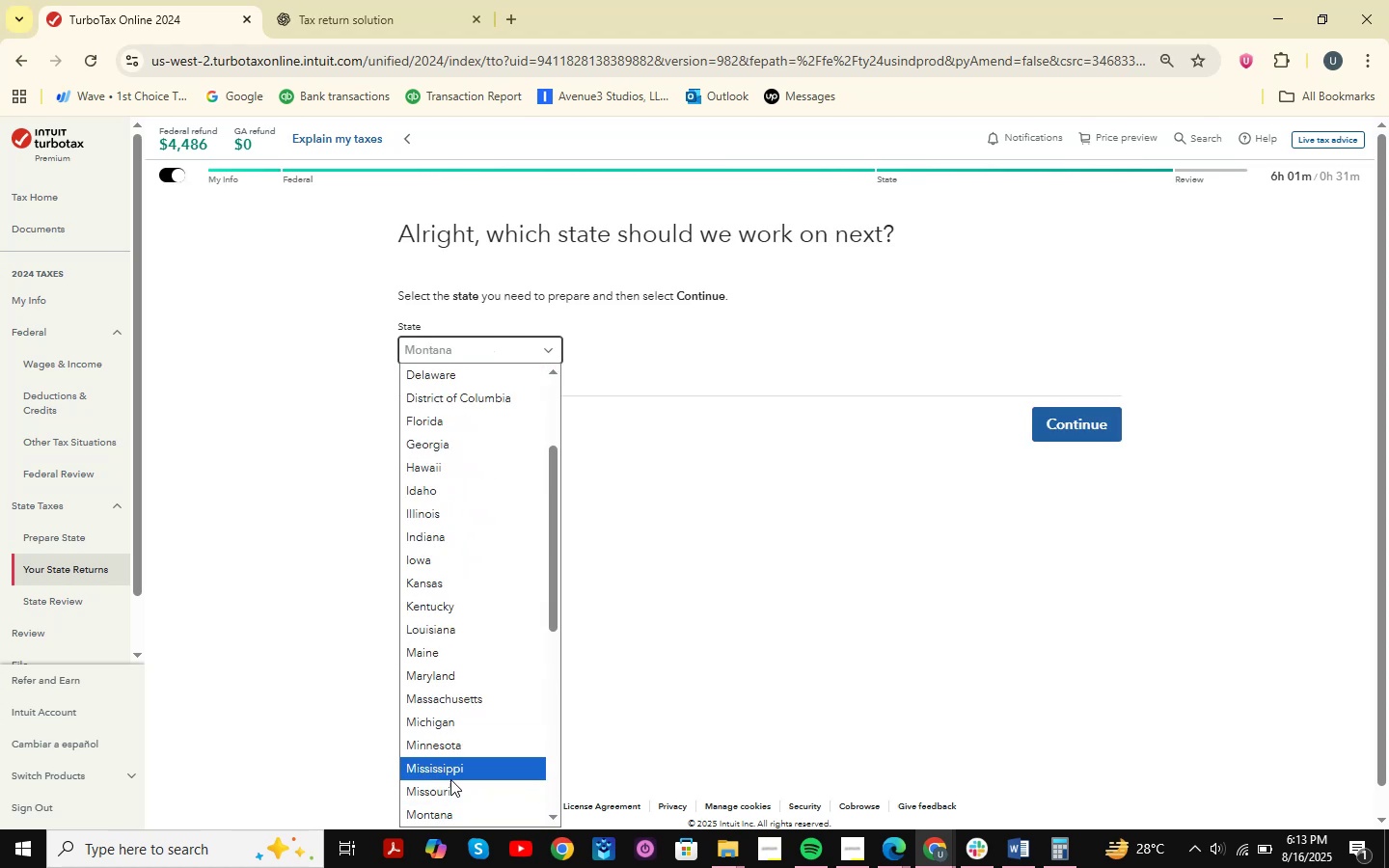 
left_click([451, 777])
 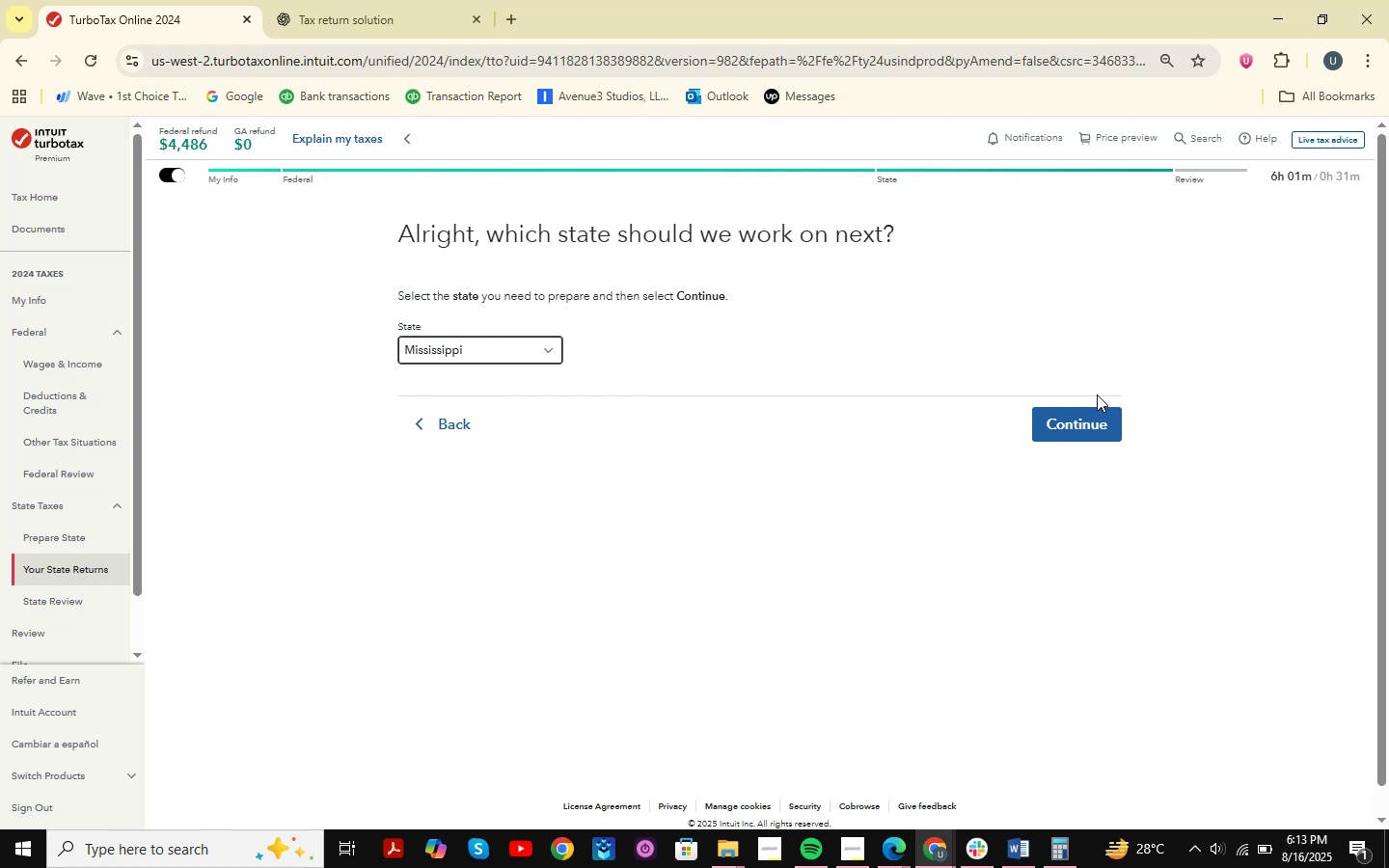 
wait(5.04)
 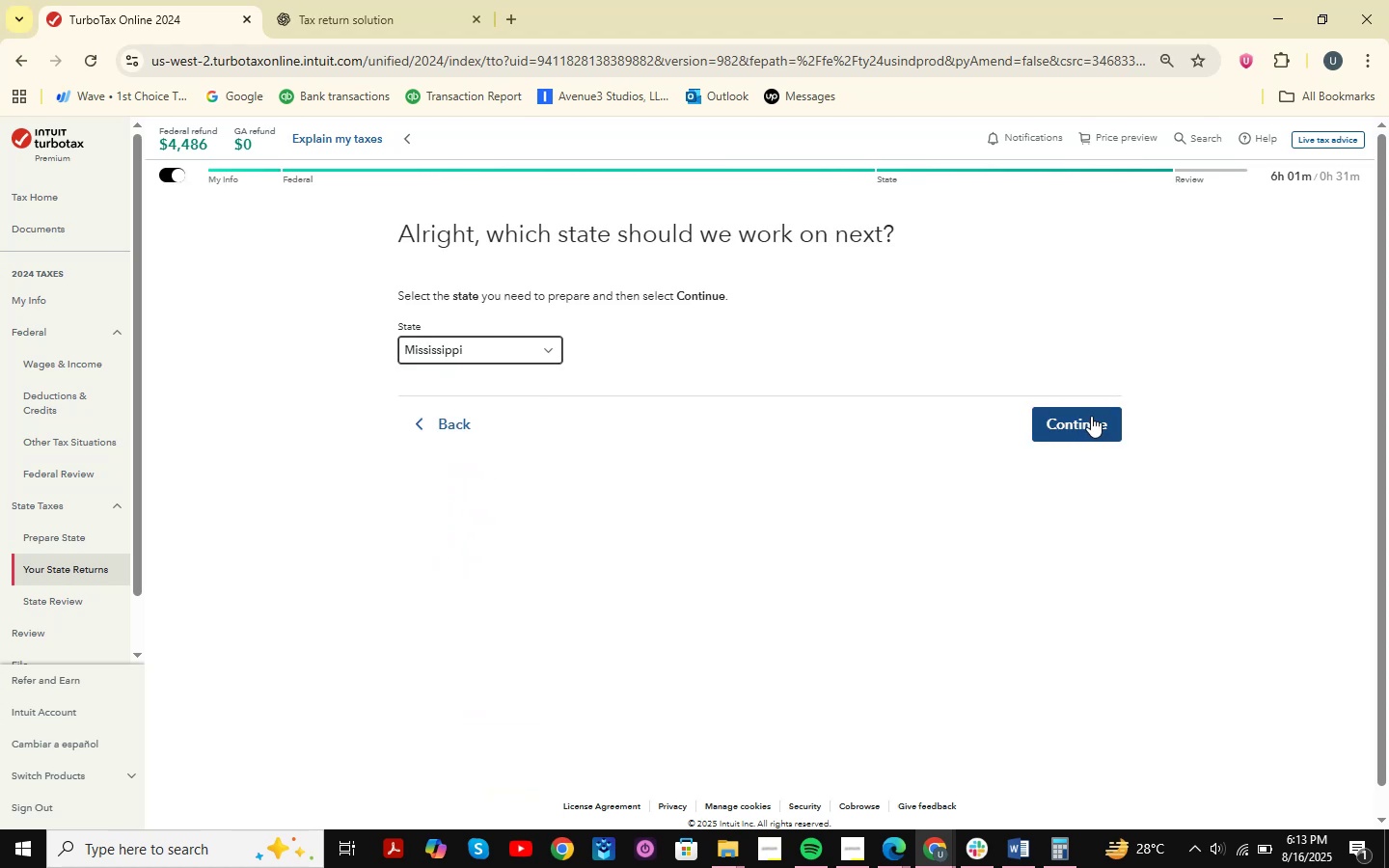 
left_click([1076, 393])
 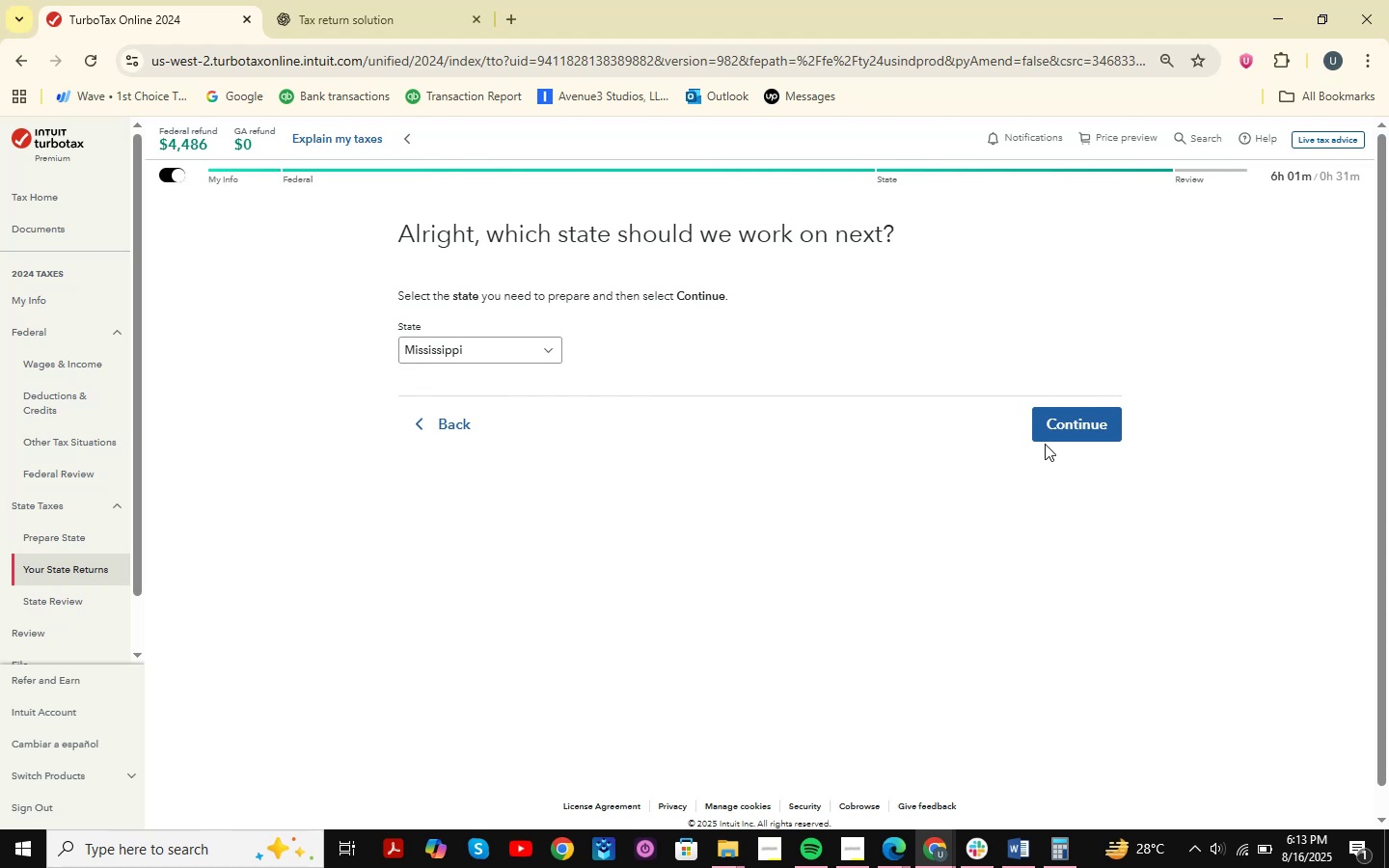 
double_click([1049, 413])
 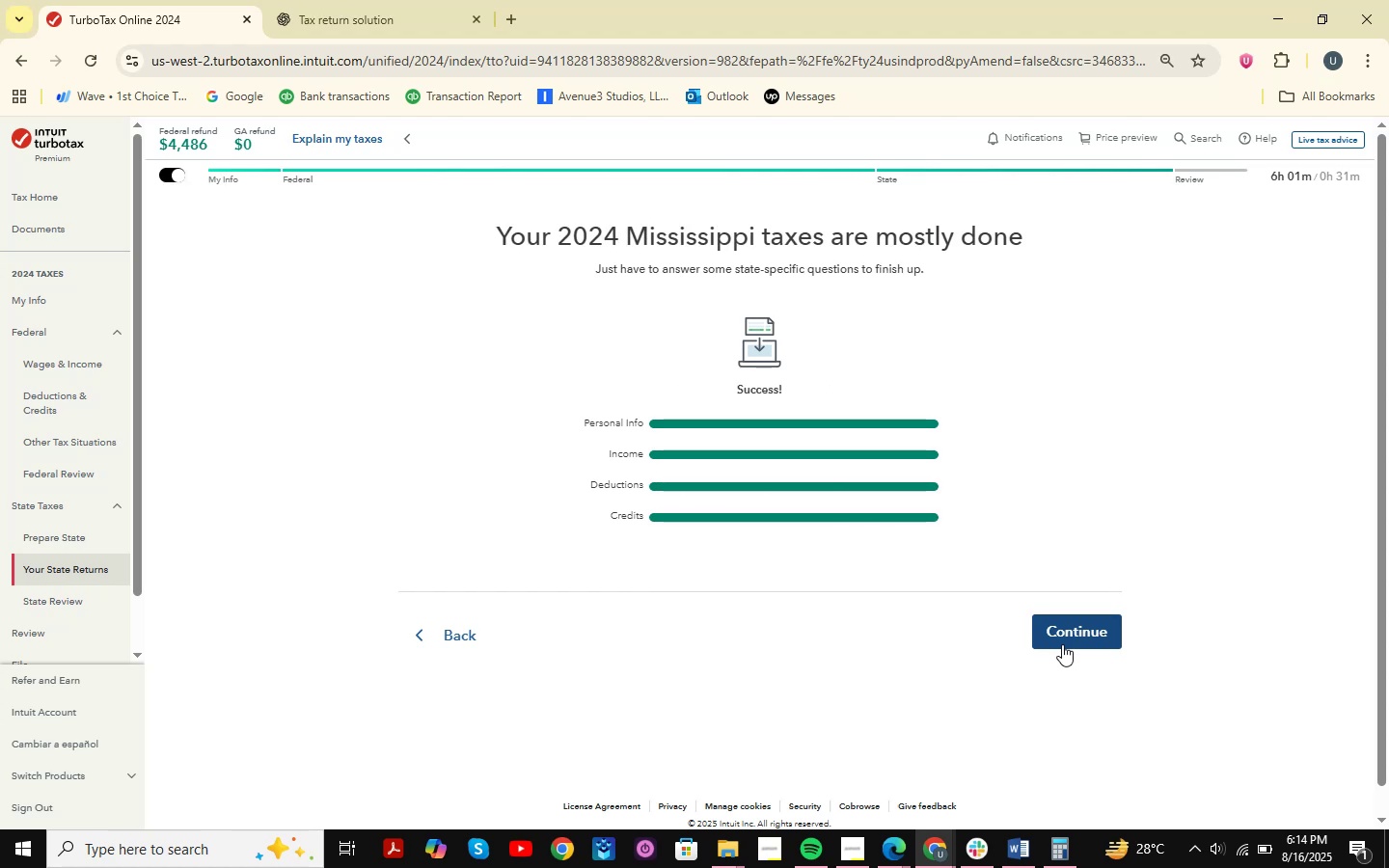 
wait(20.31)
 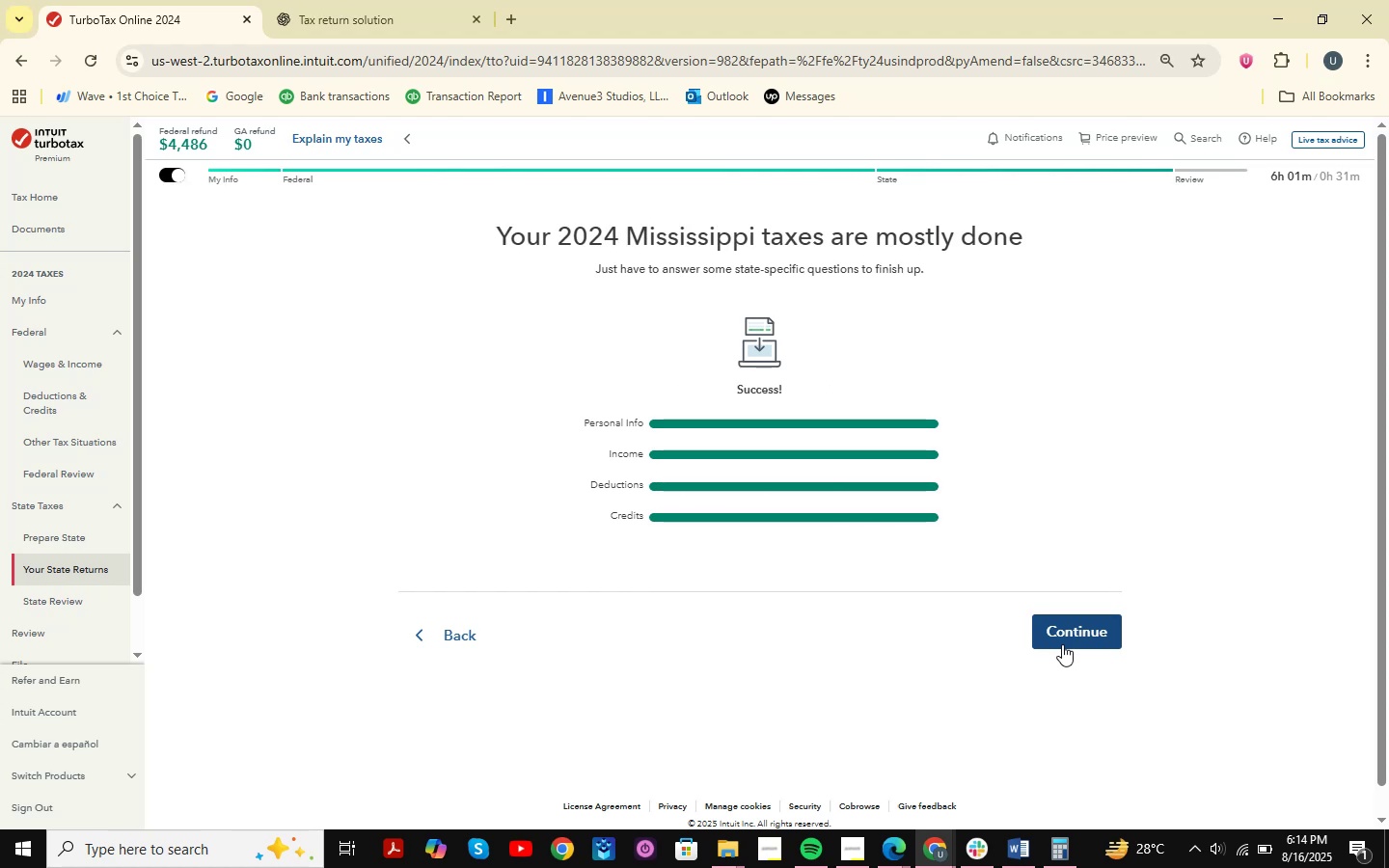 
left_click([1062, 644])
 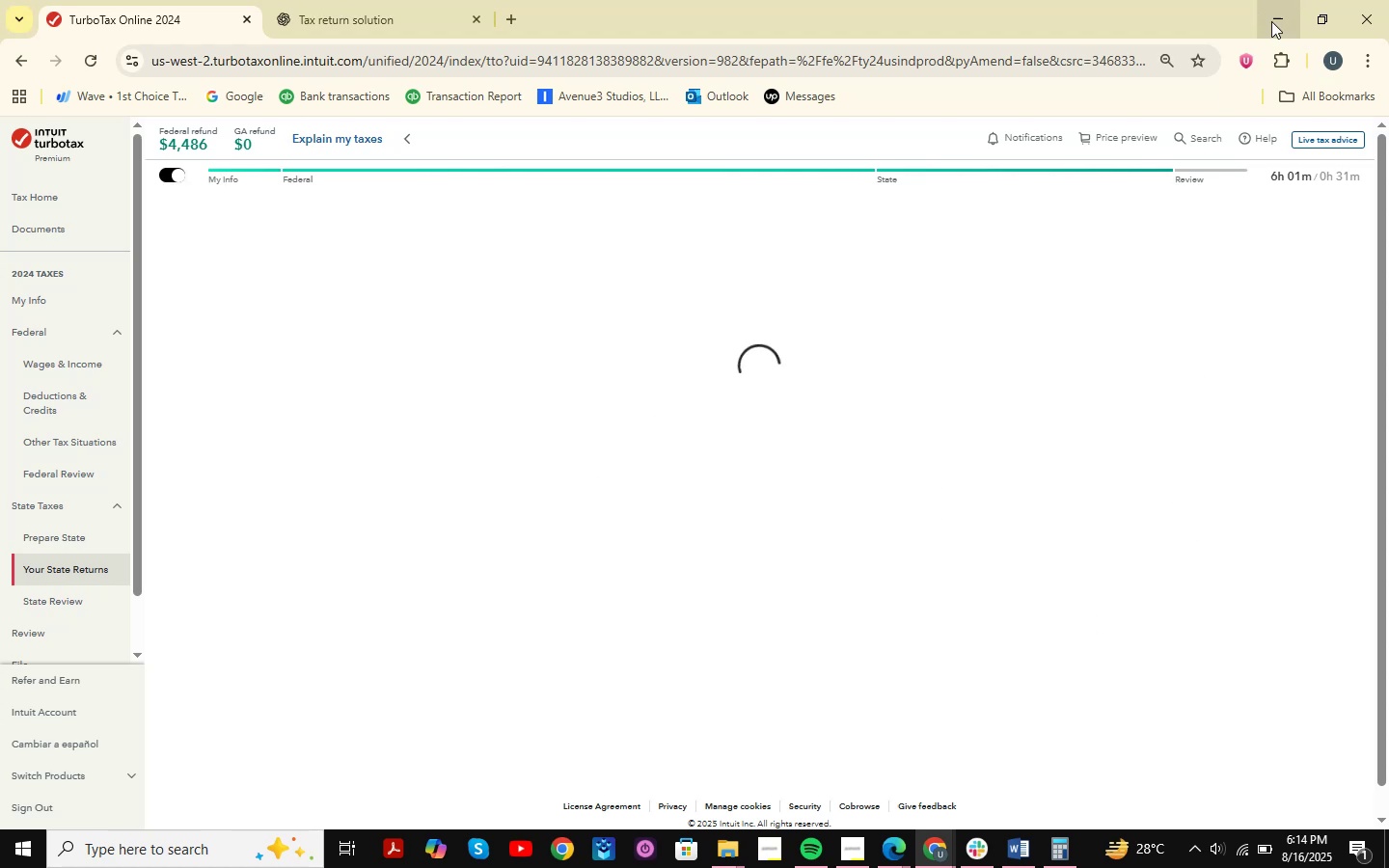 
wait(8.42)
 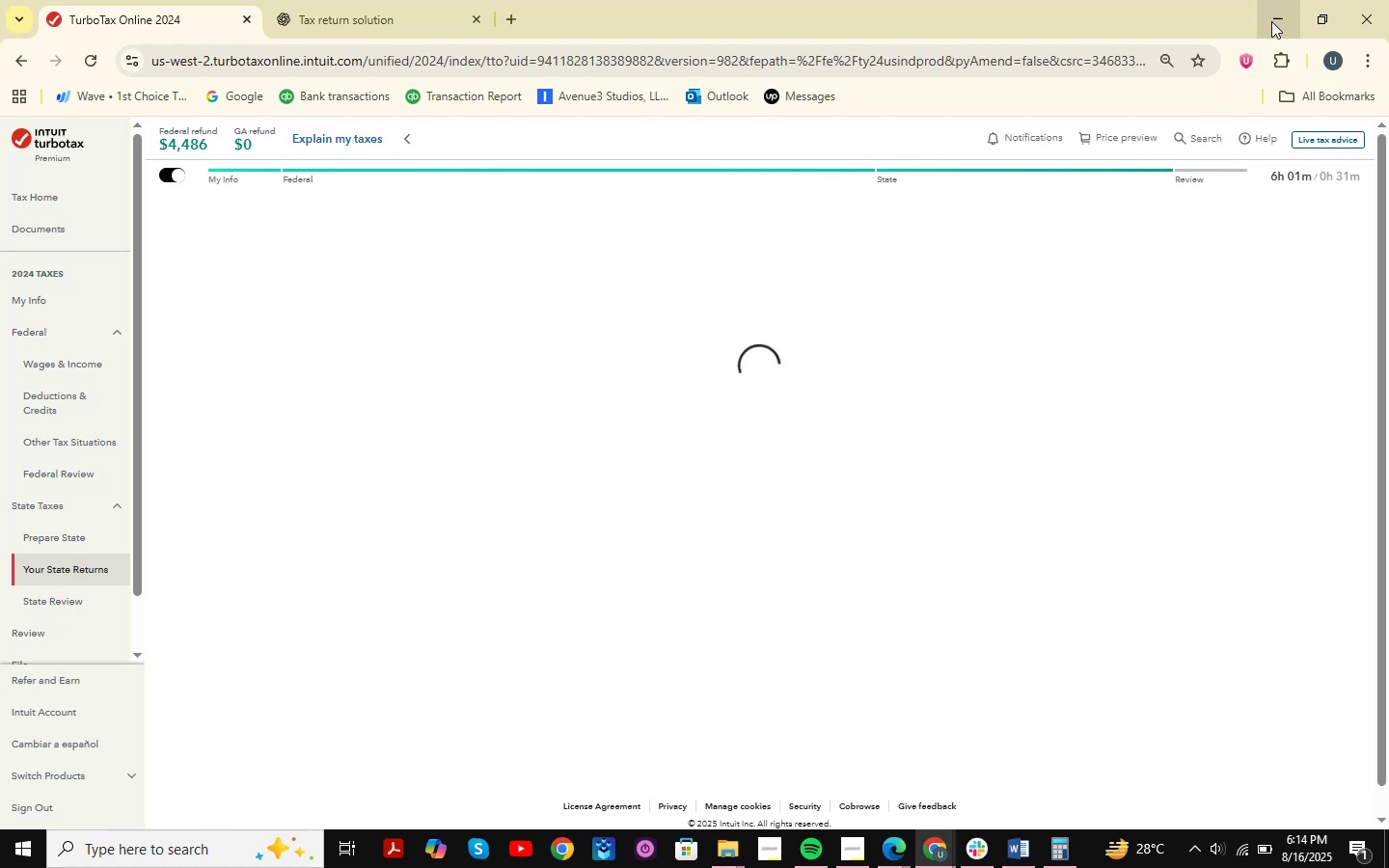 
left_click([1085, 610])
 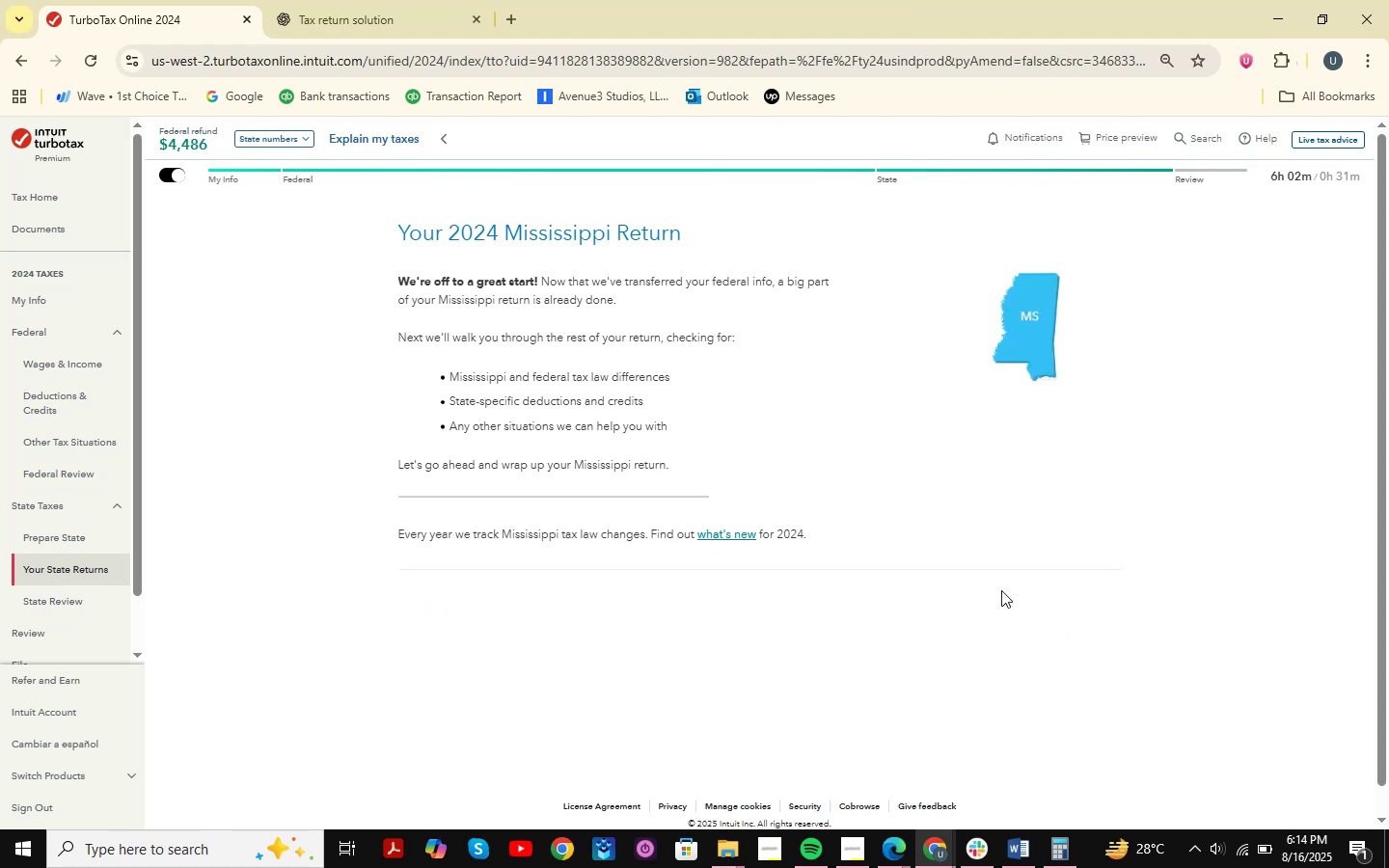 
mouse_move([859, 538])
 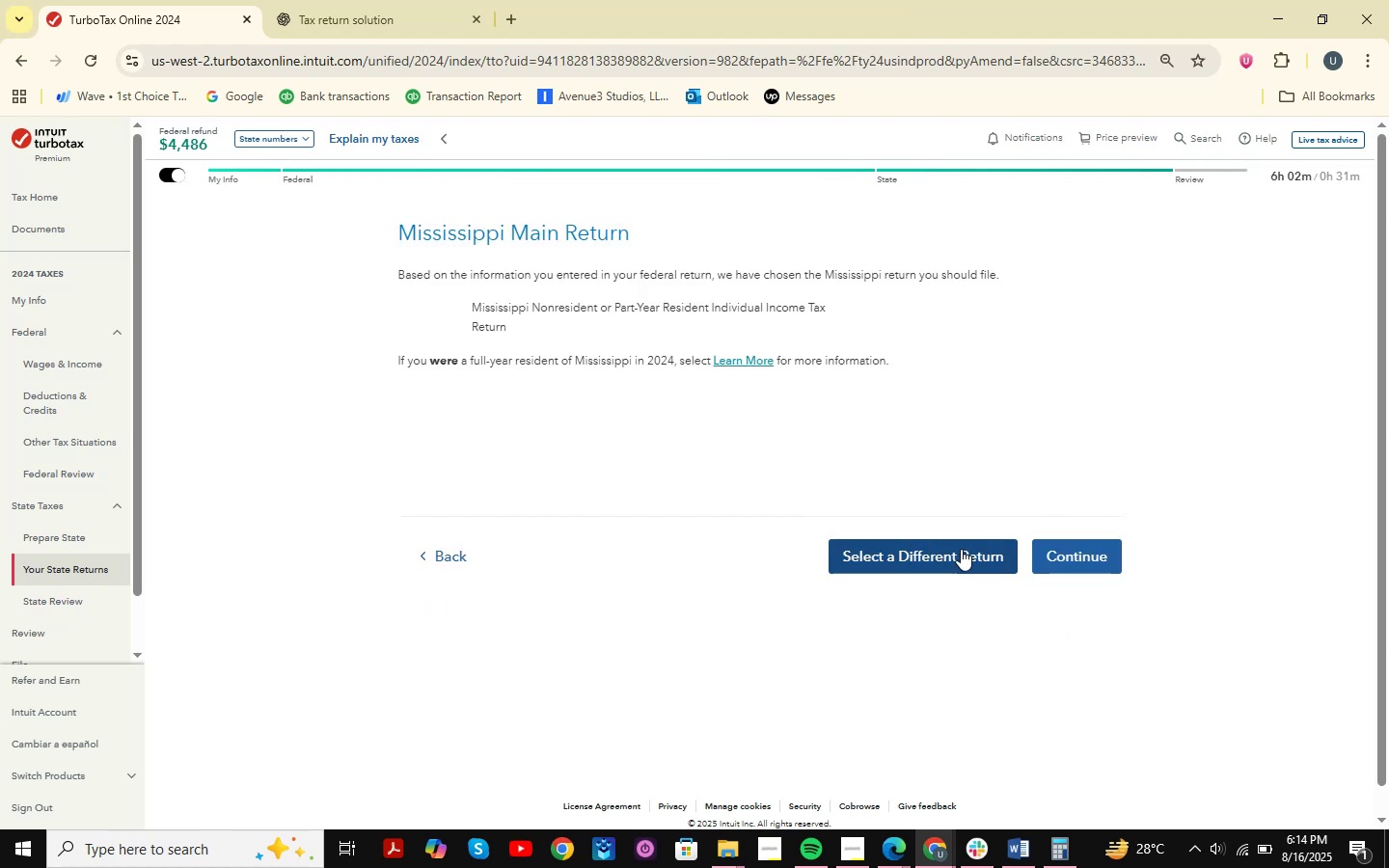 
left_click([961, 549])
 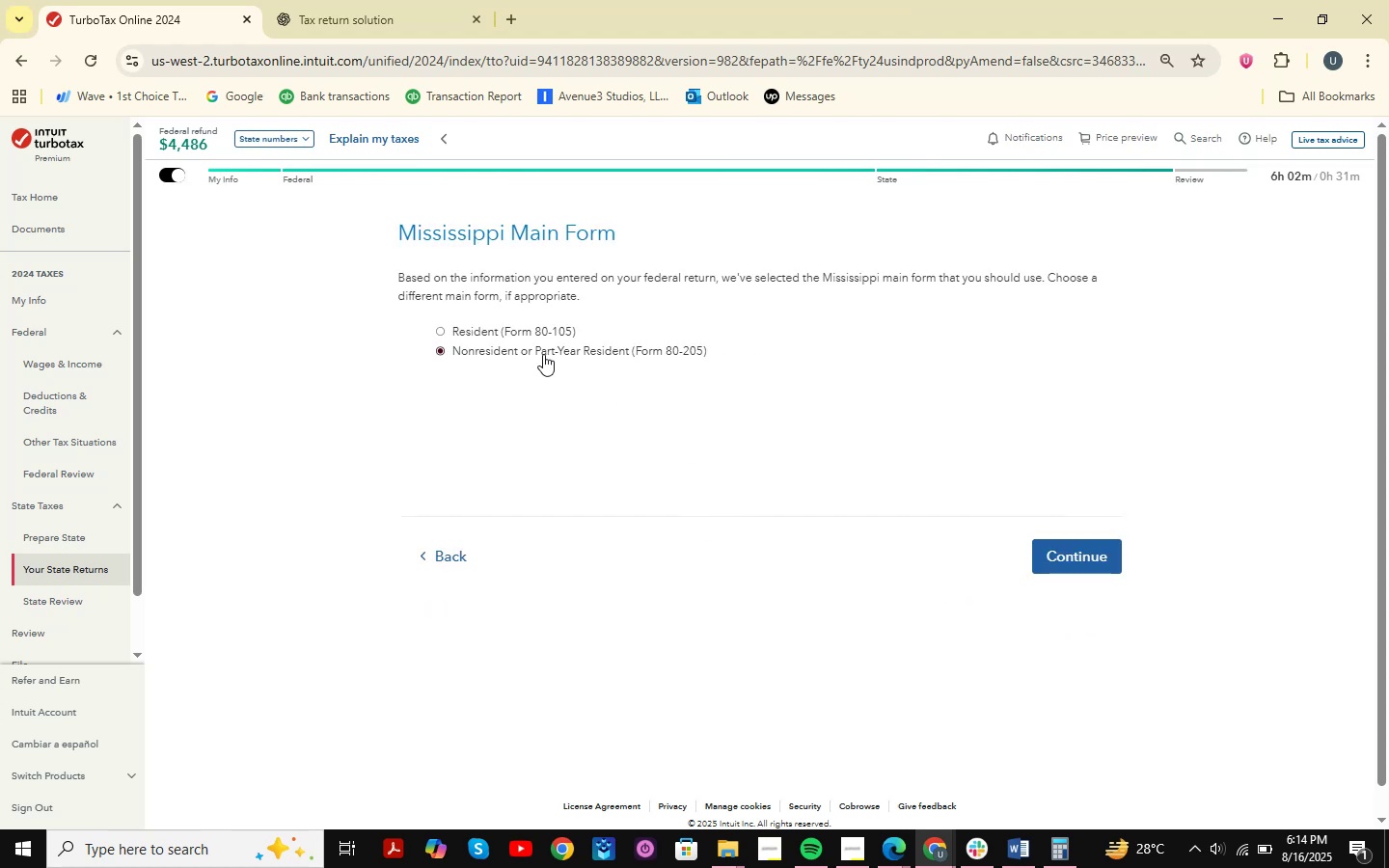 
left_click([1089, 548])
 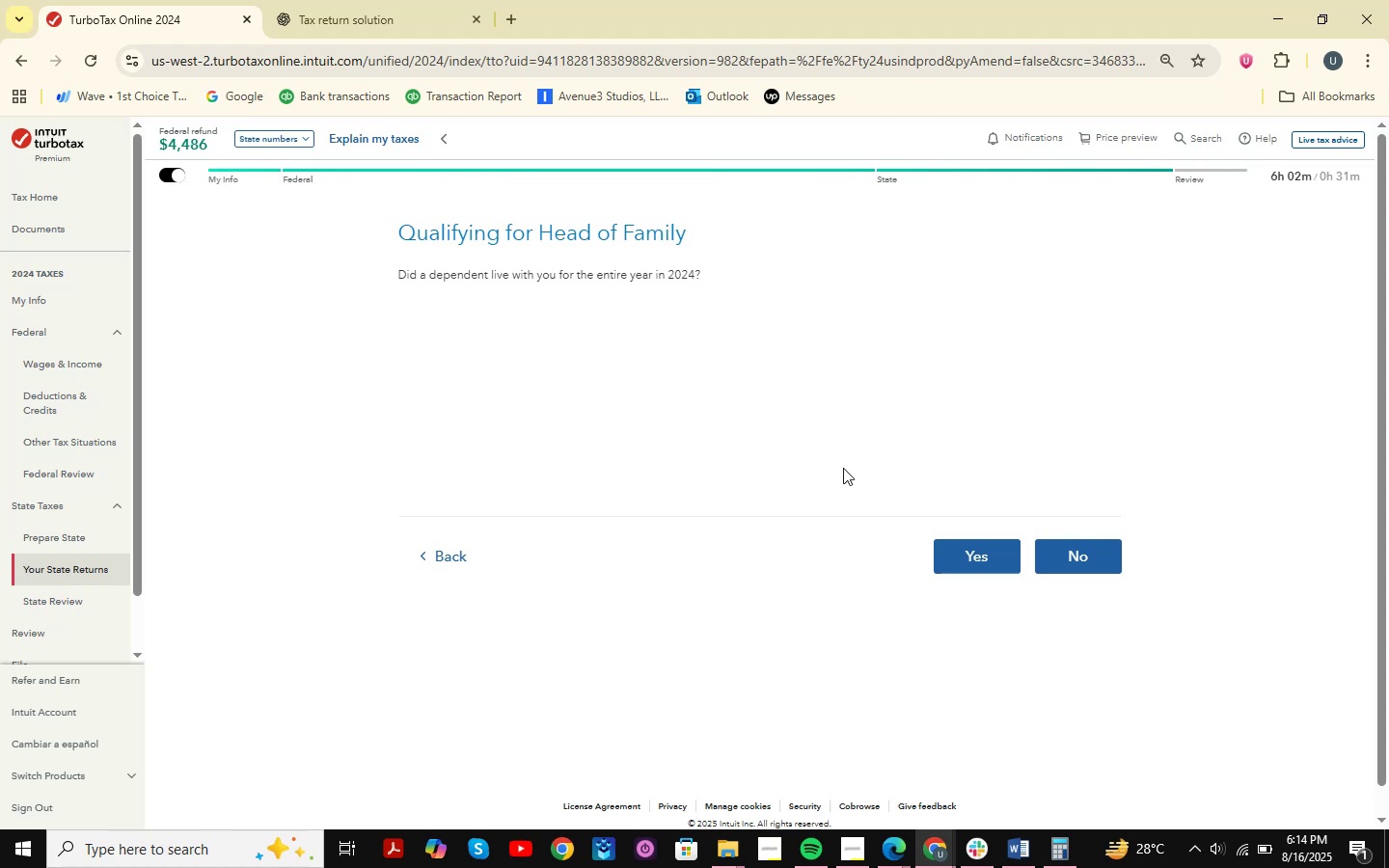 
left_click([1104, 559])
 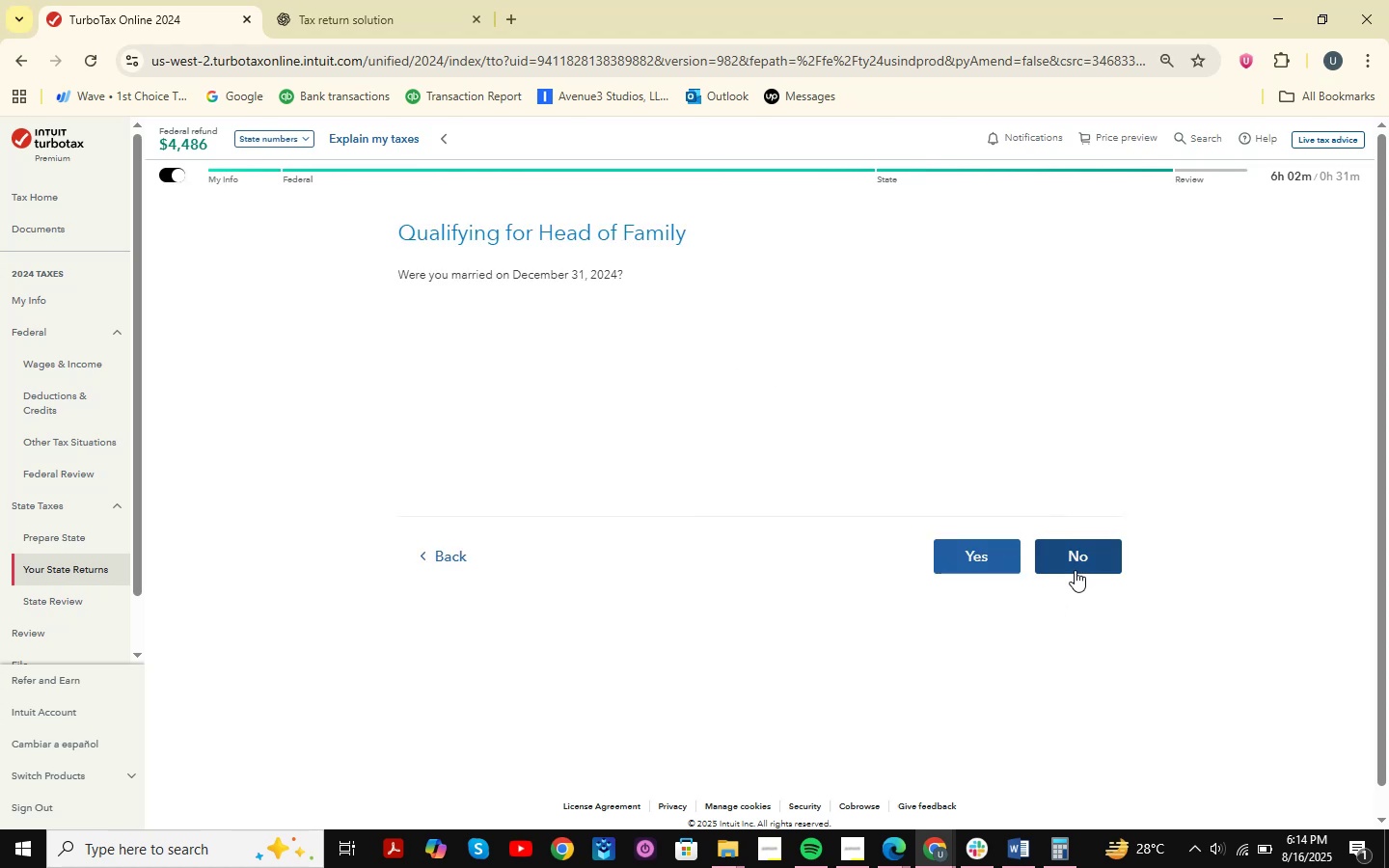 
left_click([1075, 570])
 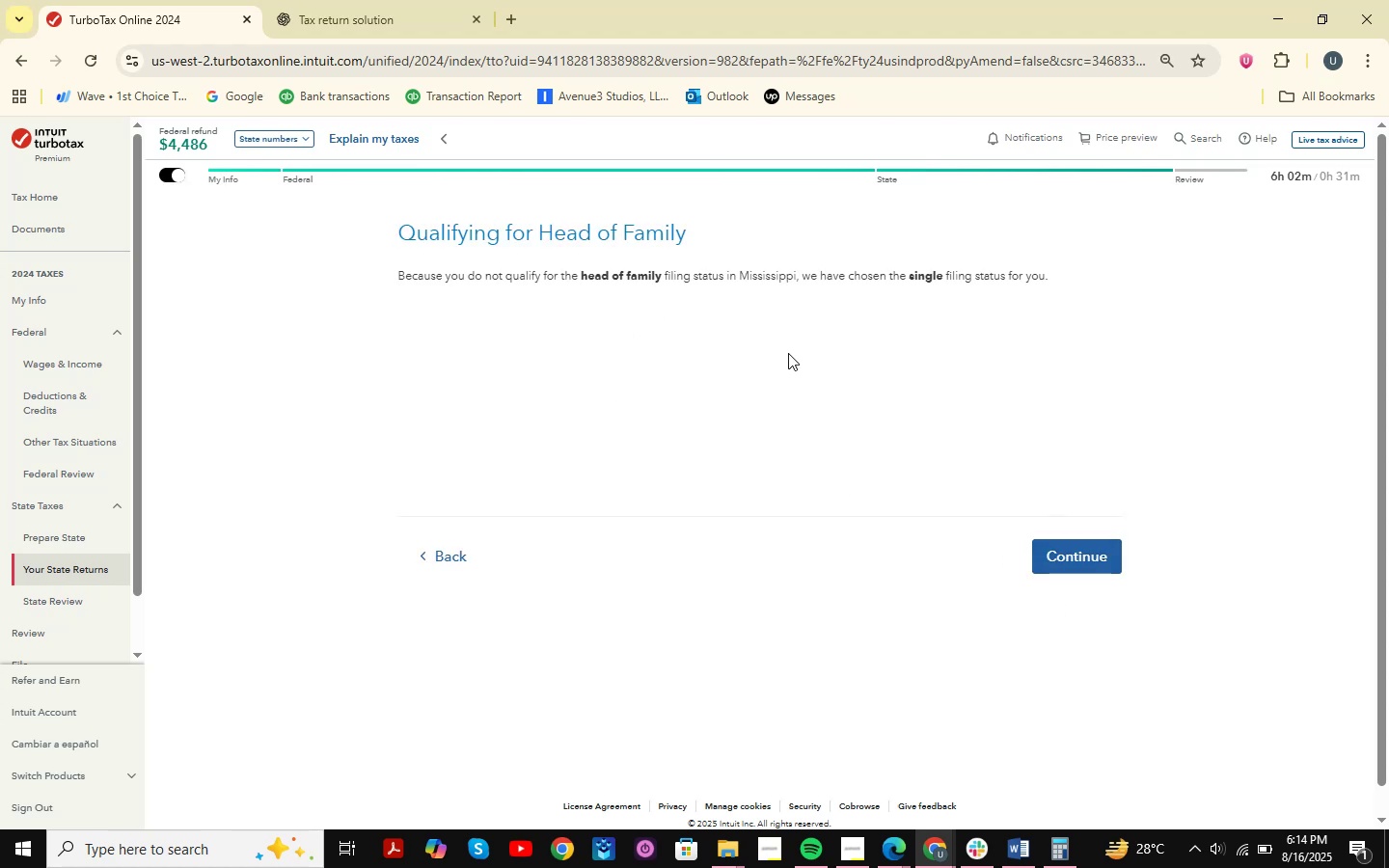 
left_click([1052, 549])
 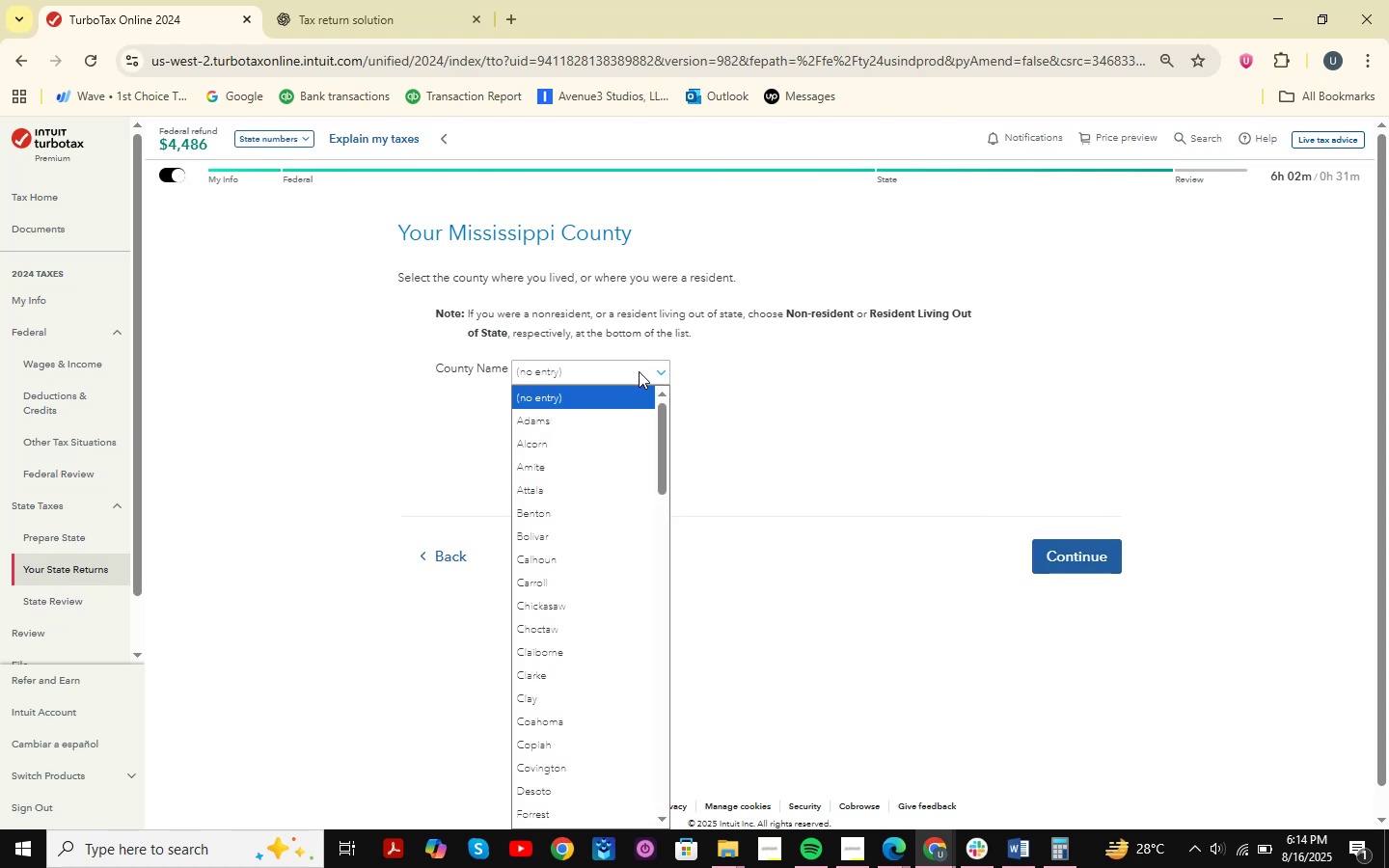 
left_click([635, 380])
 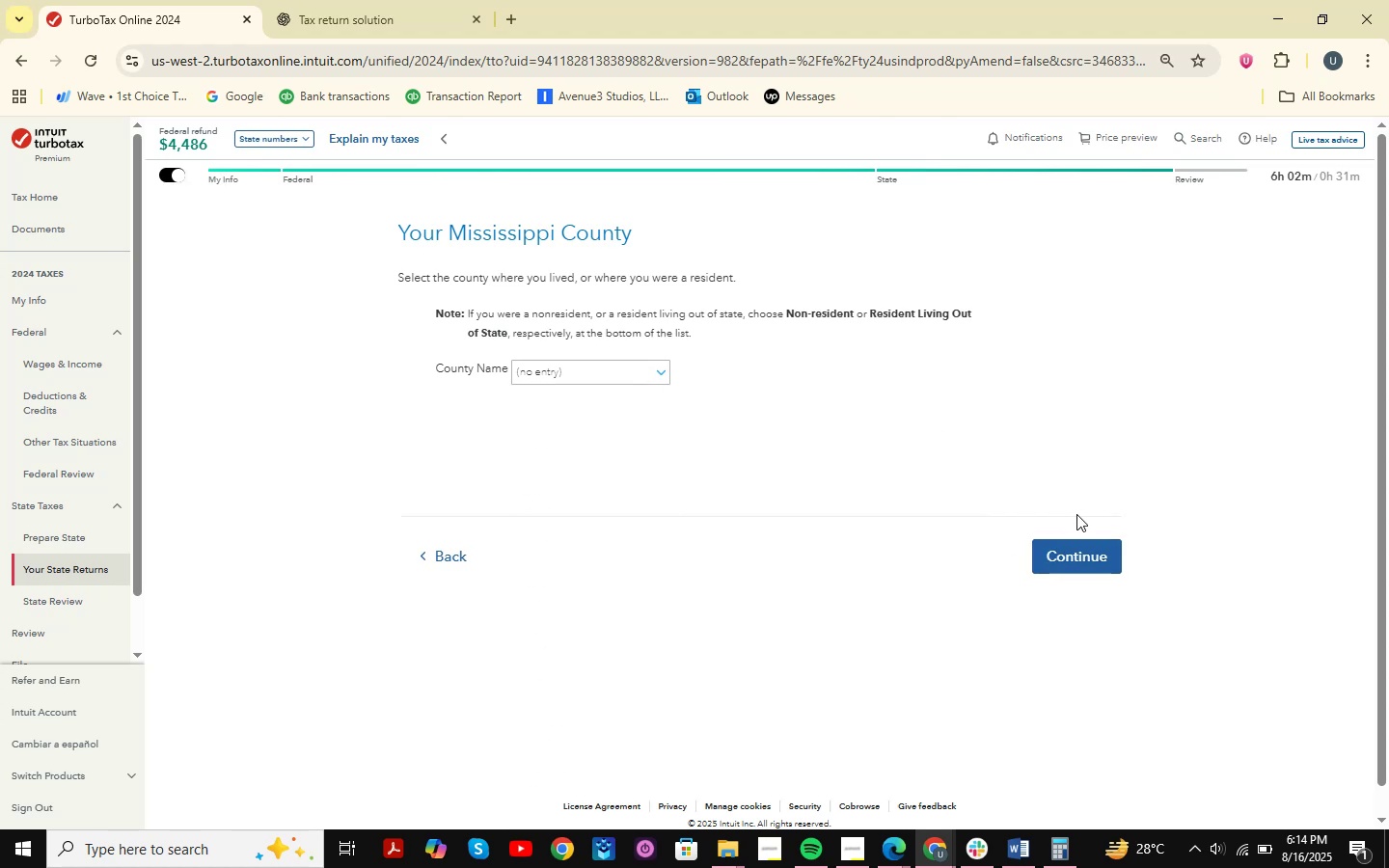 
left_click([1074, 548])
 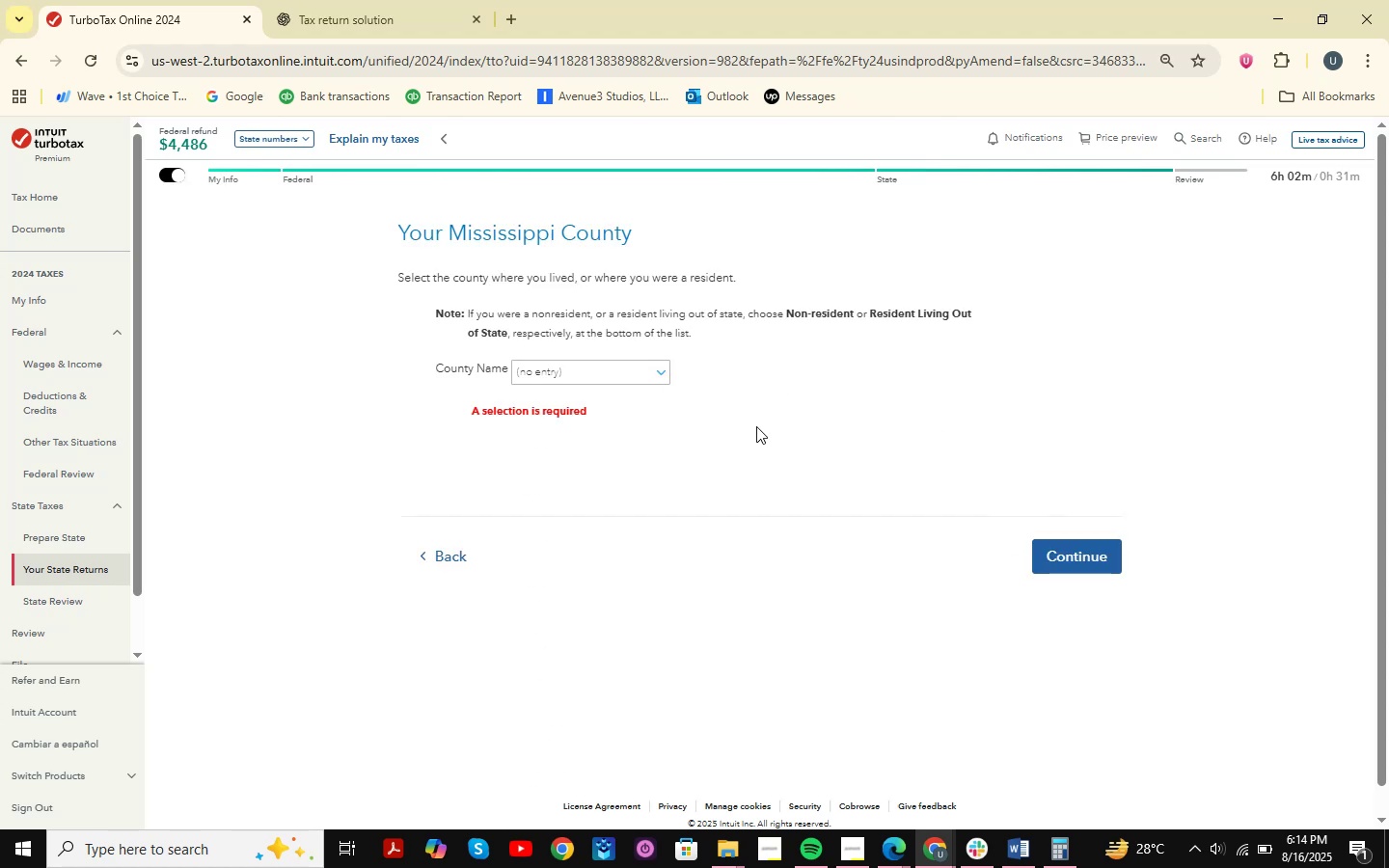 
left_click([639, 374])
 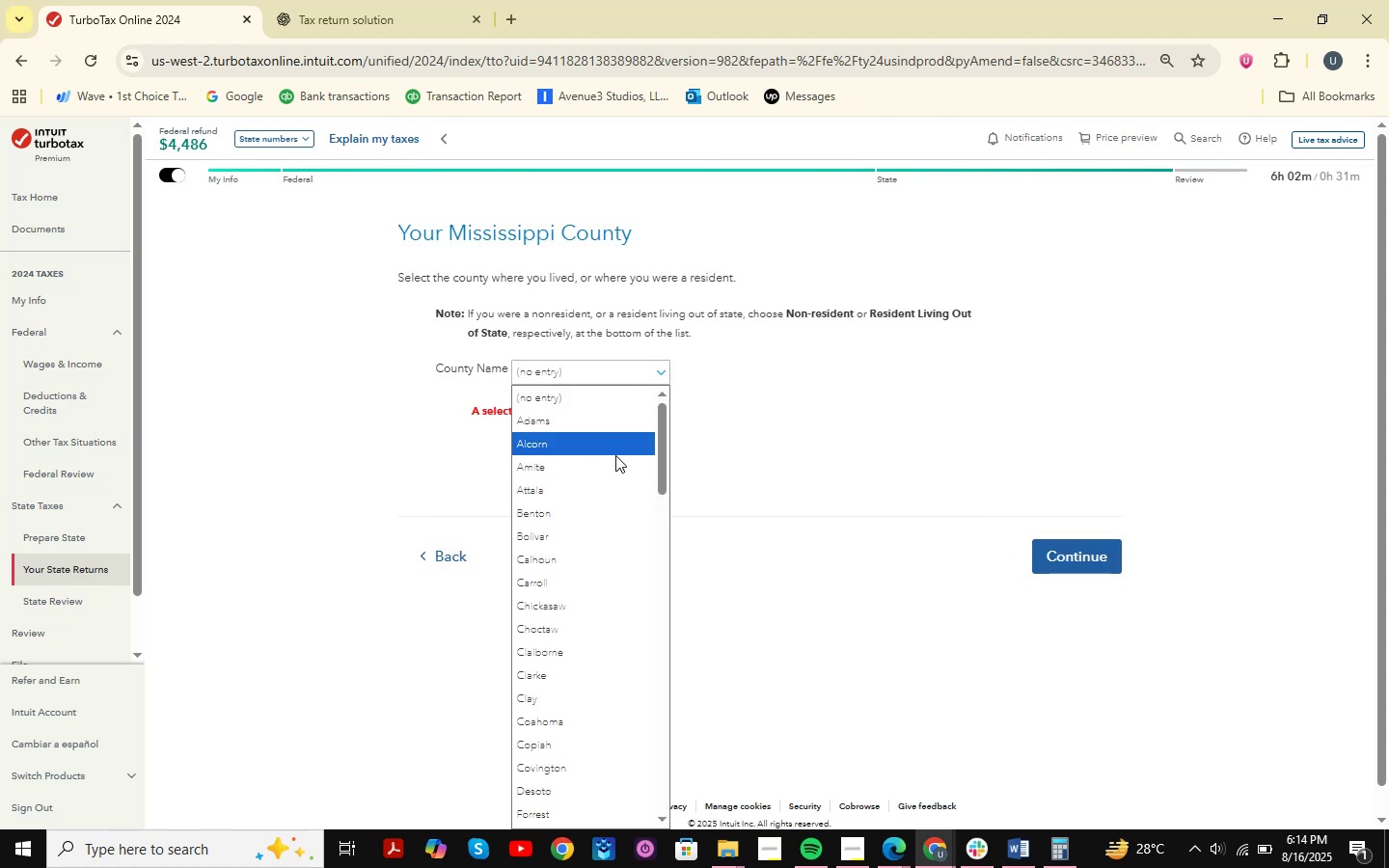 
scroll: coordinate [580, 579], scroll_direction: down, amount: 4.0
 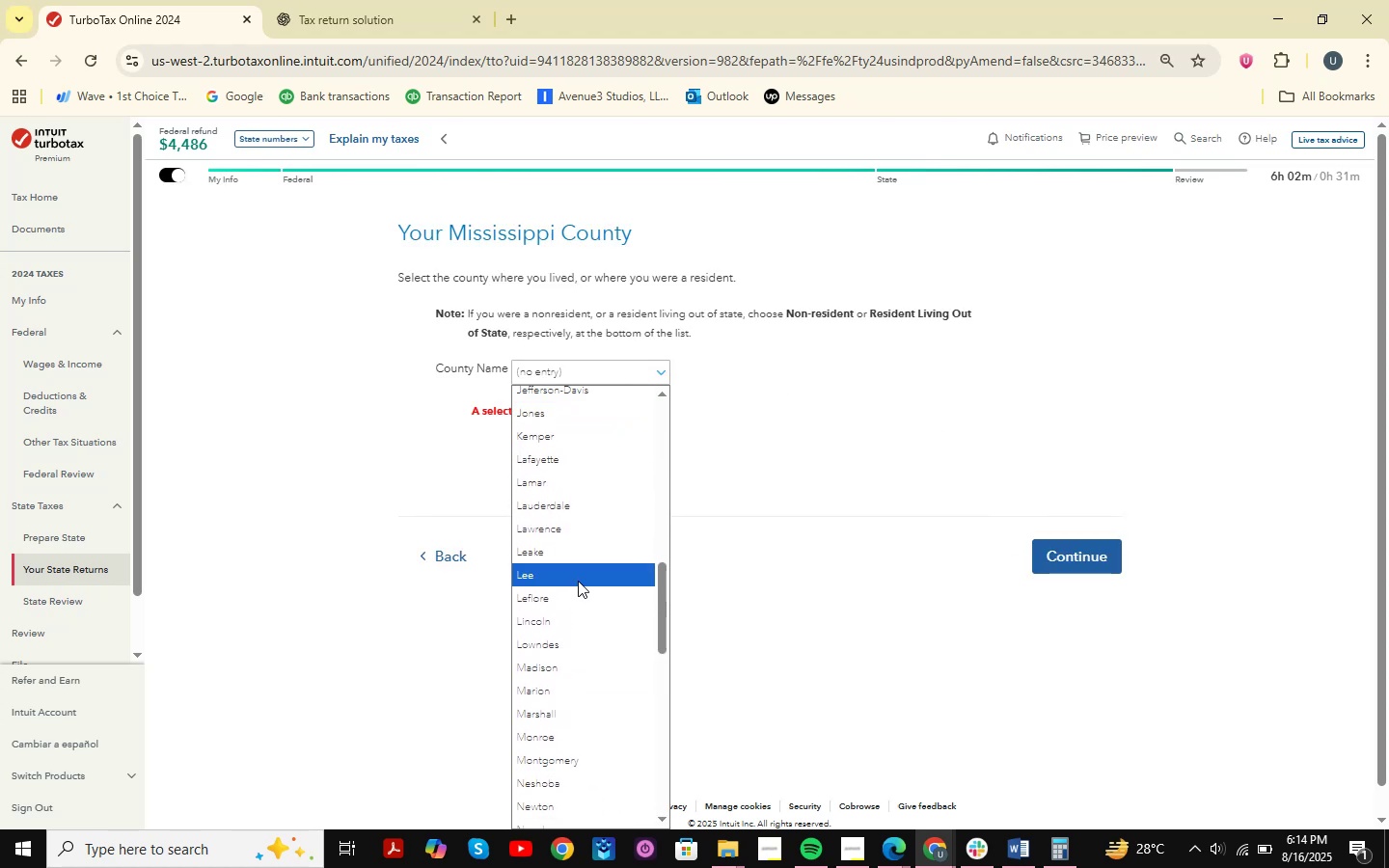 
type(hhhhhhh)
 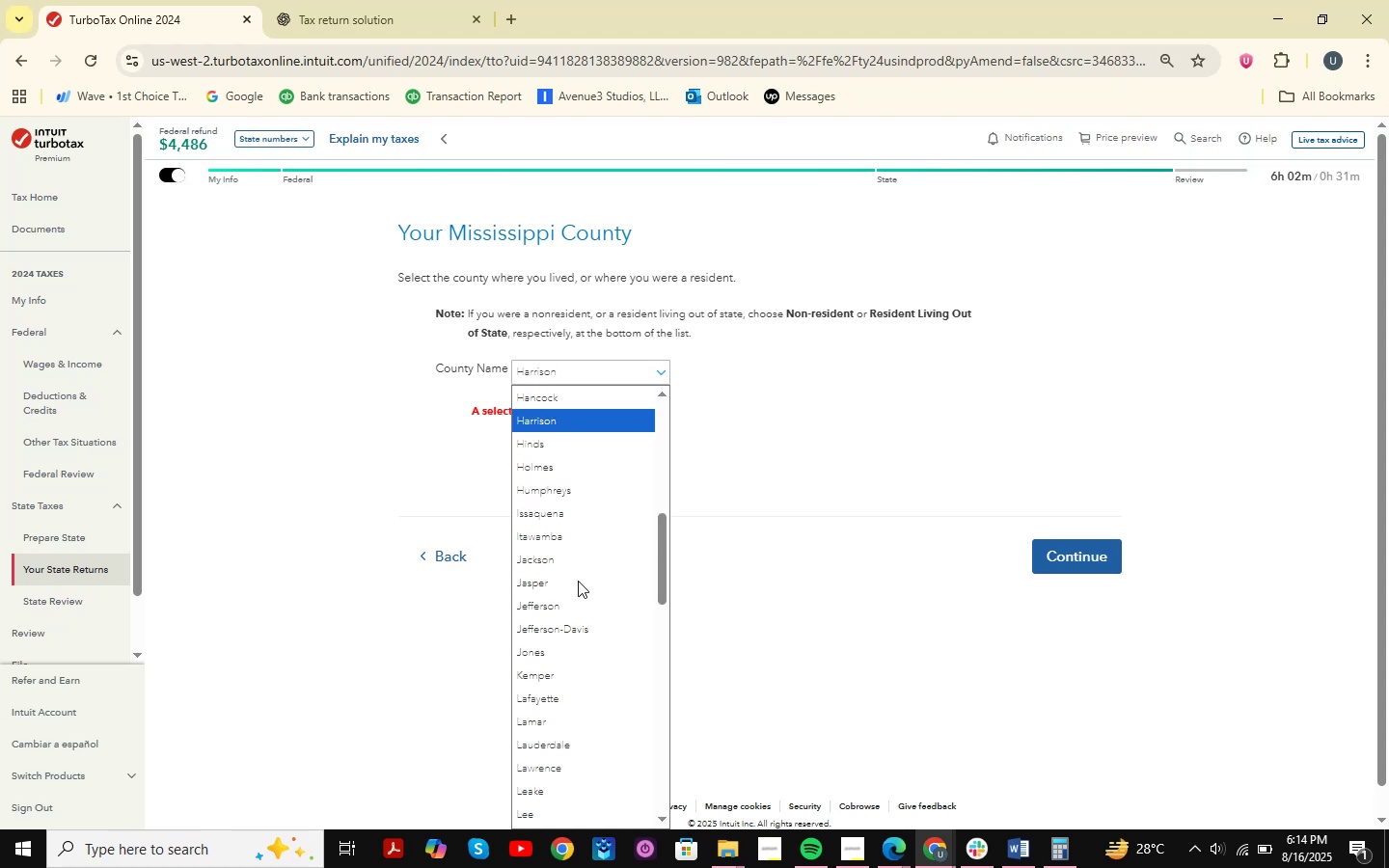 
key(Enter)
 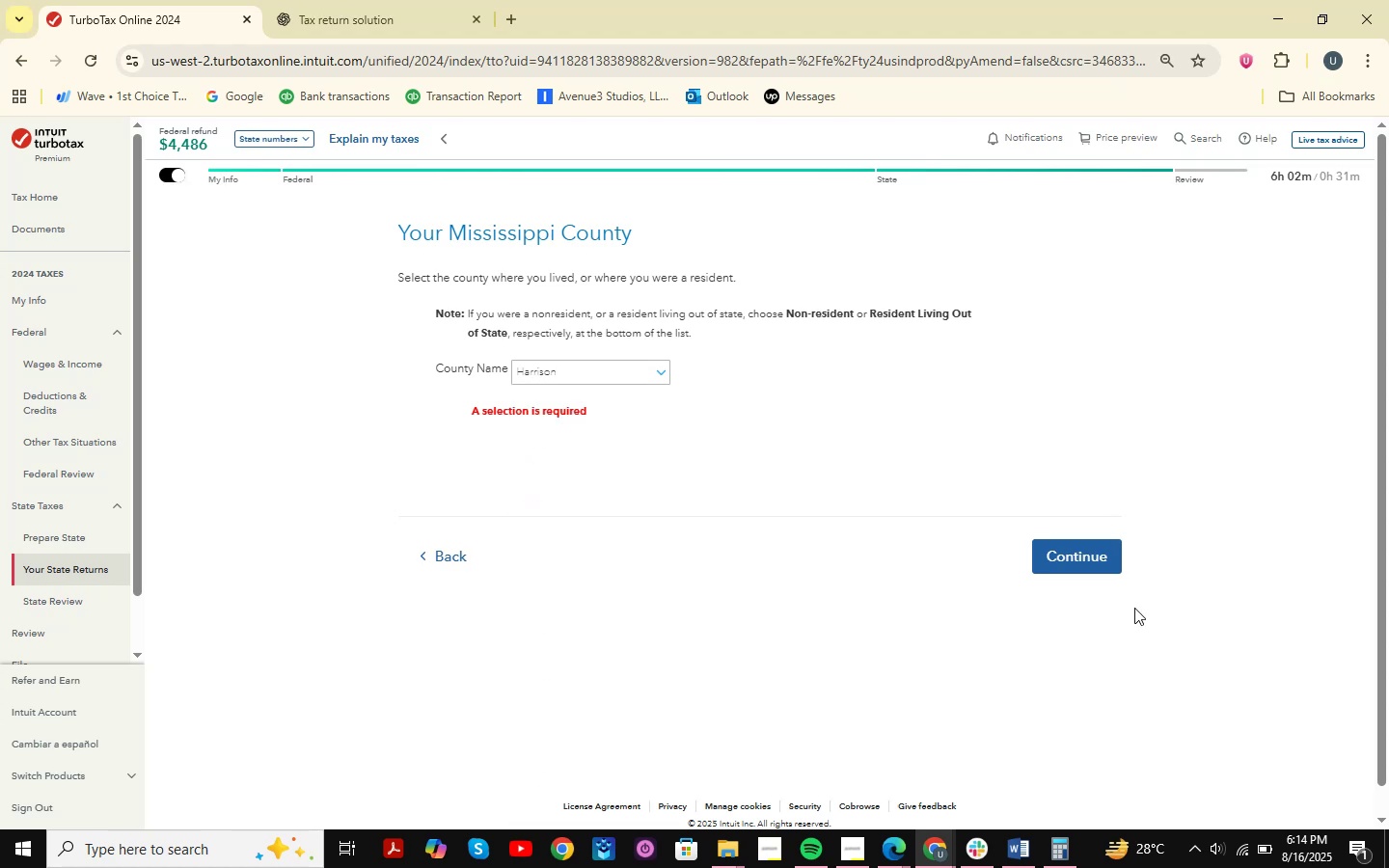 
left_click([1033, 551])
 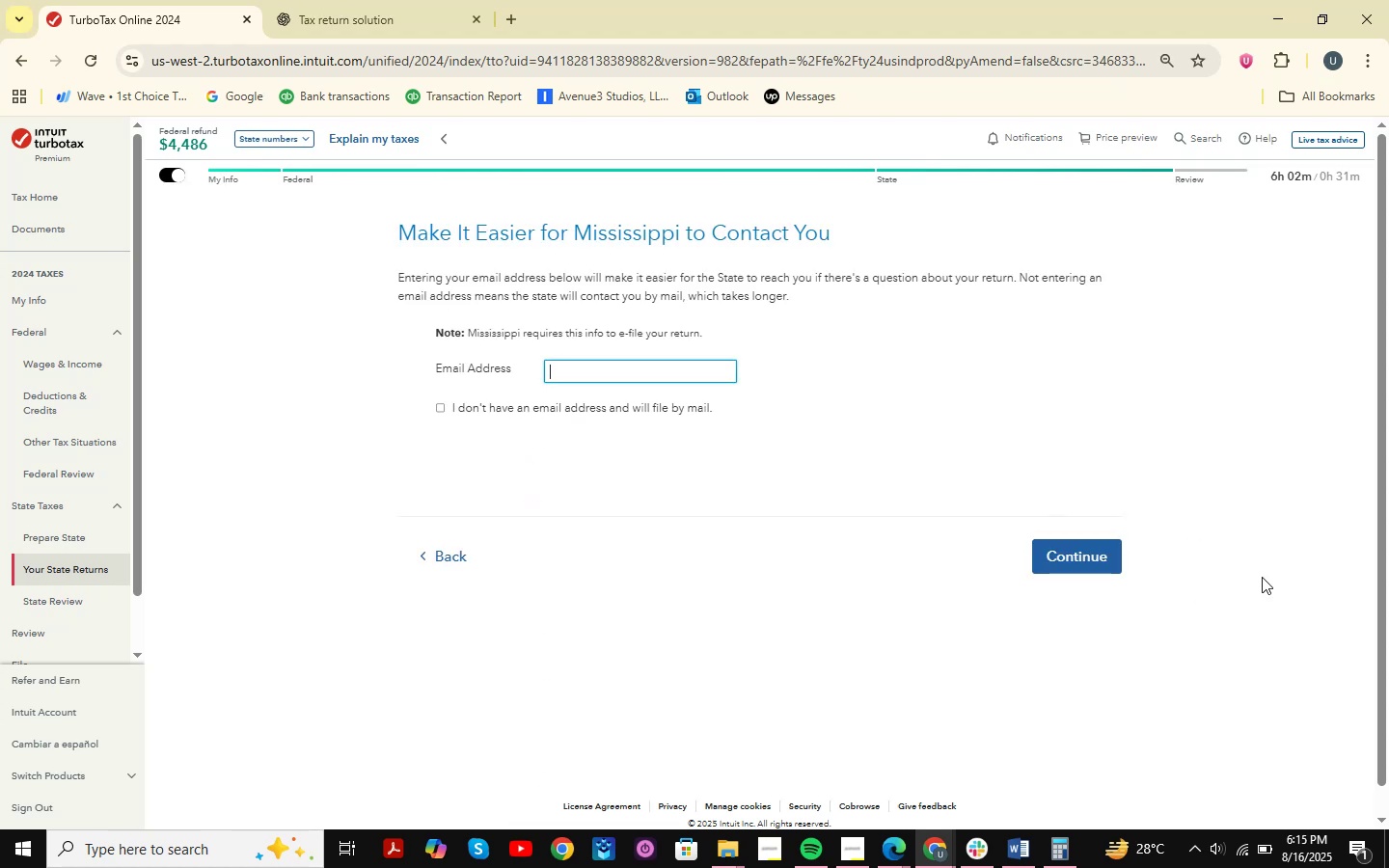 
wait(5.07)
 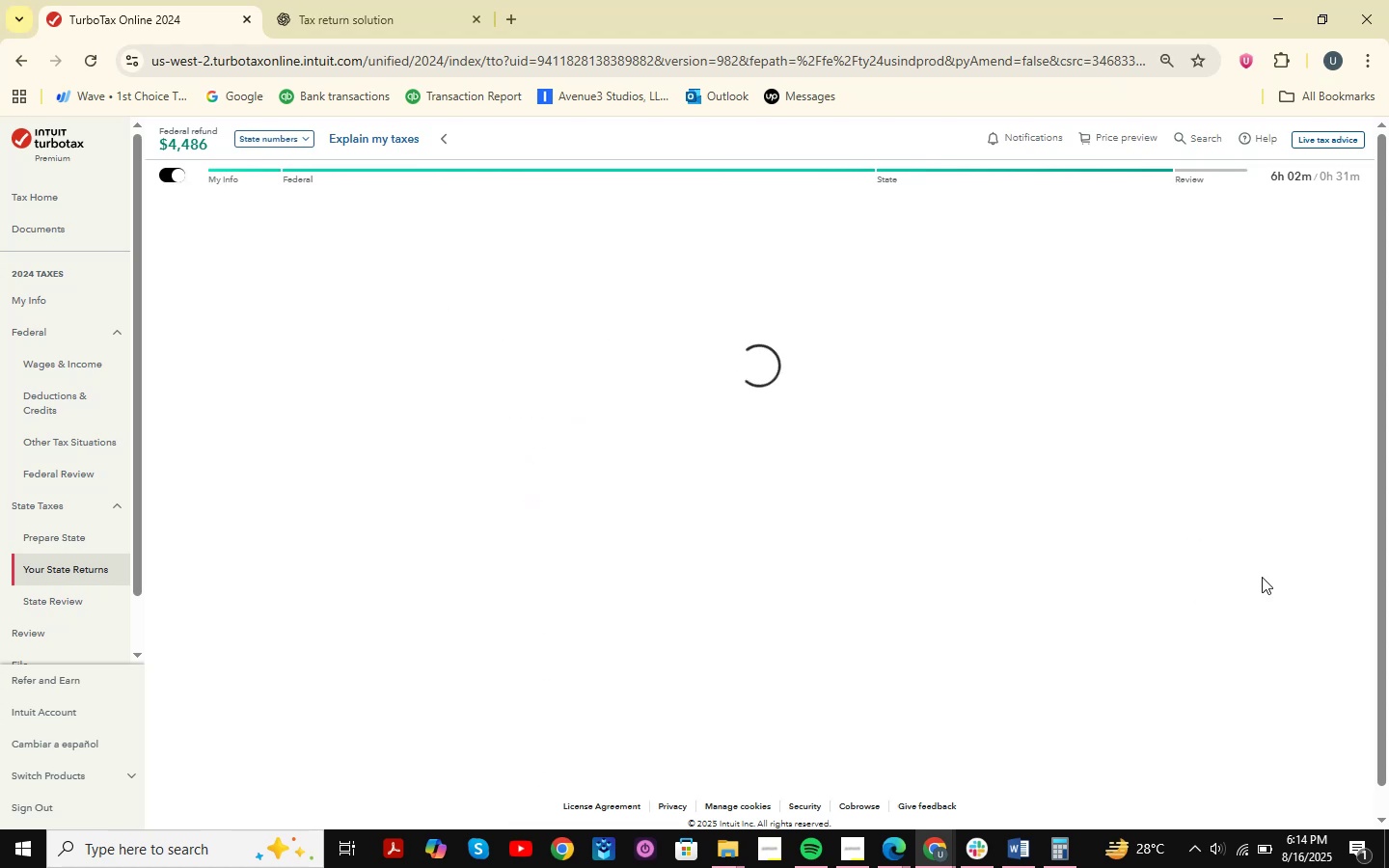 
left_click([472, 398])
 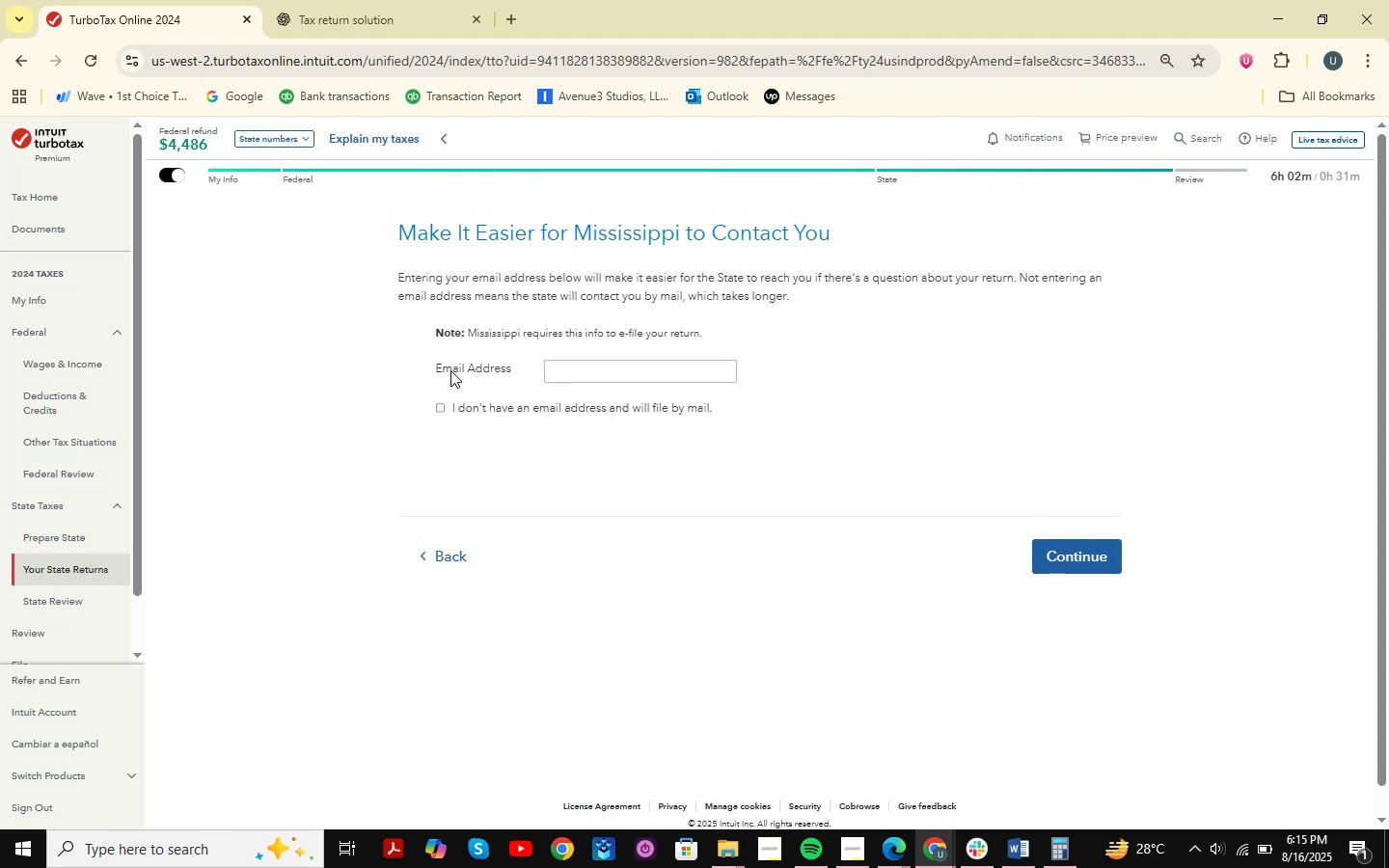 
left_click([426, 411])
 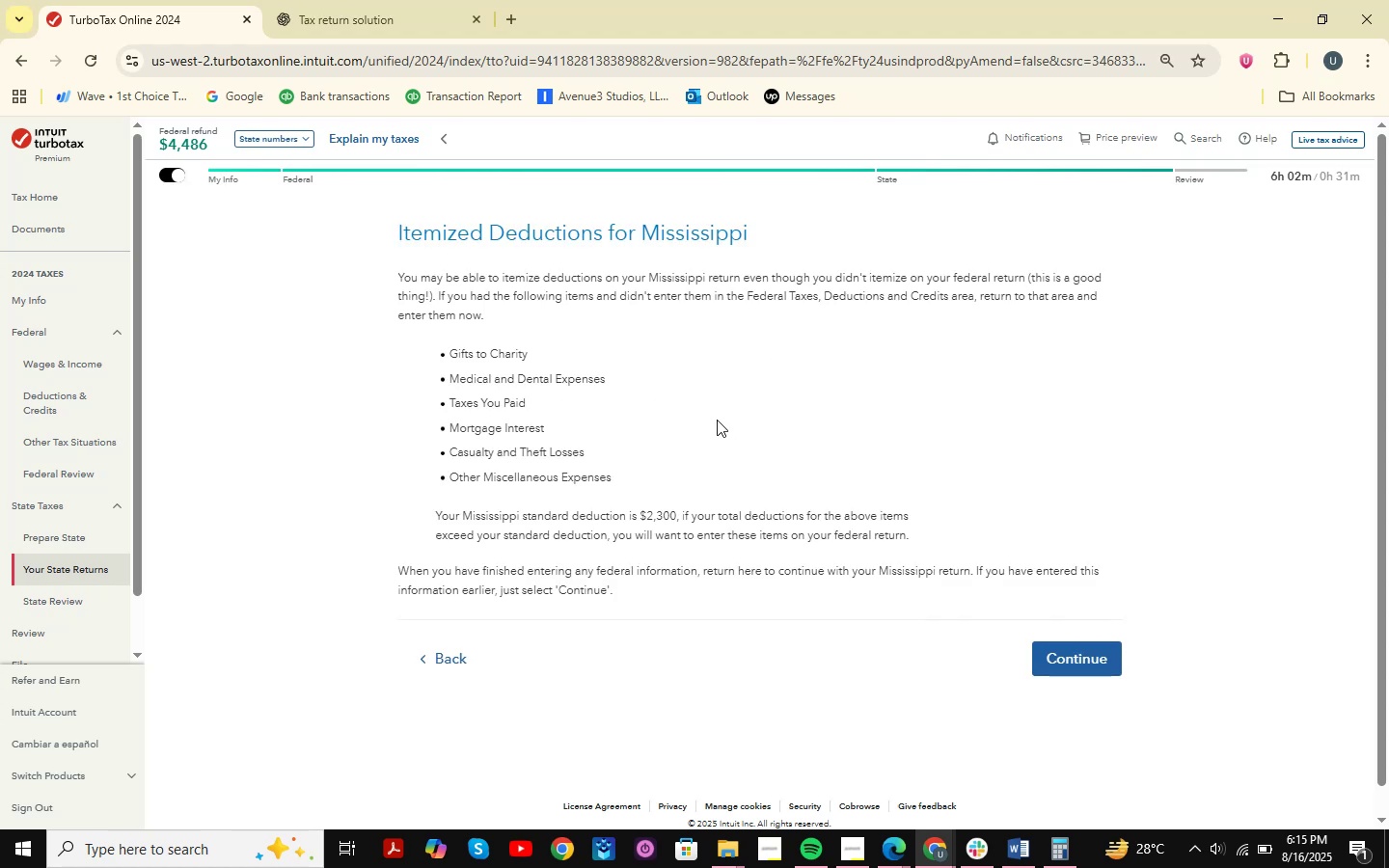 
left_click([1070, 671])
 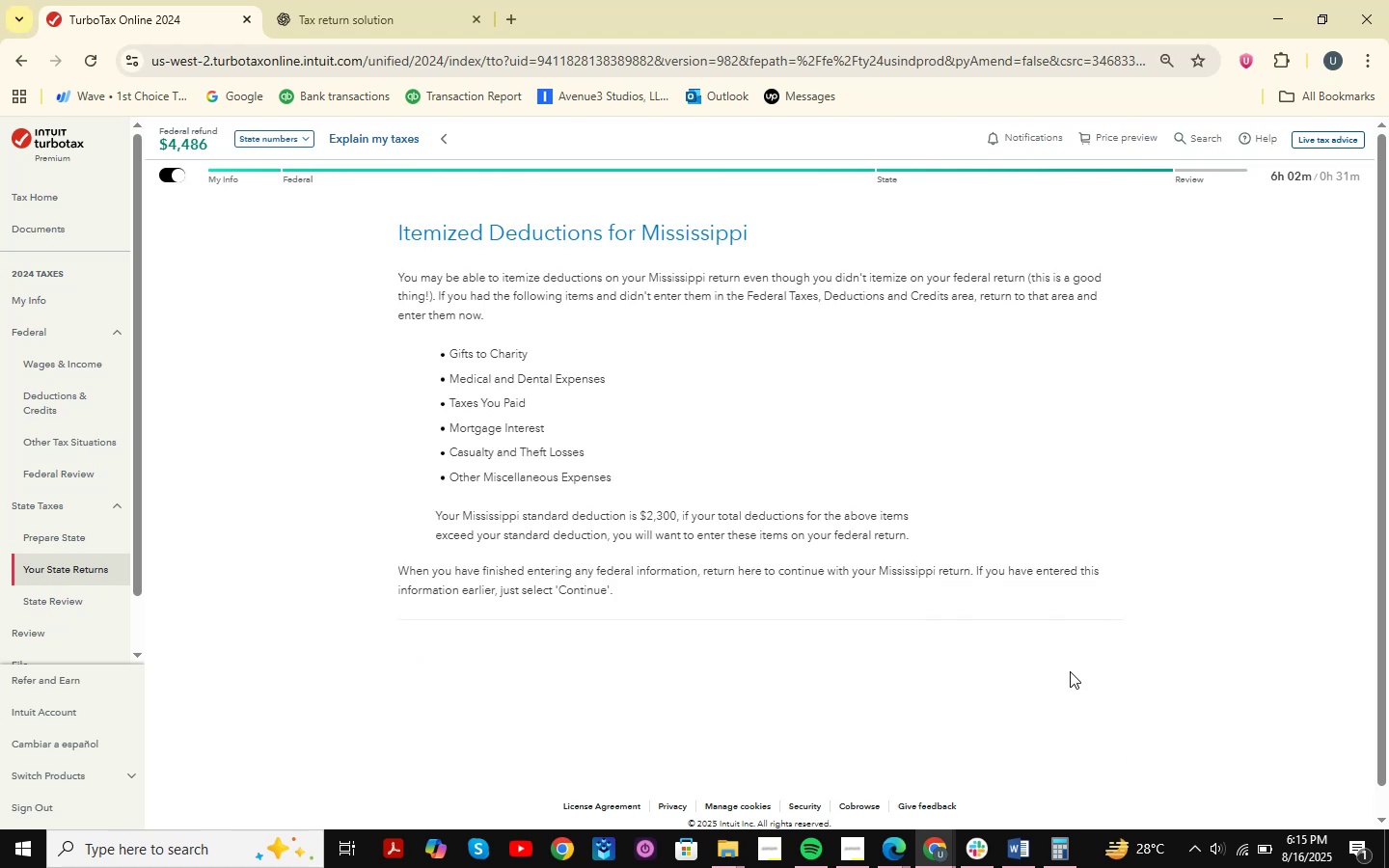 
mouse_move([1040, 640])
 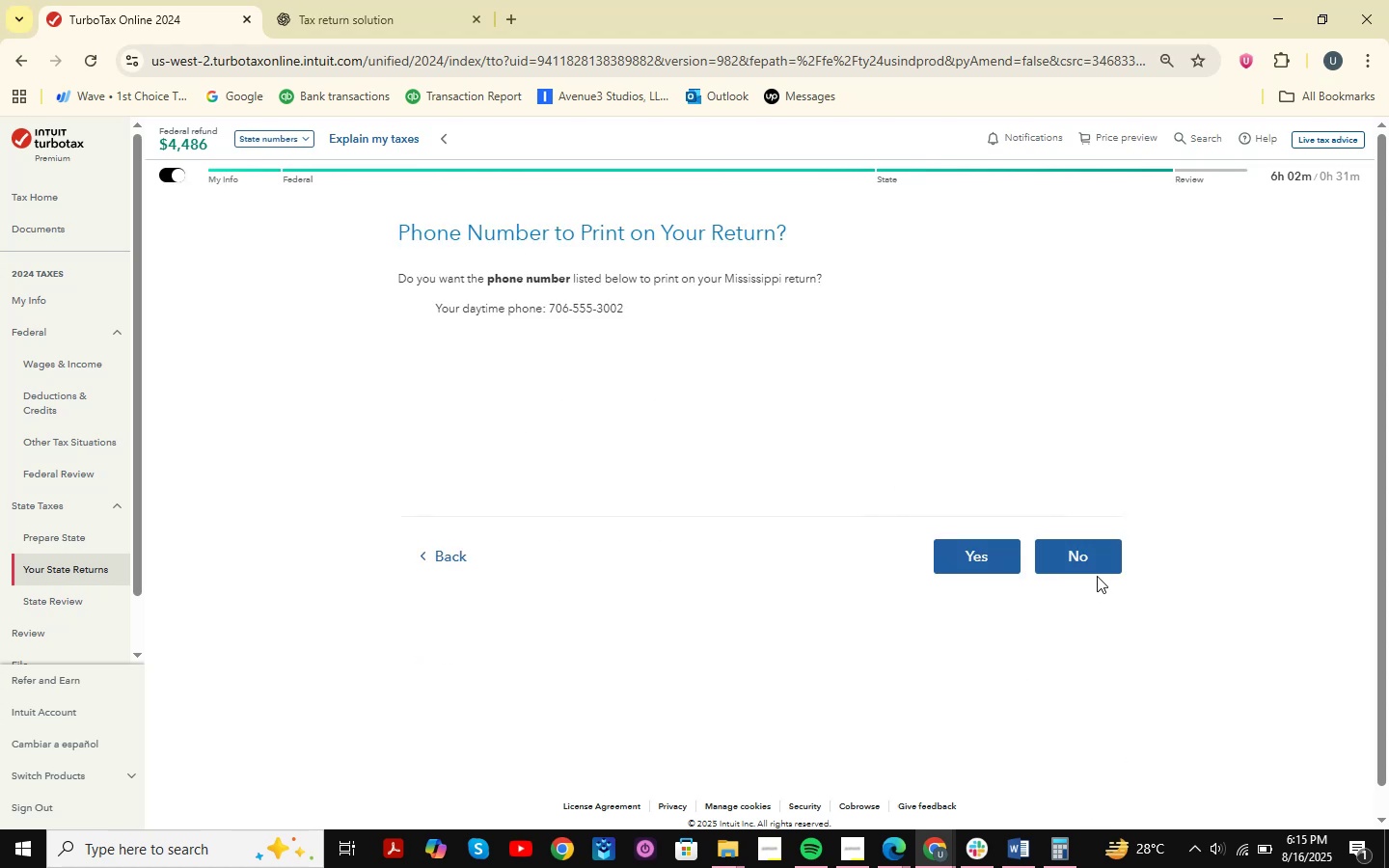 
double_click([1095, 567])
 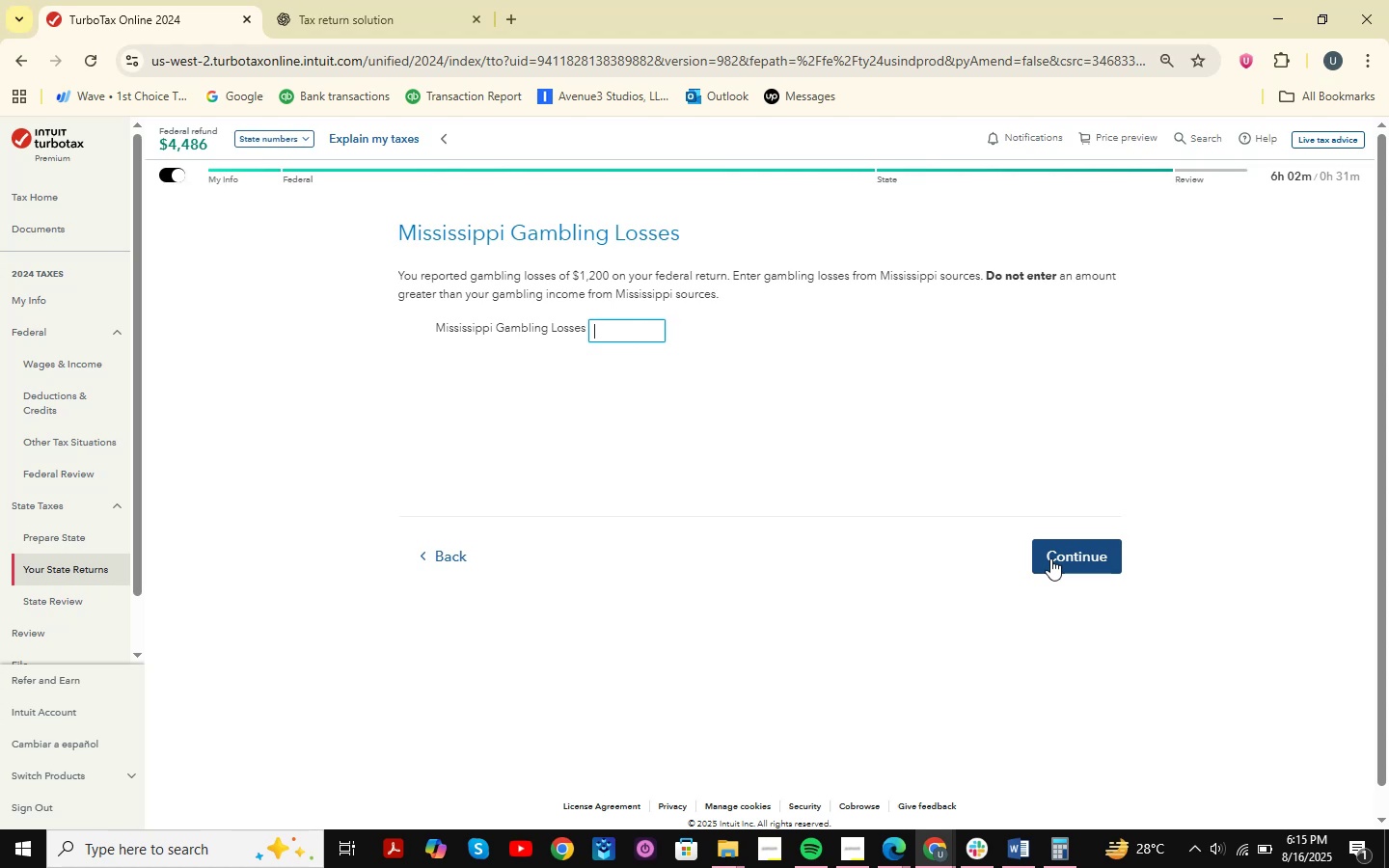 
wait(6.92)
 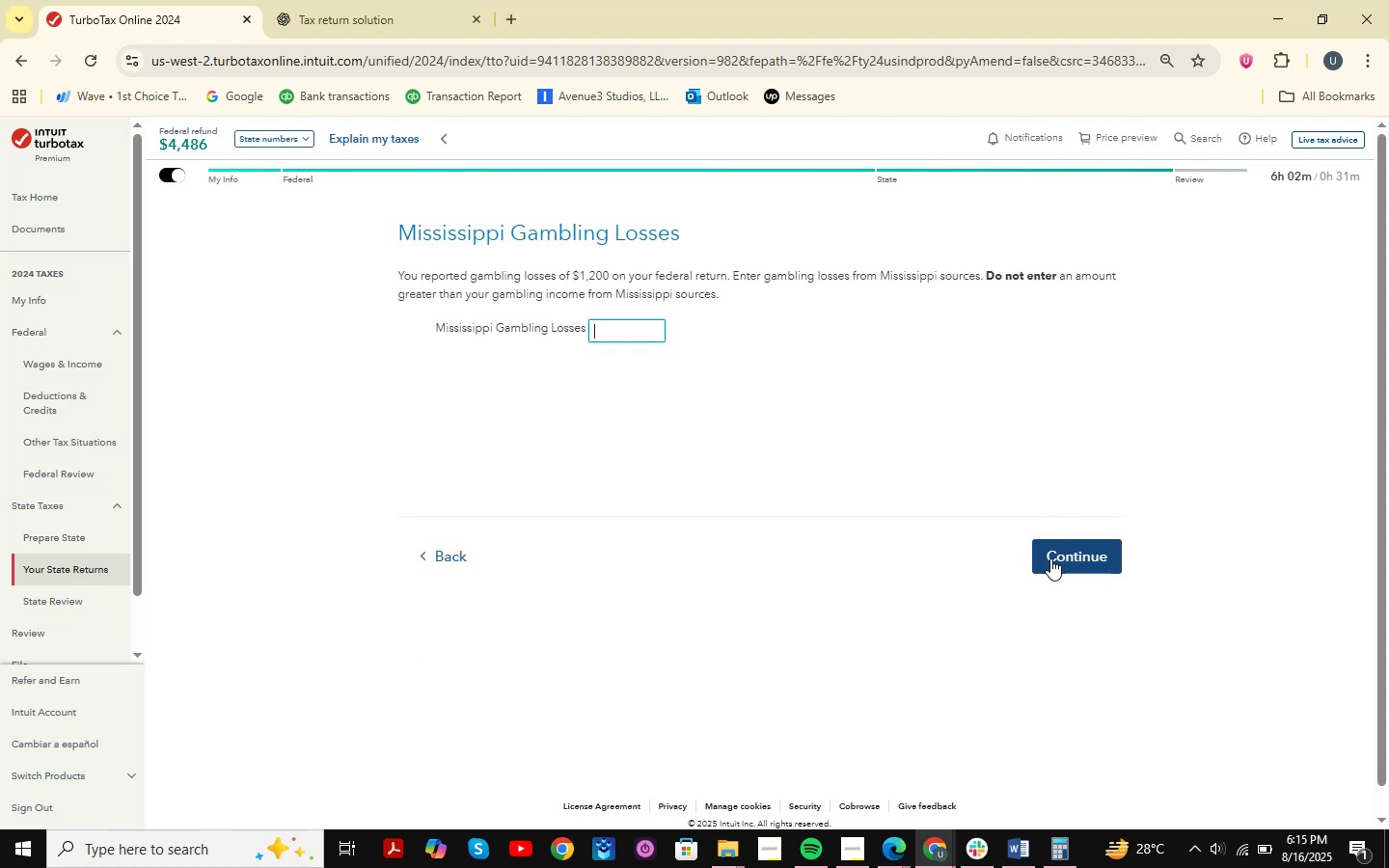 
key(Numpad1)
 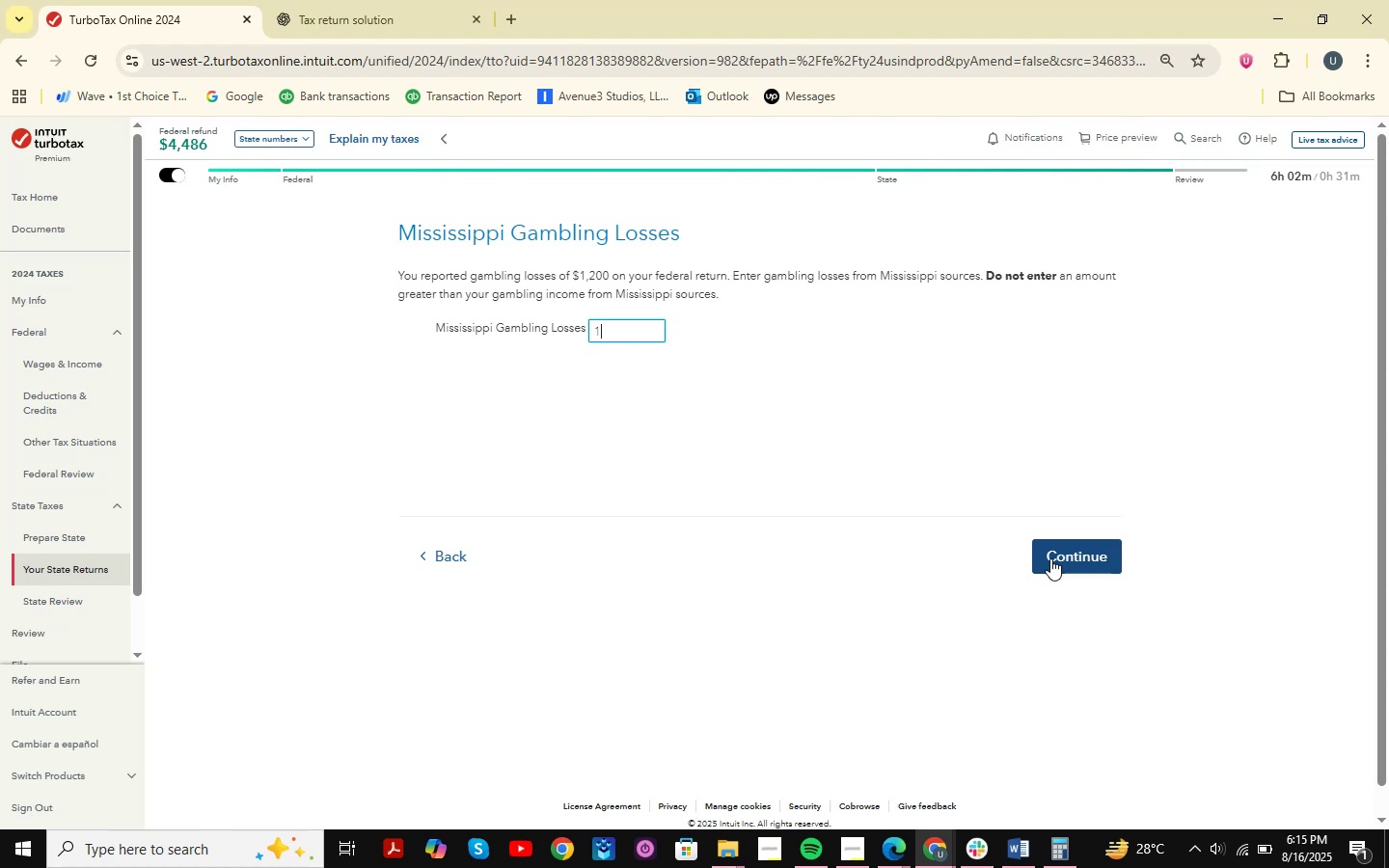 
key(Numpad2)
 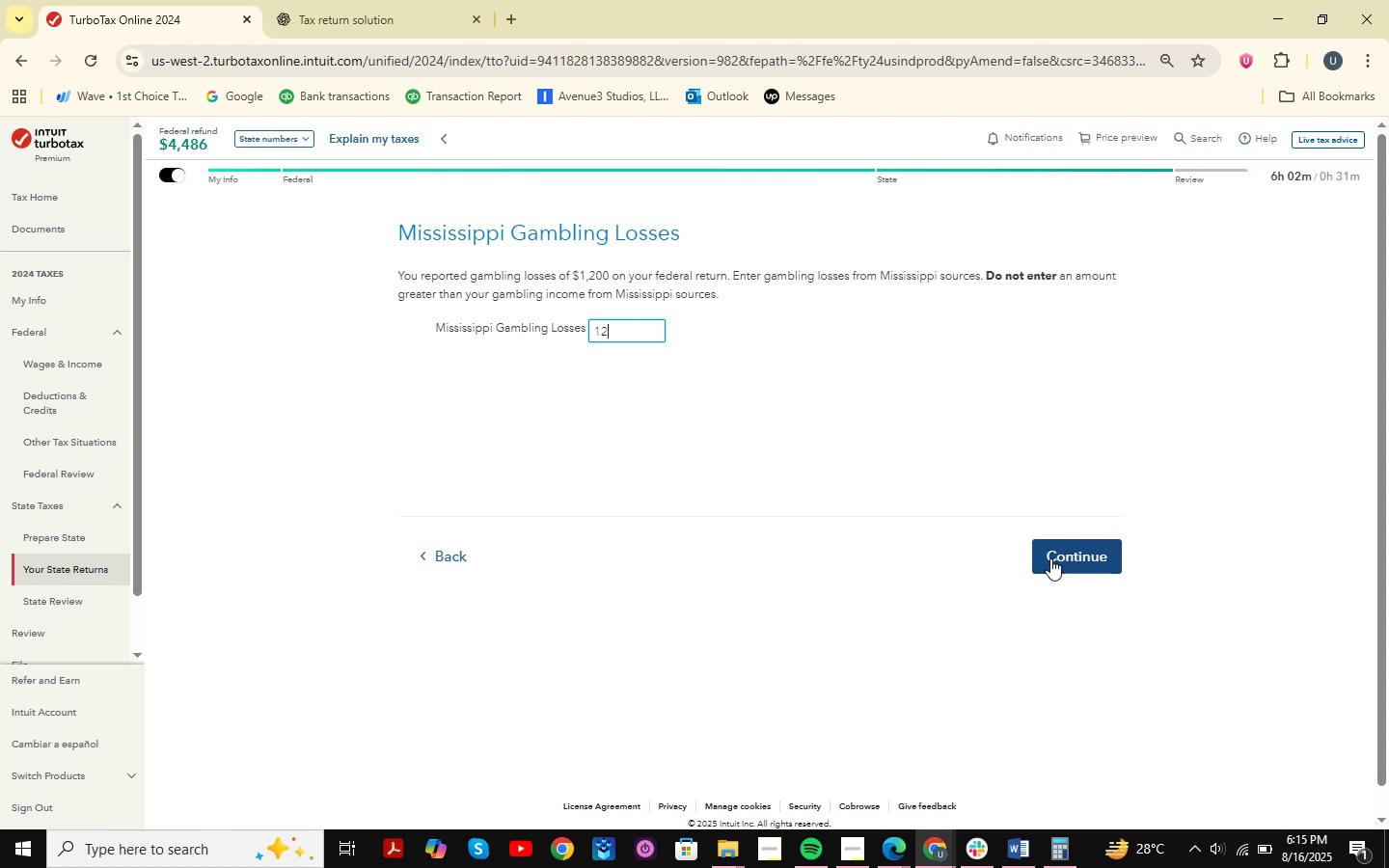 
key(Numpad0)
 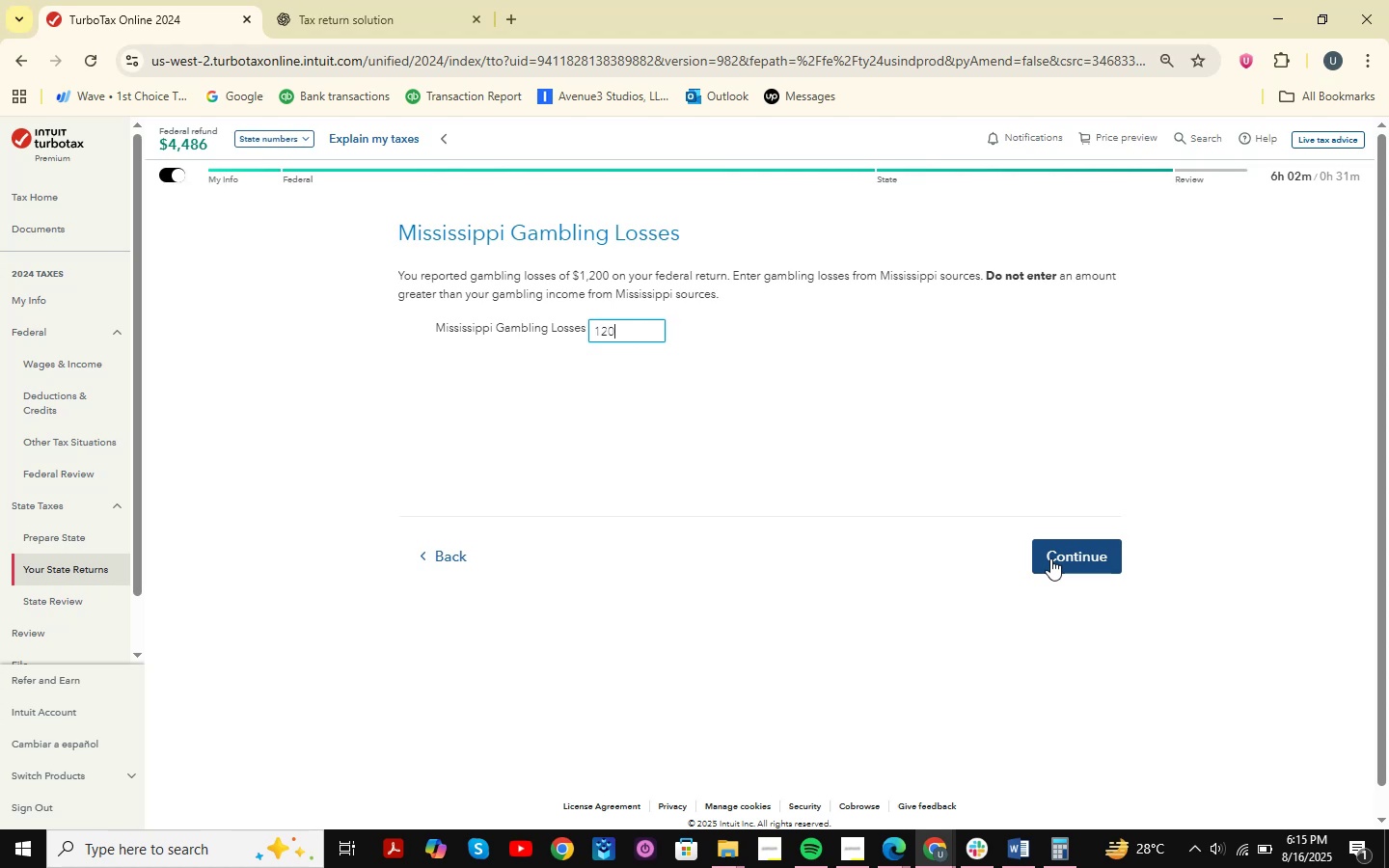 
key(Numpad0)
 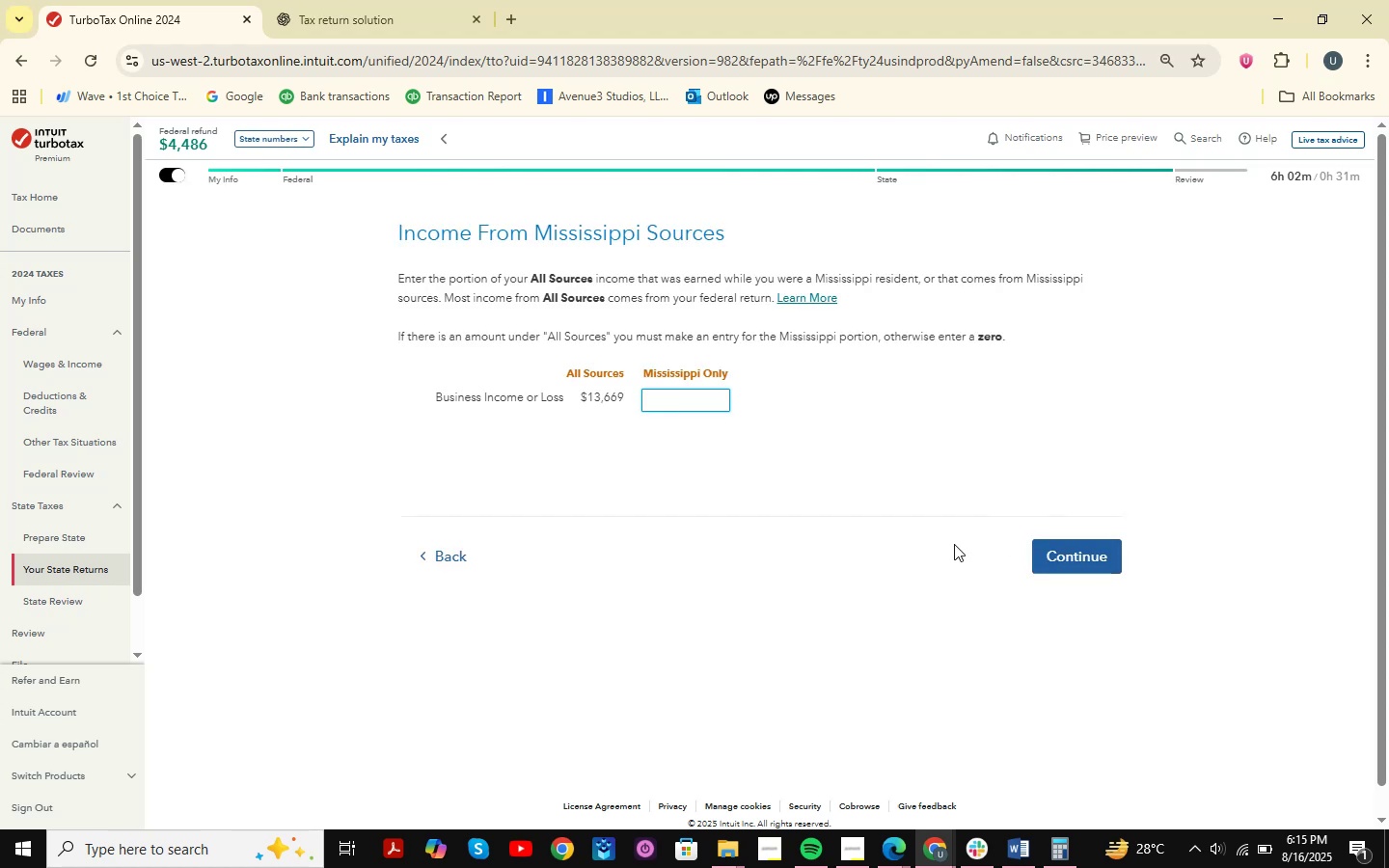 
key(Numpad3)
 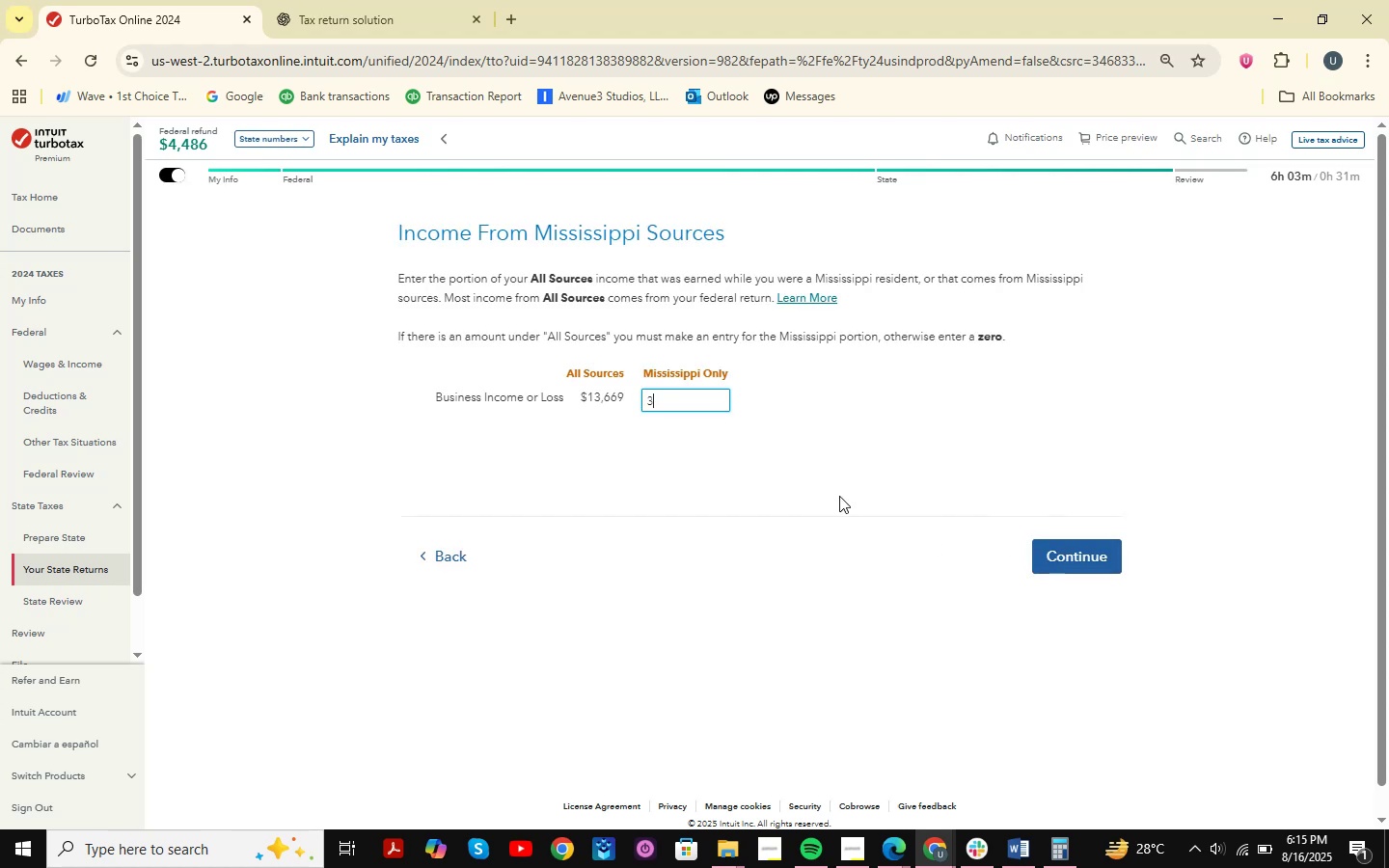 
key(Numpad4)
 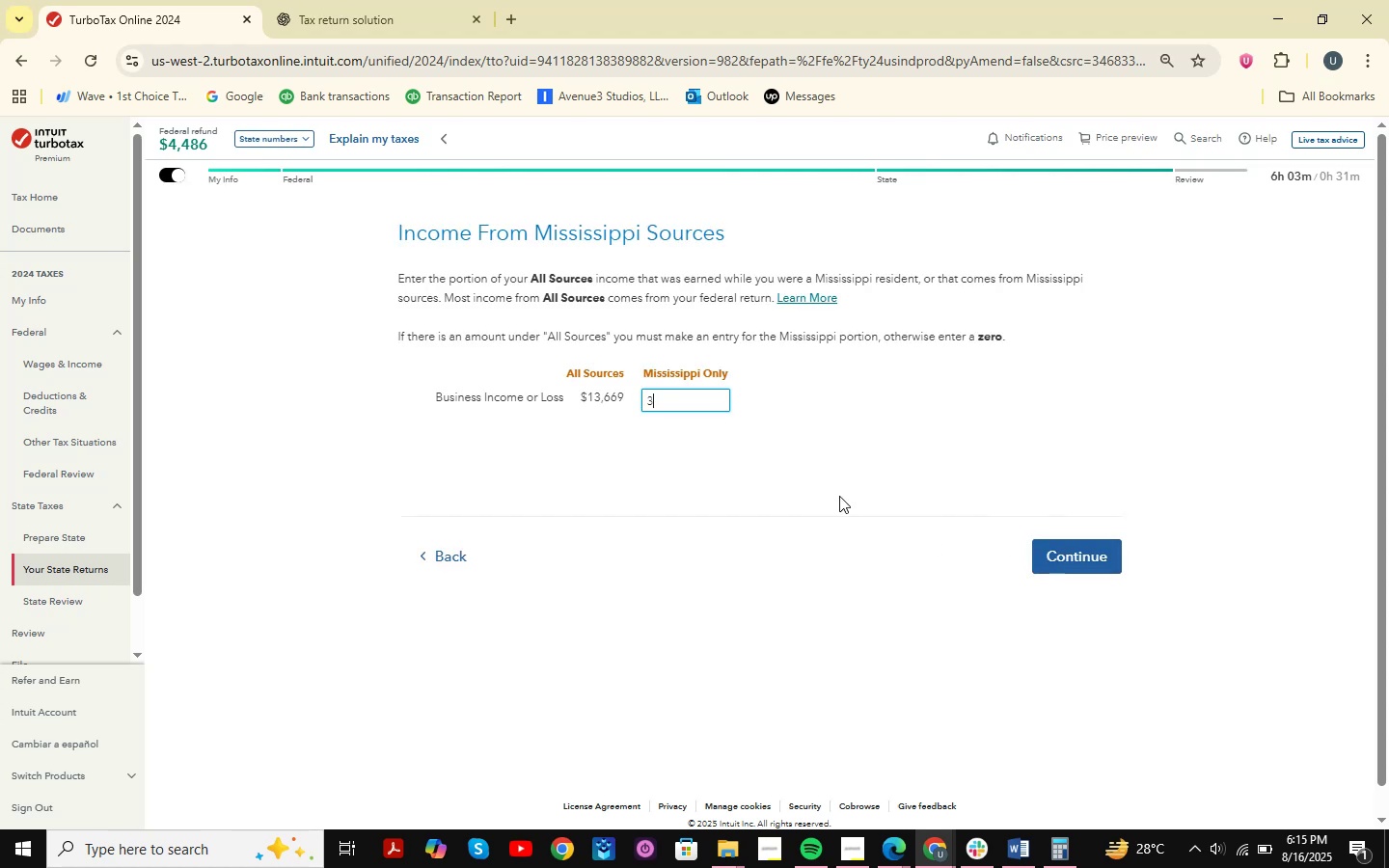 
key(Numpad7)
 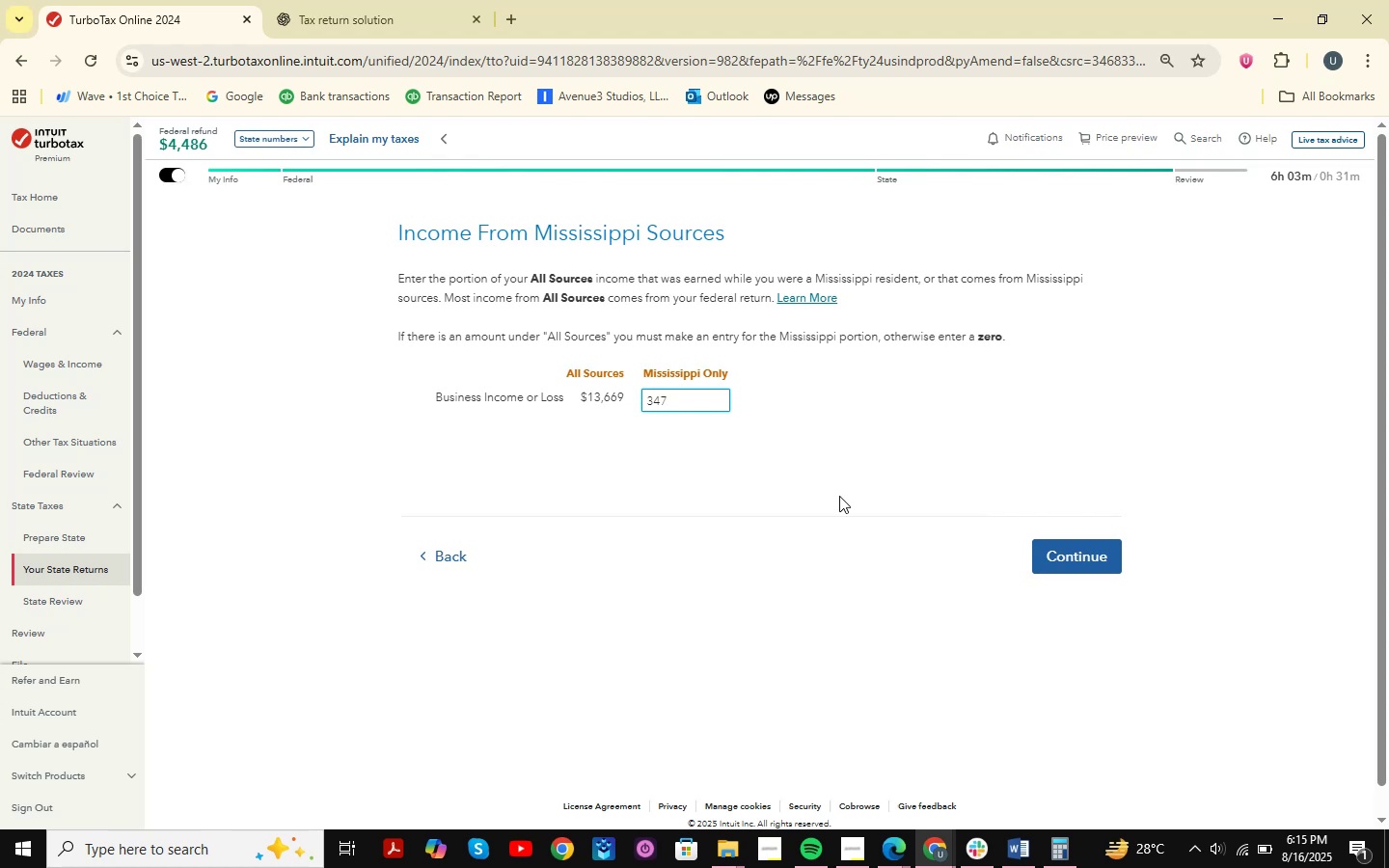 
key(Backspace)
 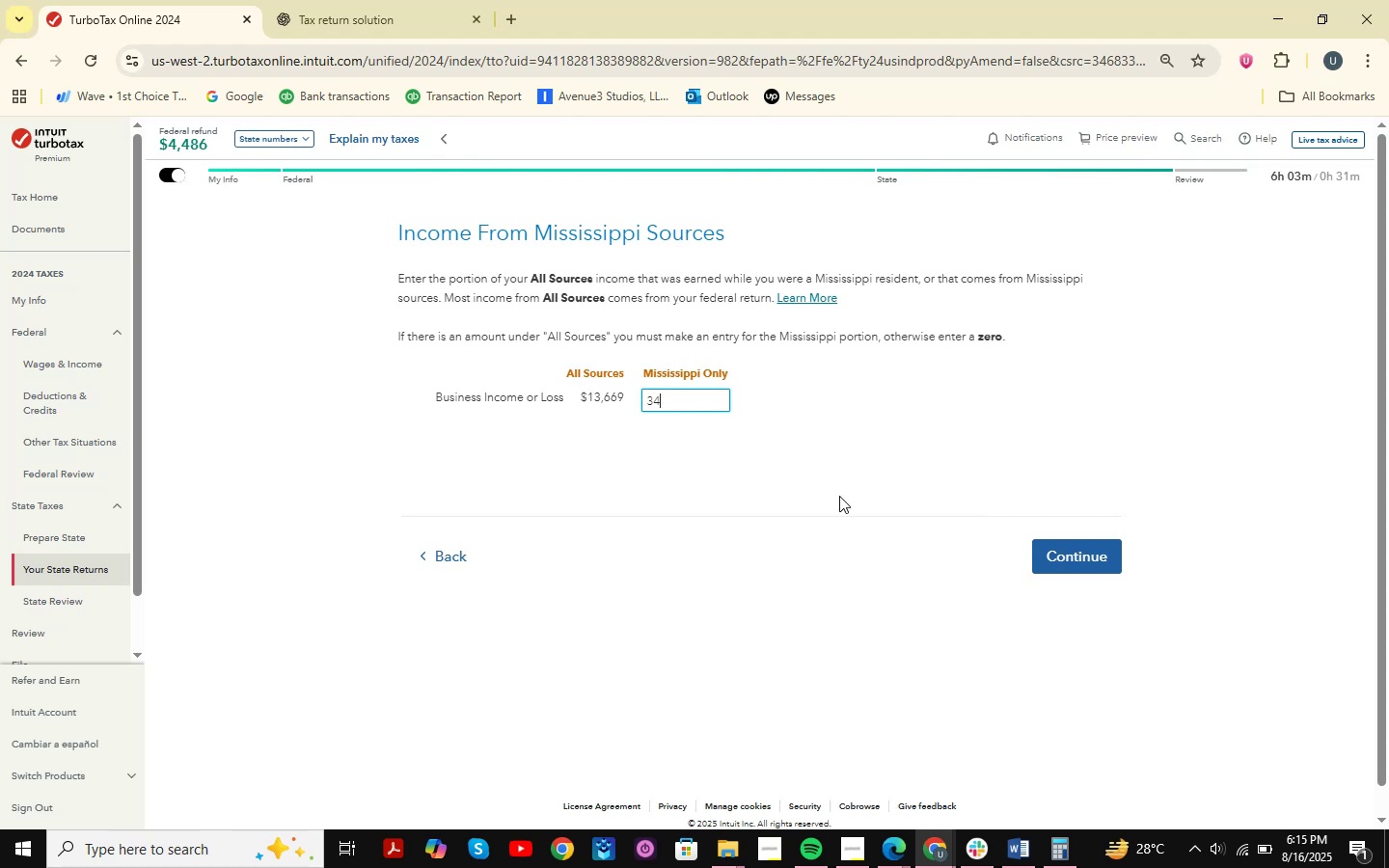 
key(Backspace)
 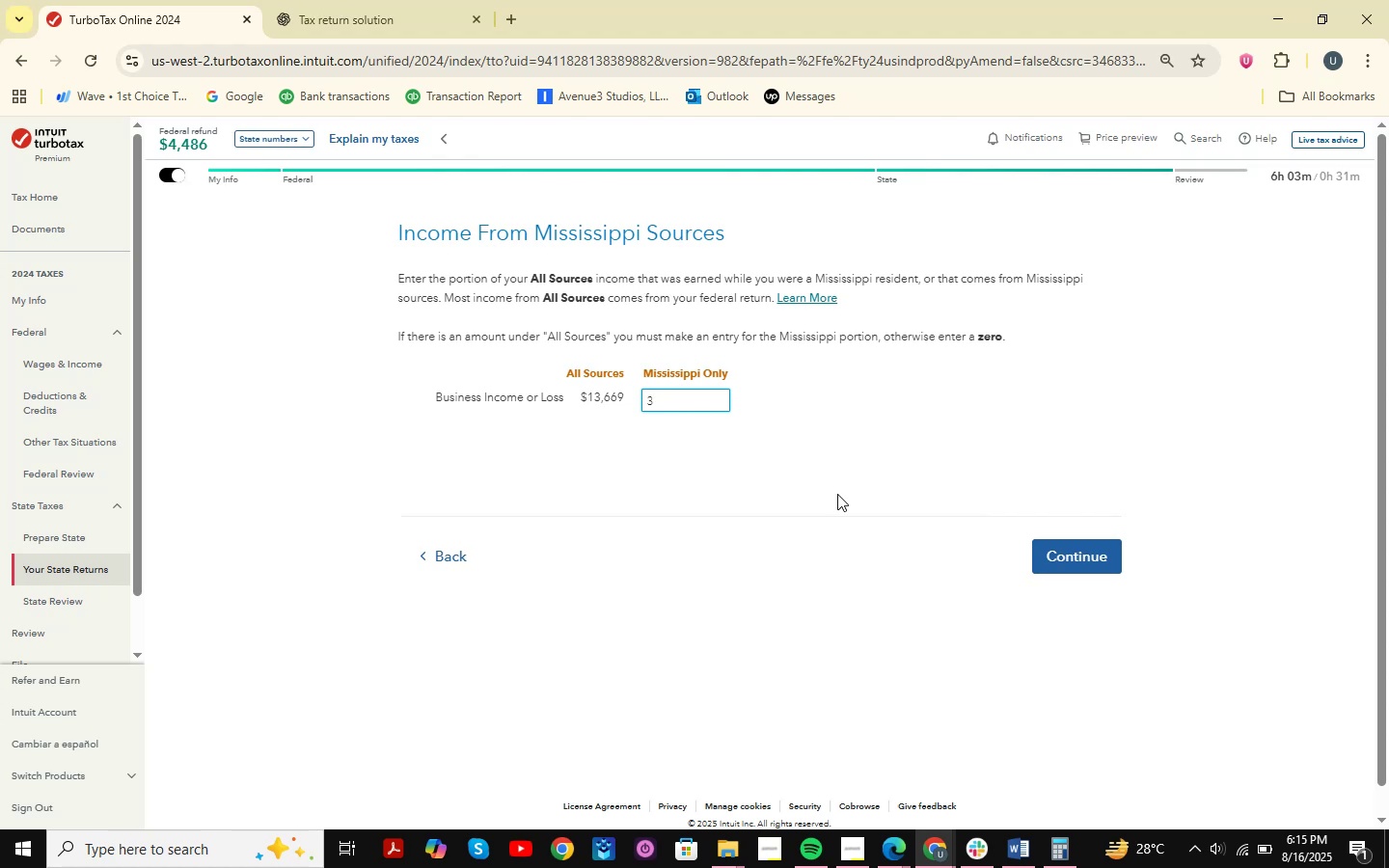 
key(Backspace)
 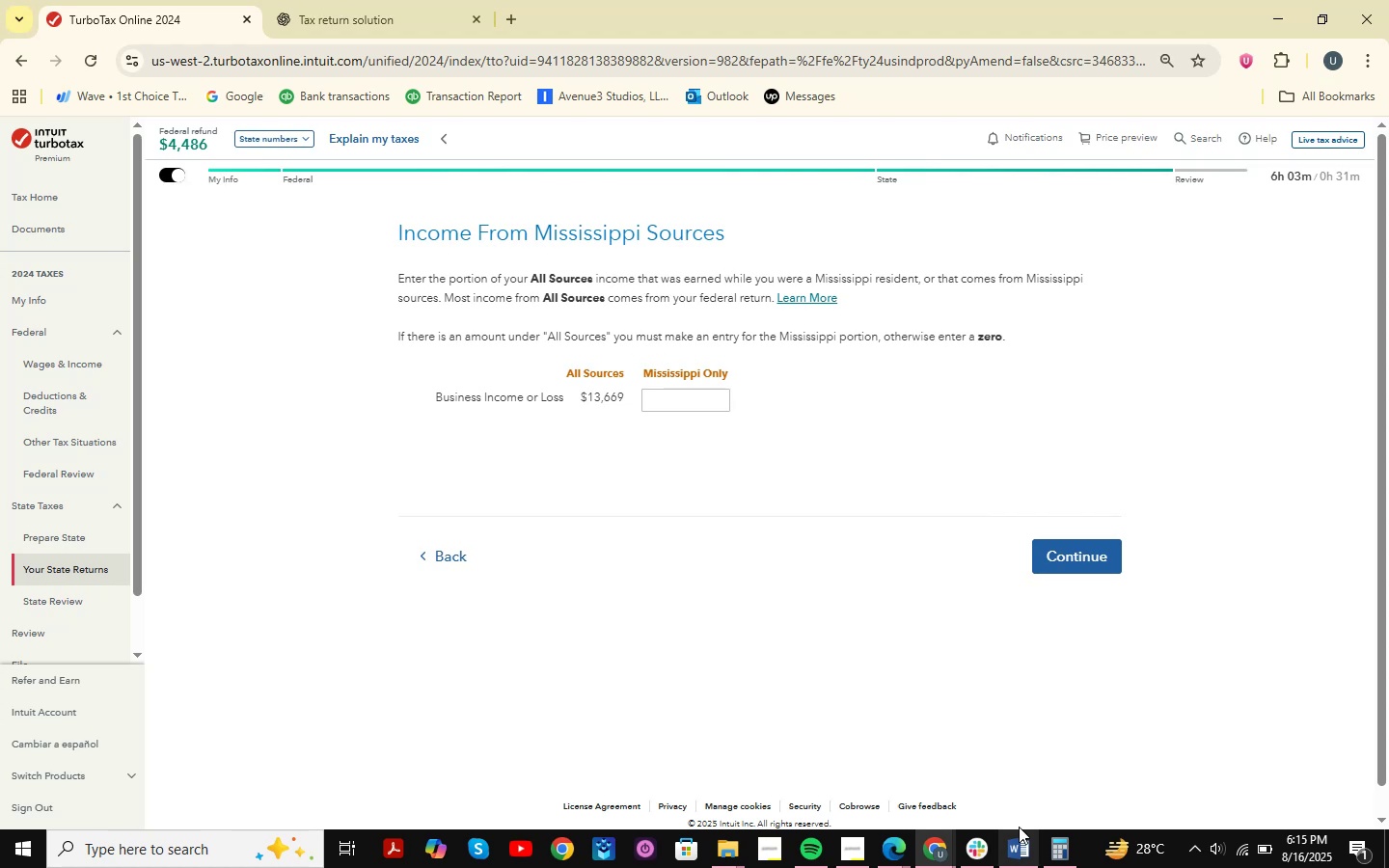 
left_click([1028, 855])
 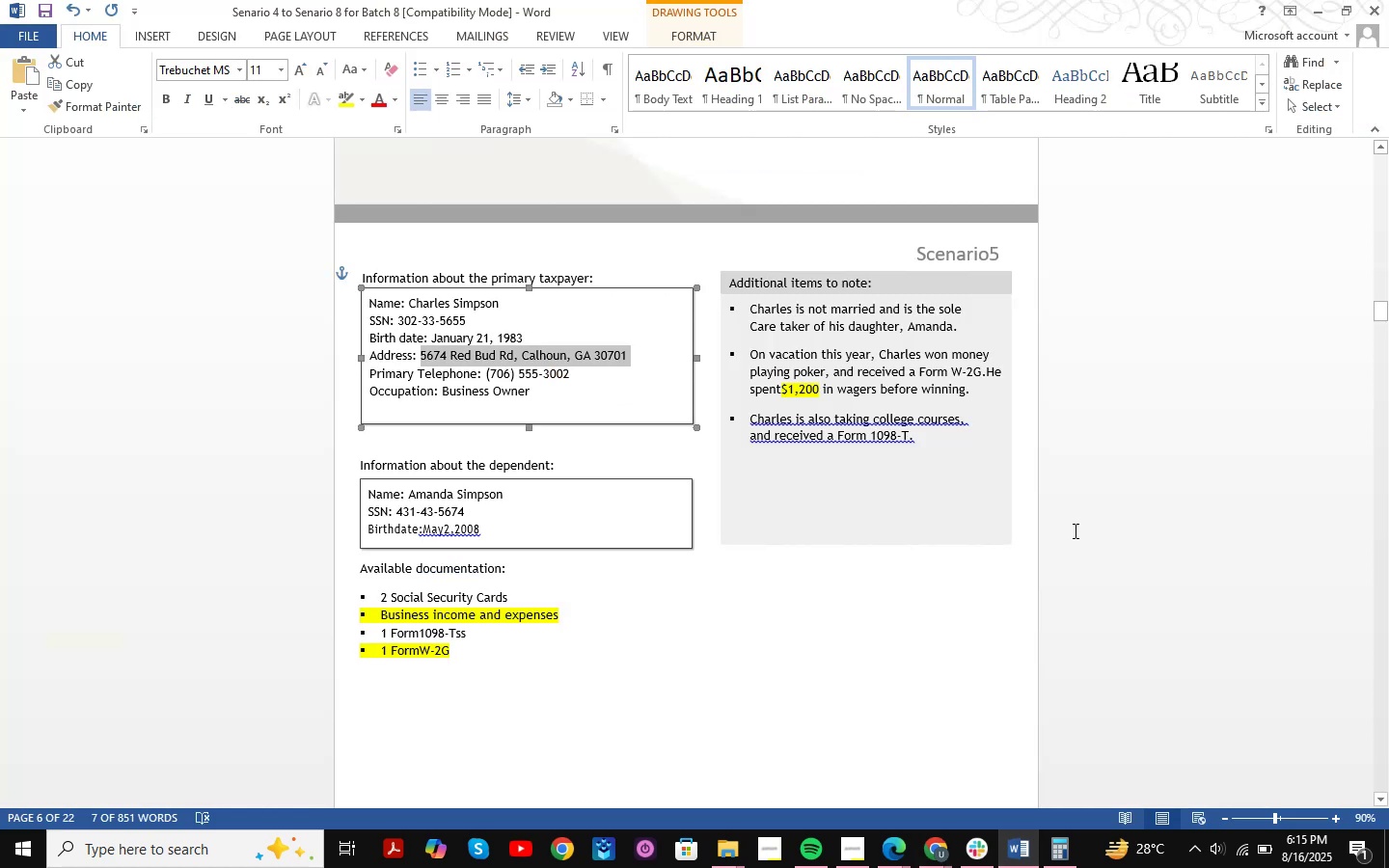 
scroll: coordinate [895, 495], scroll_direction: down, amount: 67.0
 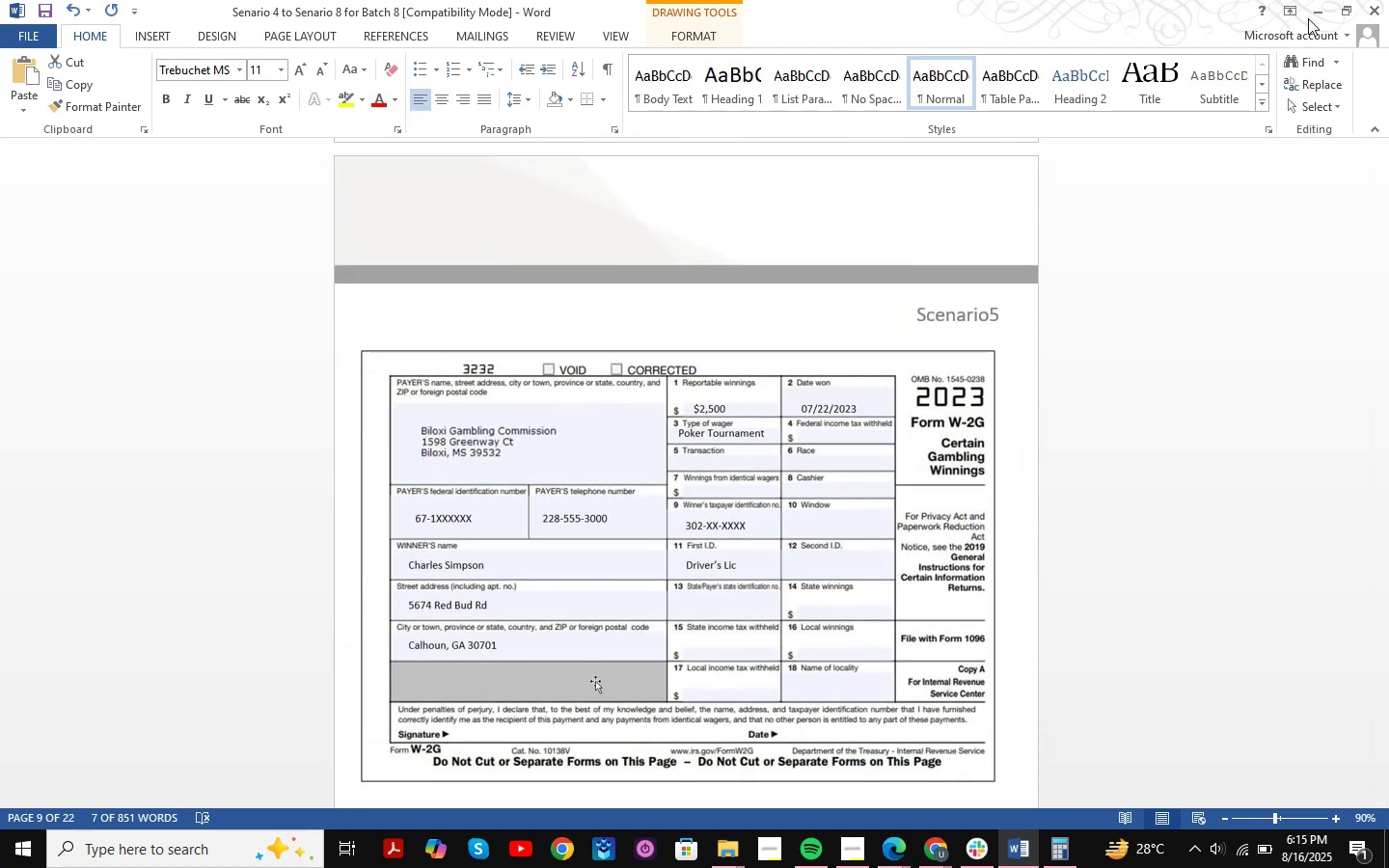 
left_click([1320, 9])
 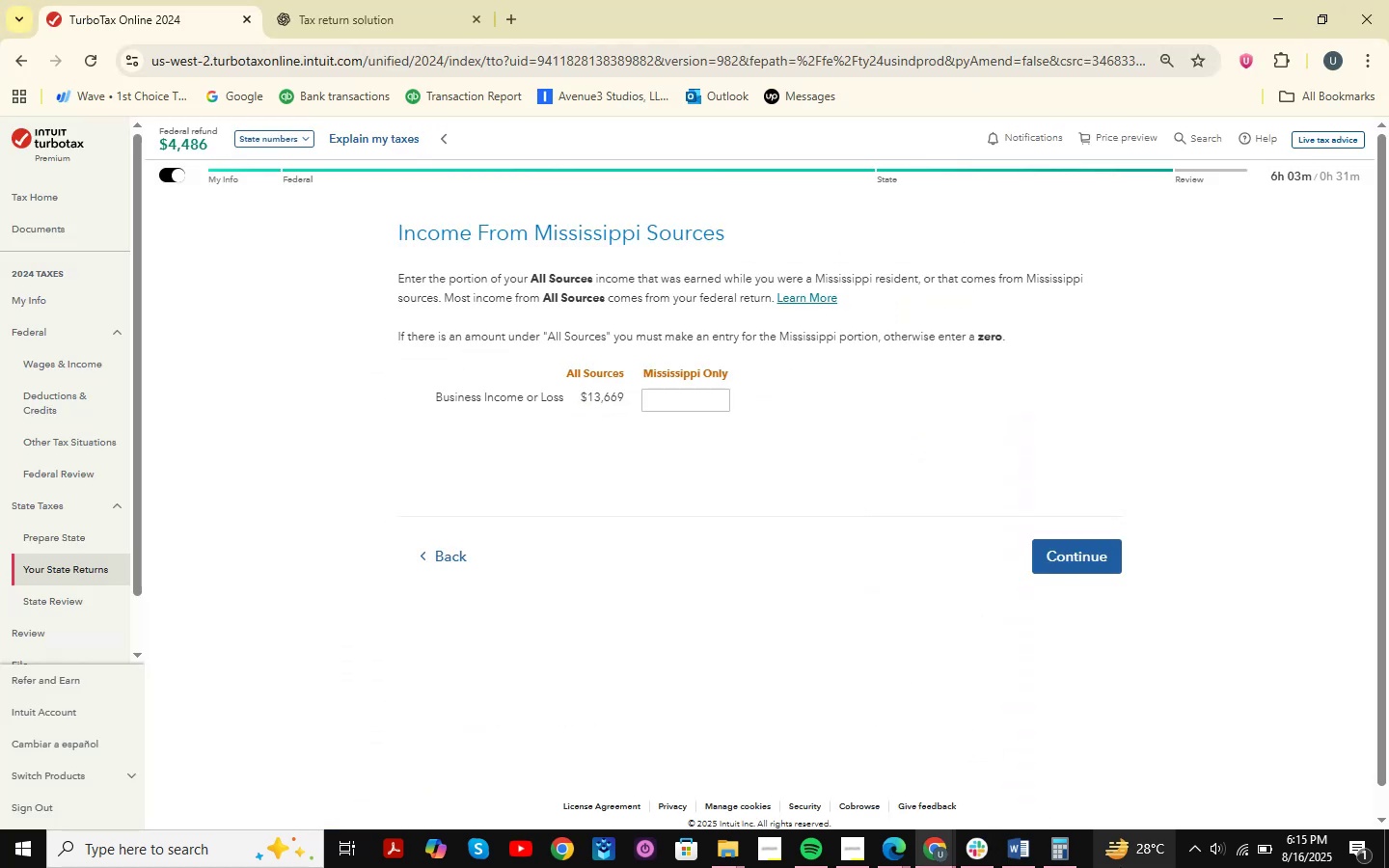 
left_click([1034, 857])
 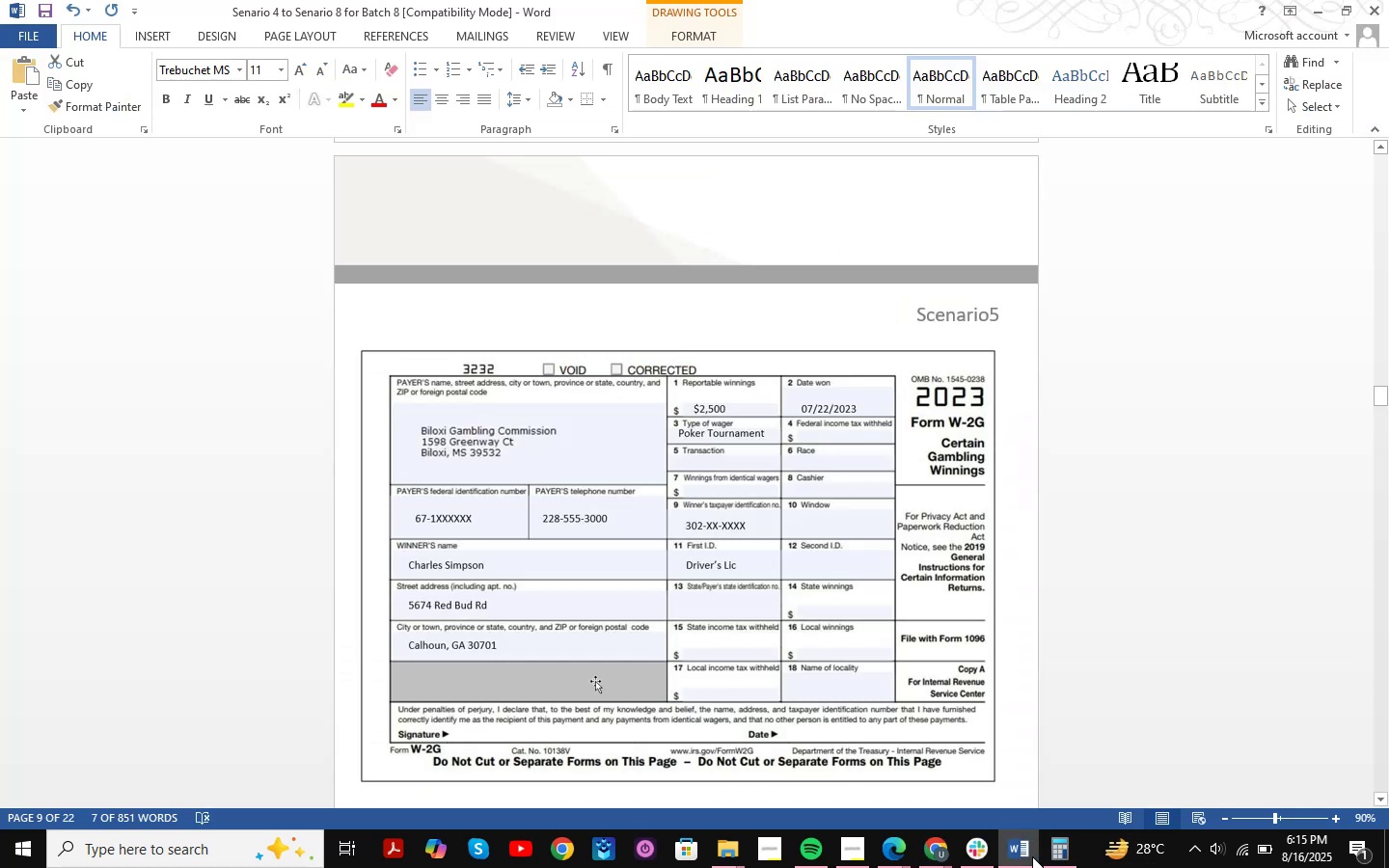 
left_click([1032, 856])
 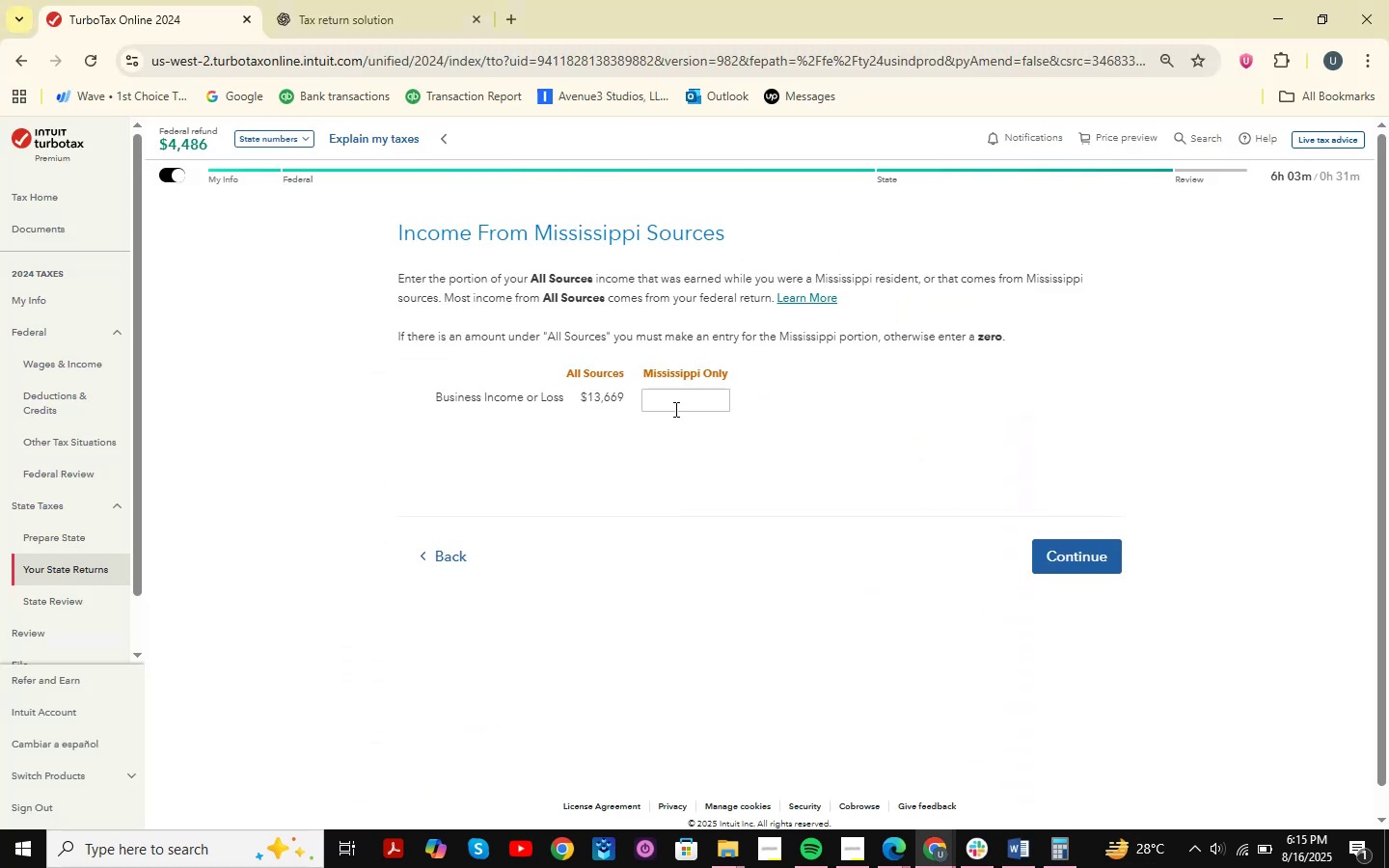 
left_click([688, 405])
 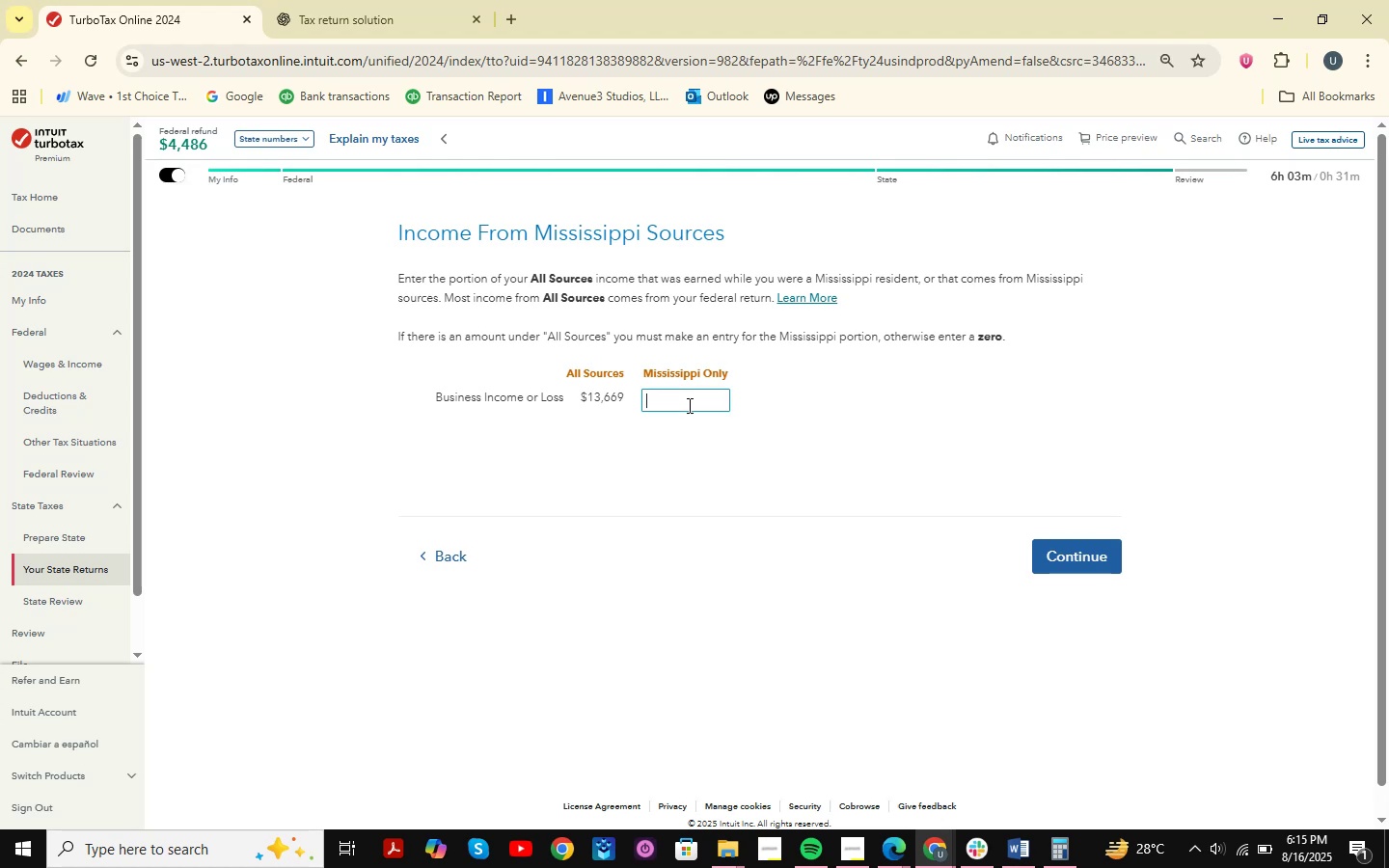 
key(Numpad2)
 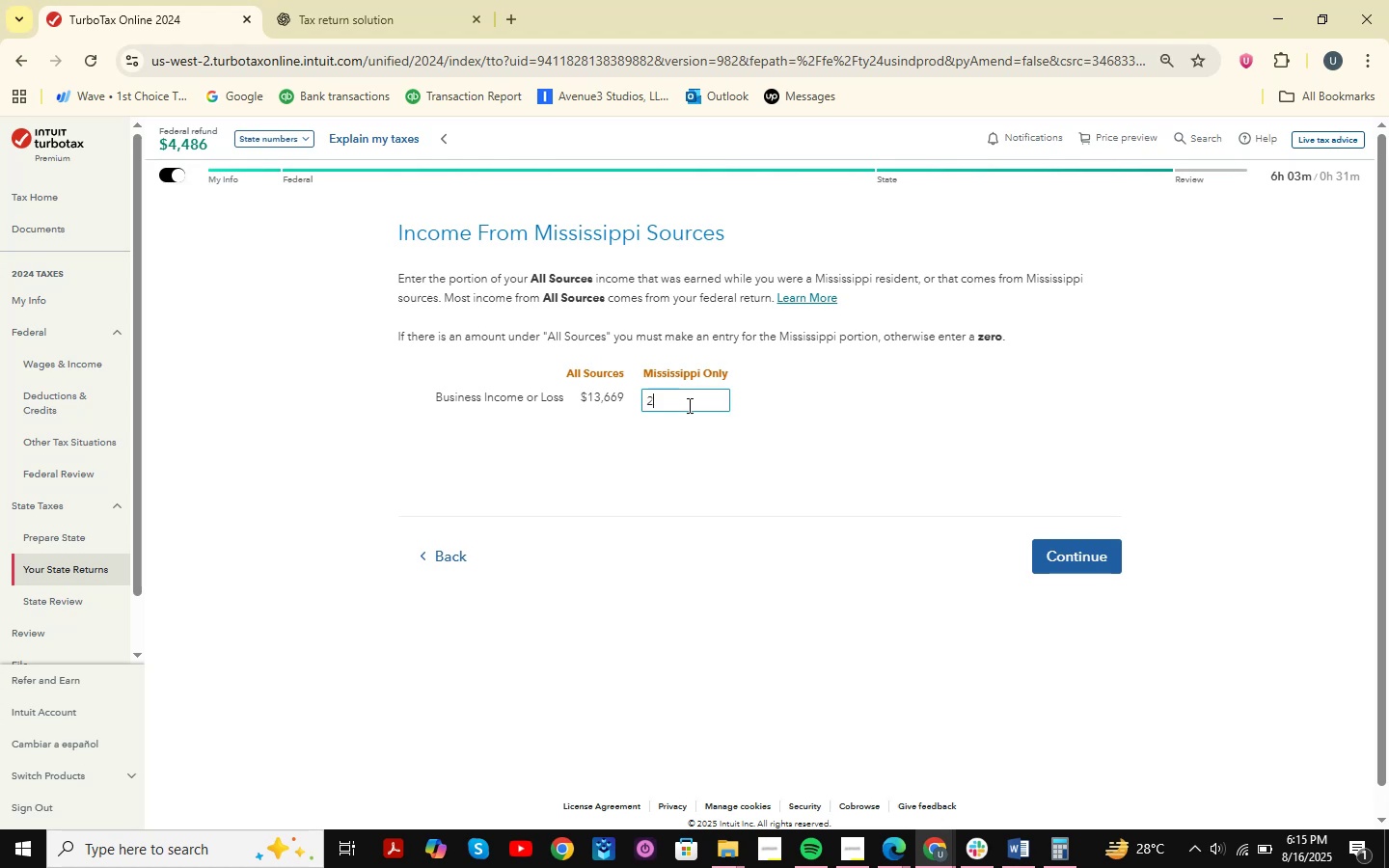 
key(Numpad5)
 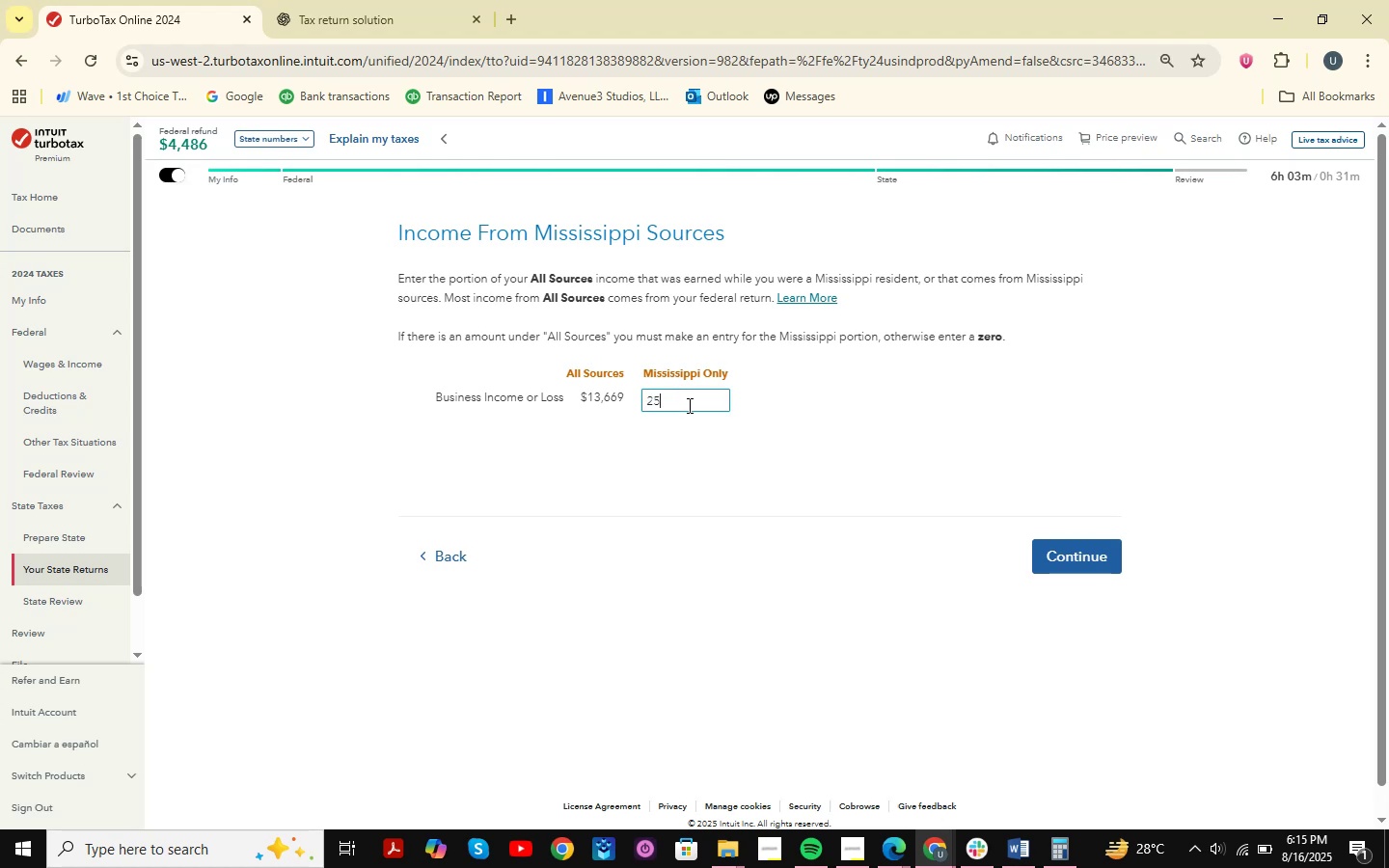 
key(Numpad0)
 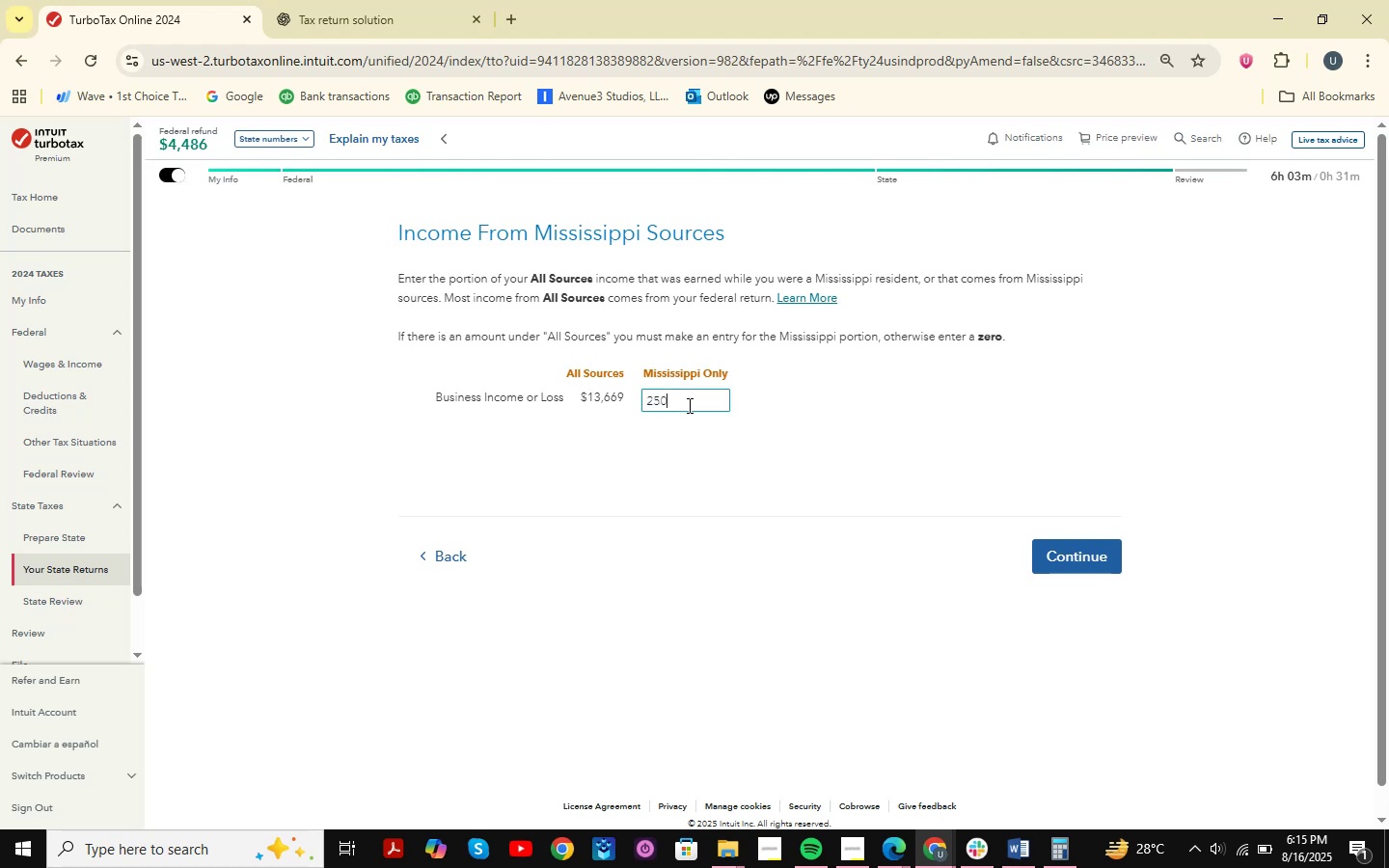 
key(Numpad0)
 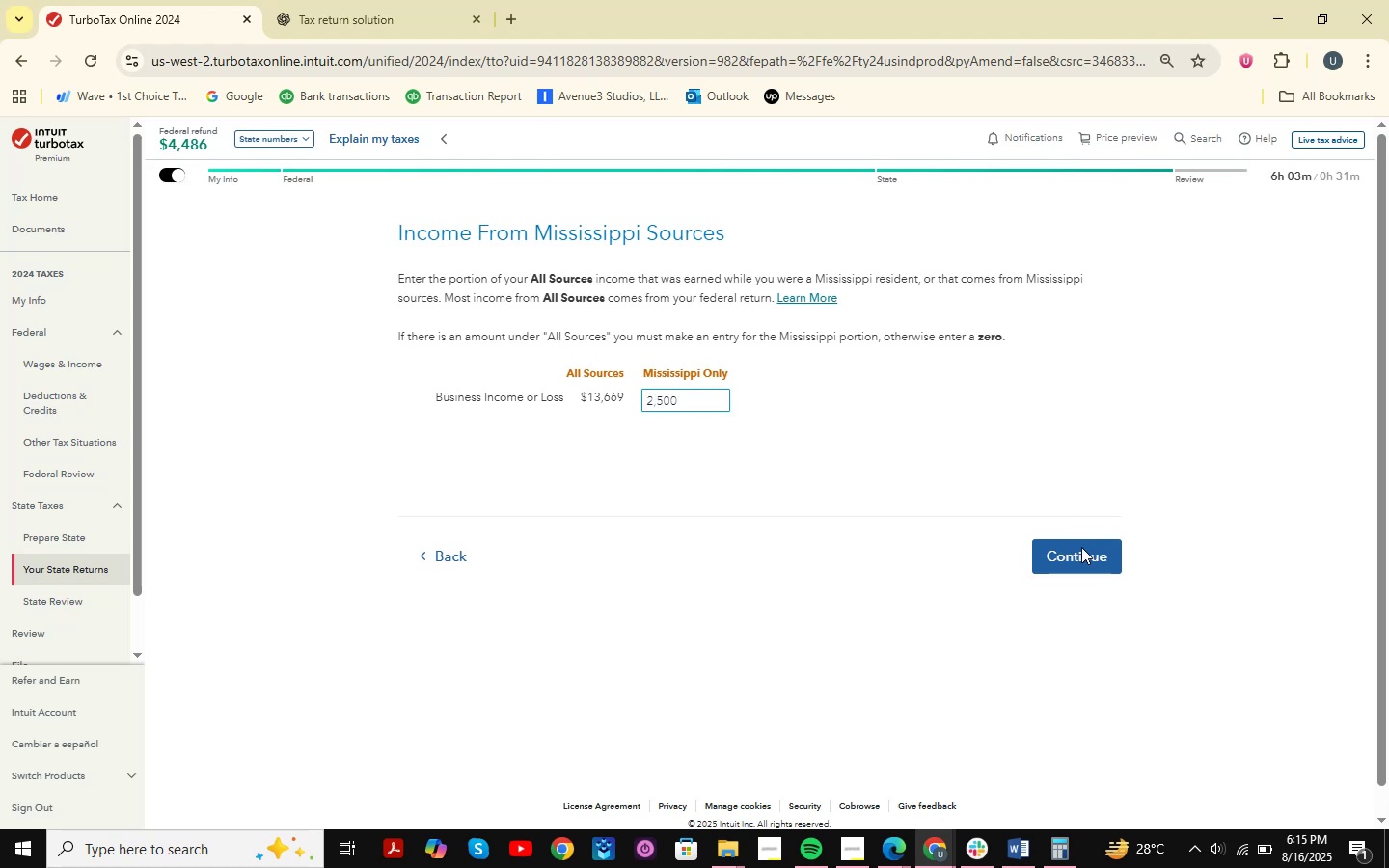 
double_click([1092, 556])
 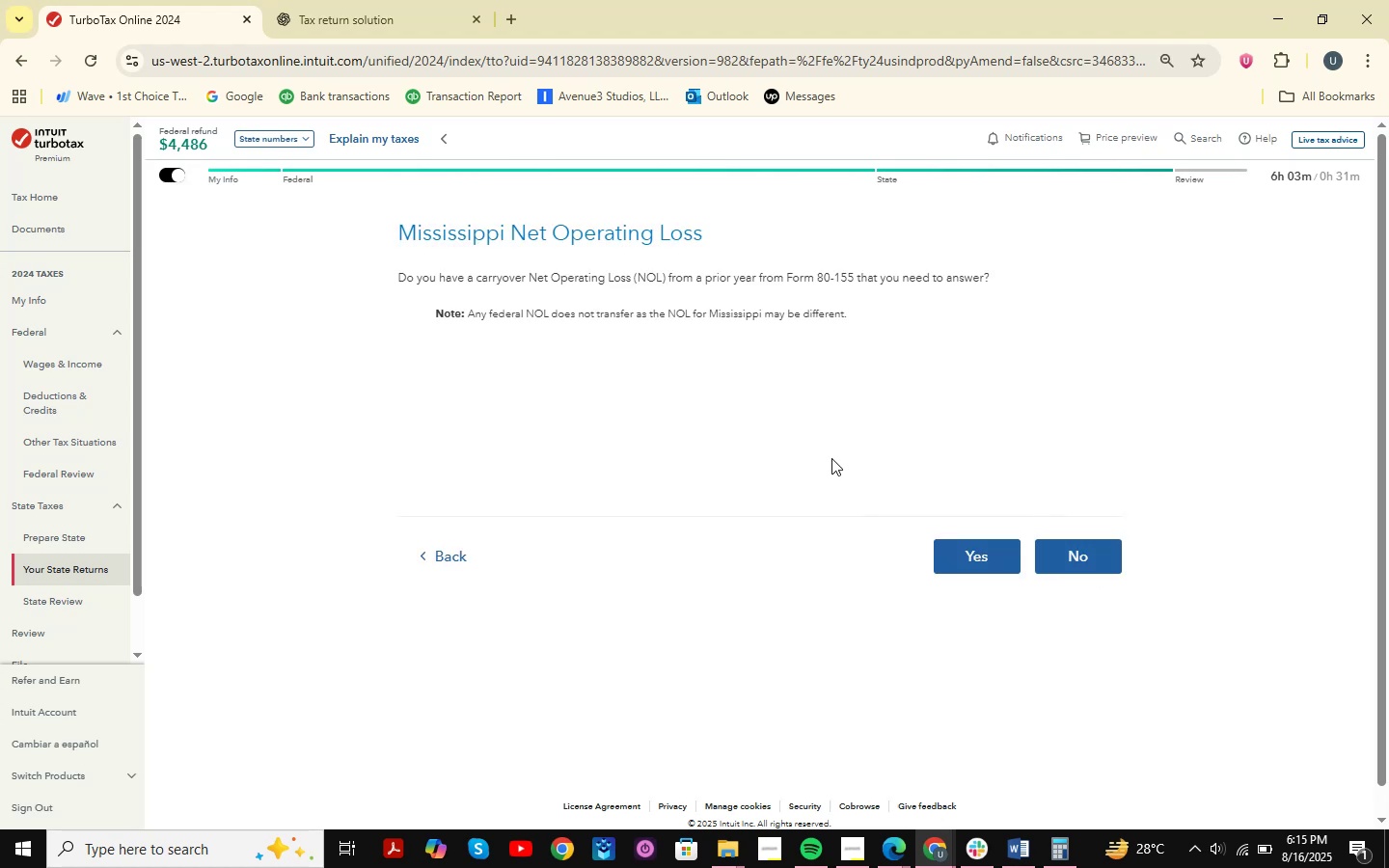 
left_click([1113, 566])
 